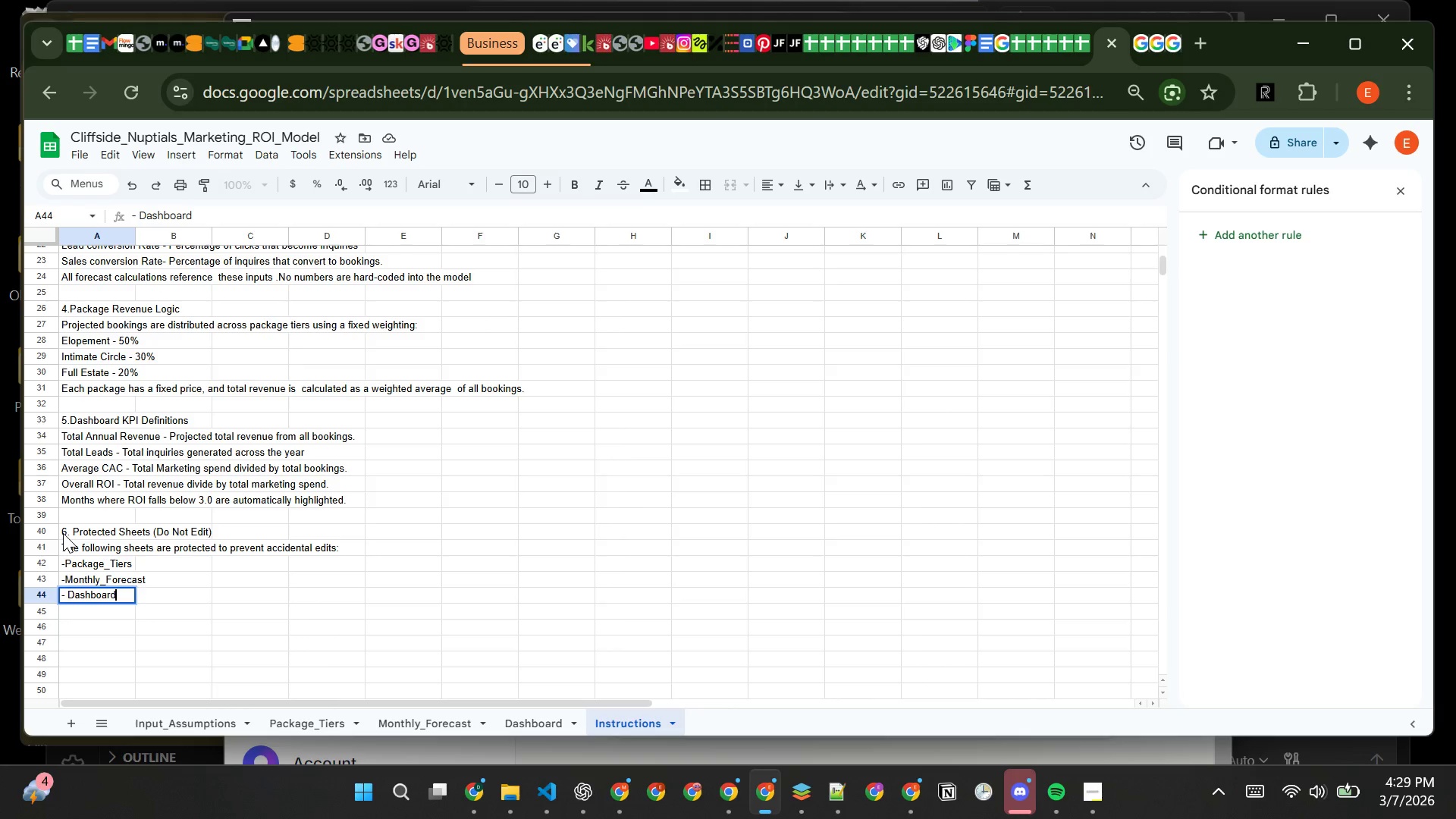 
key(Shift+ShiftRight)
 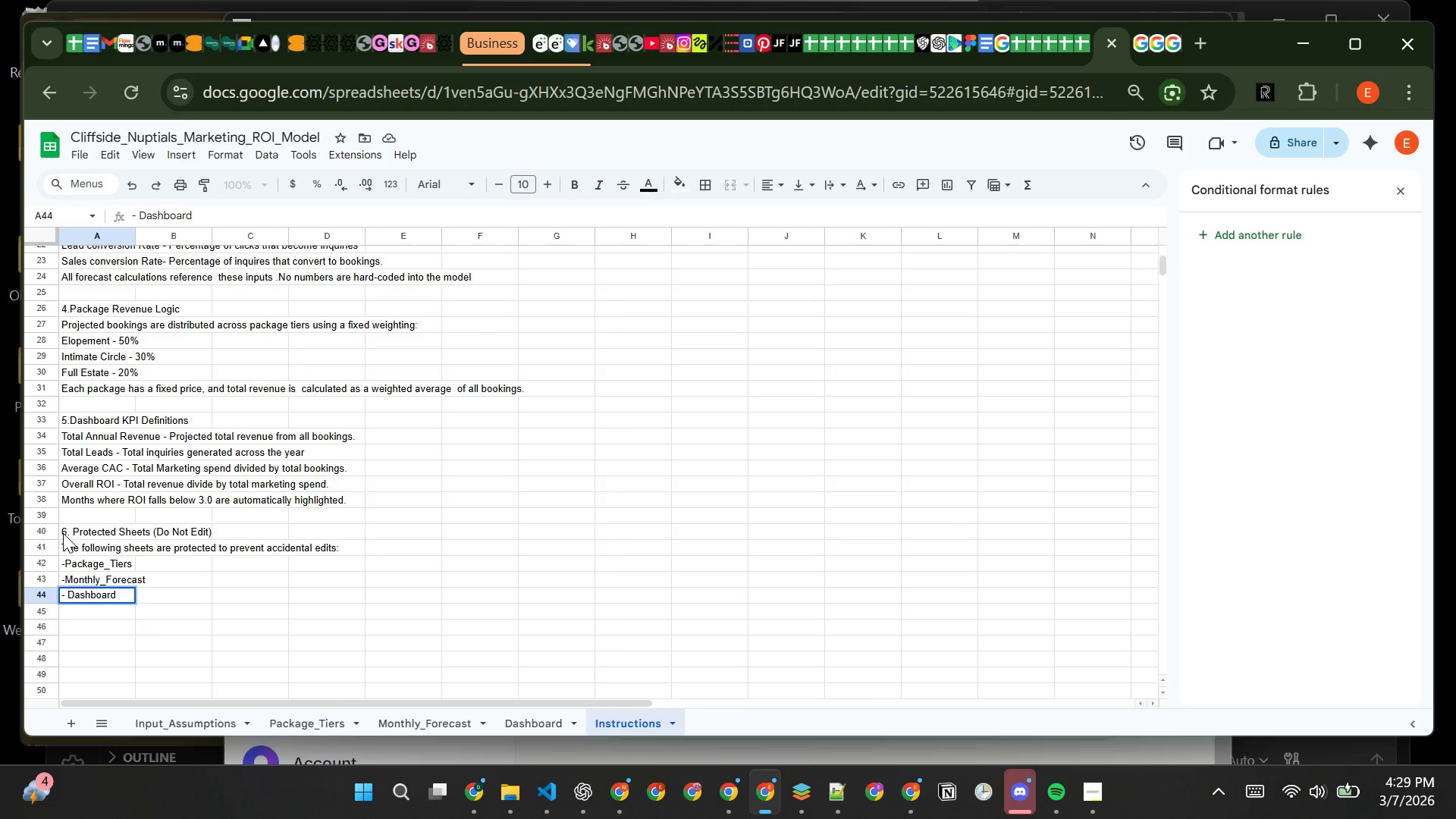 
key(Enter)
 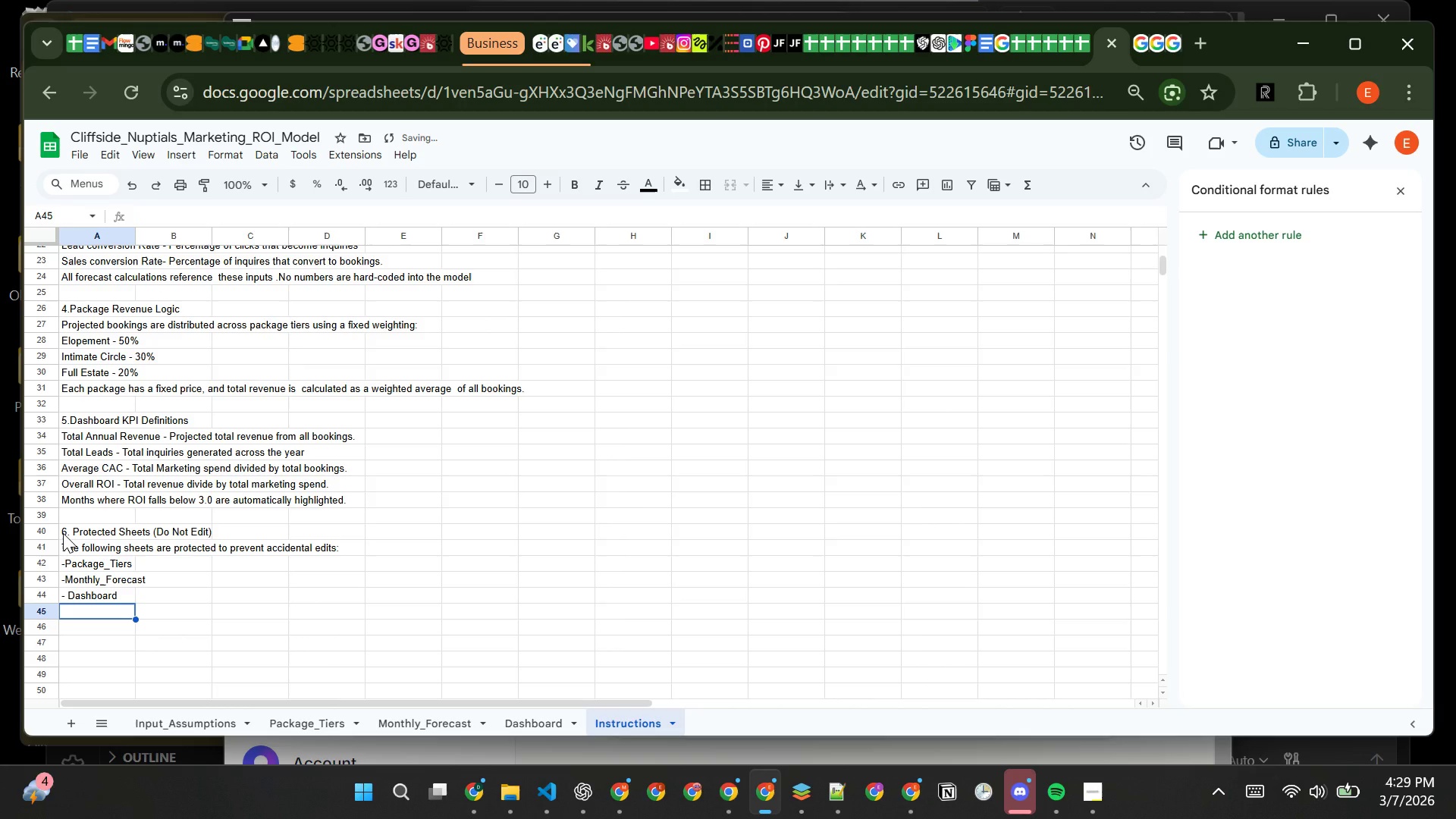 
type(Only the IIn)
key(Backspace)
key(Backspace)
type(nput_Assumptions sheet should be edited for scenario pa)
key(Backspace)
type(lanning)
 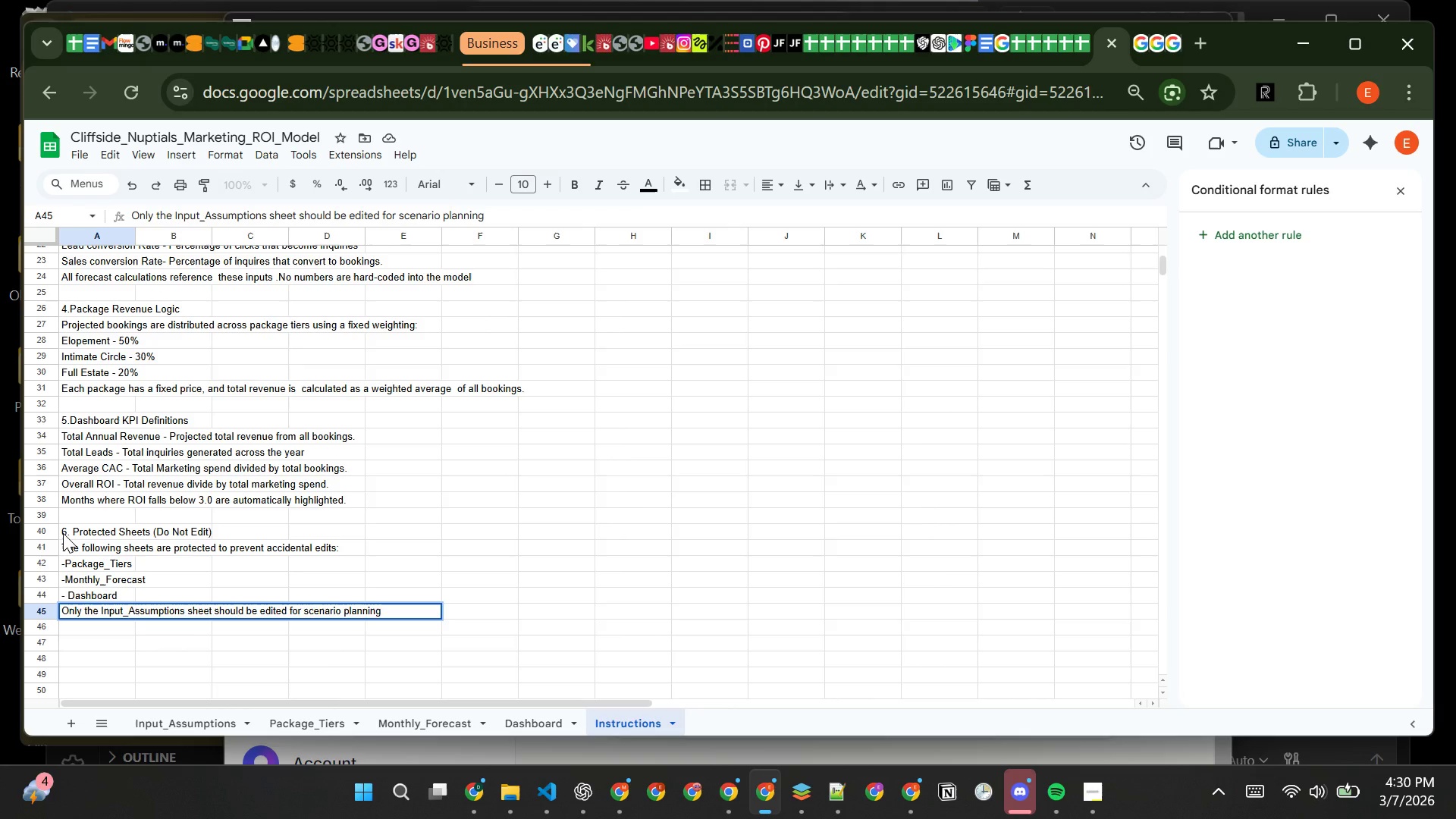 
key(Enter)
 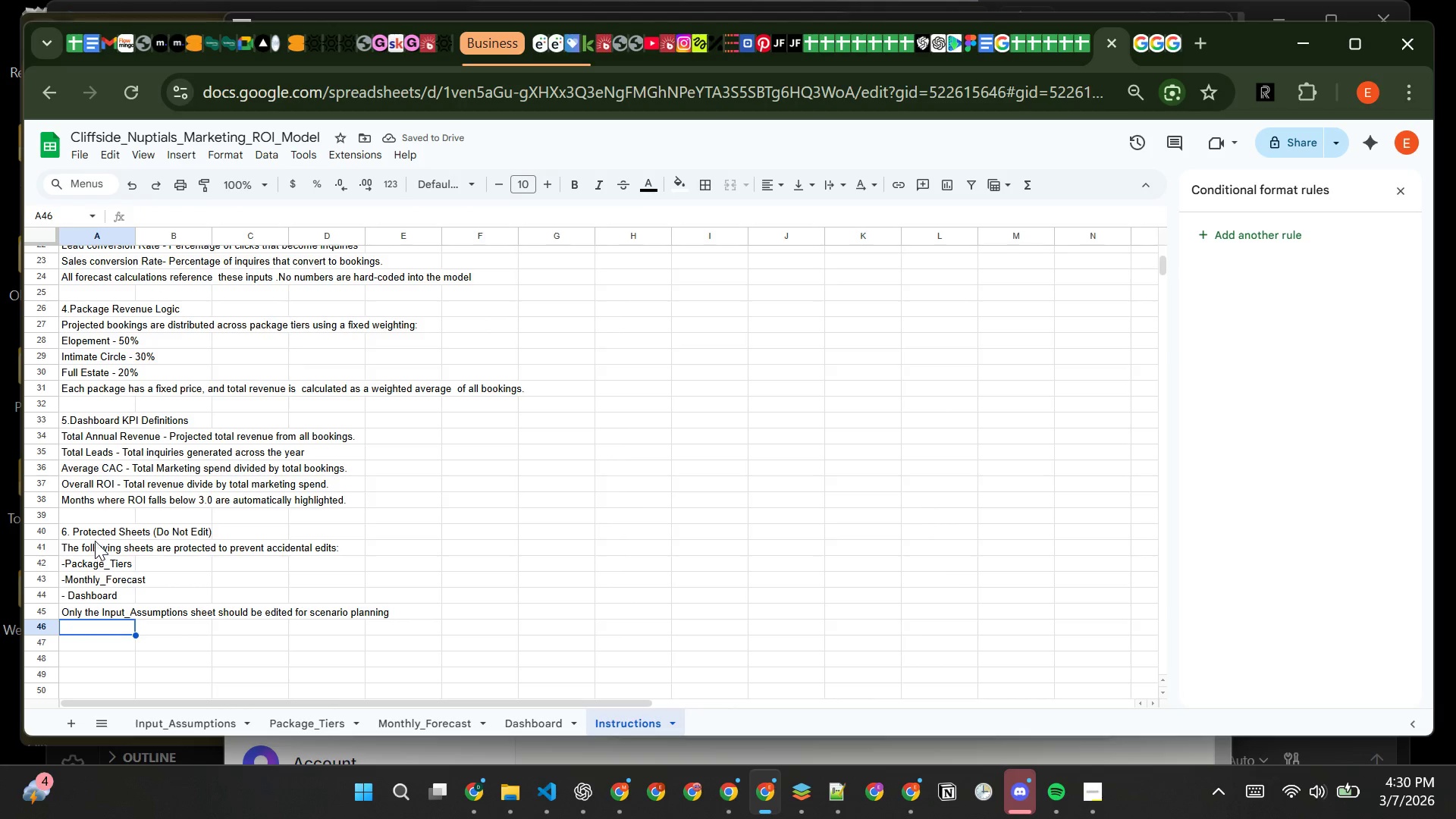 
left_click([94, 530])
 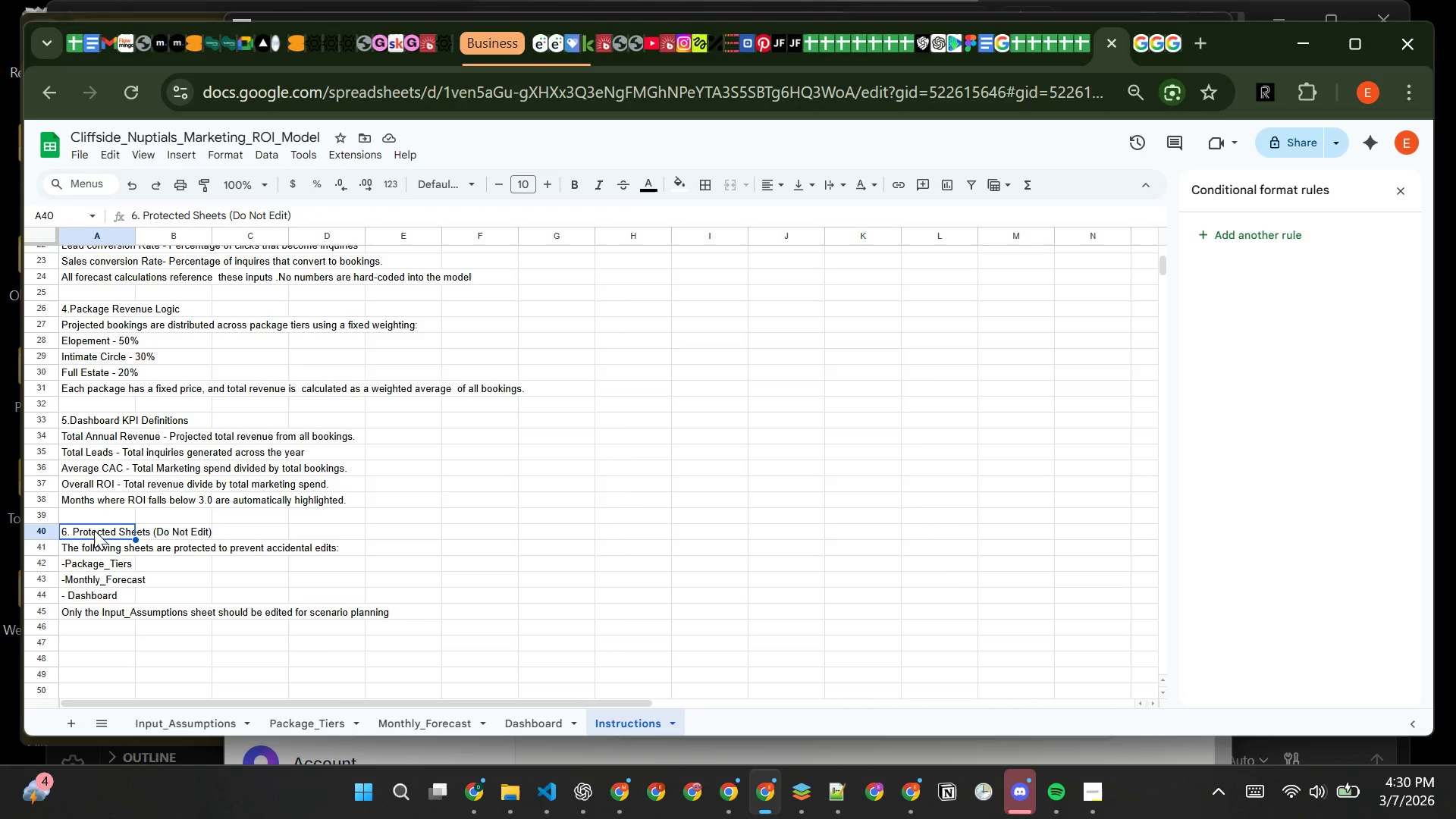 
key(Control+ControlLeft)
 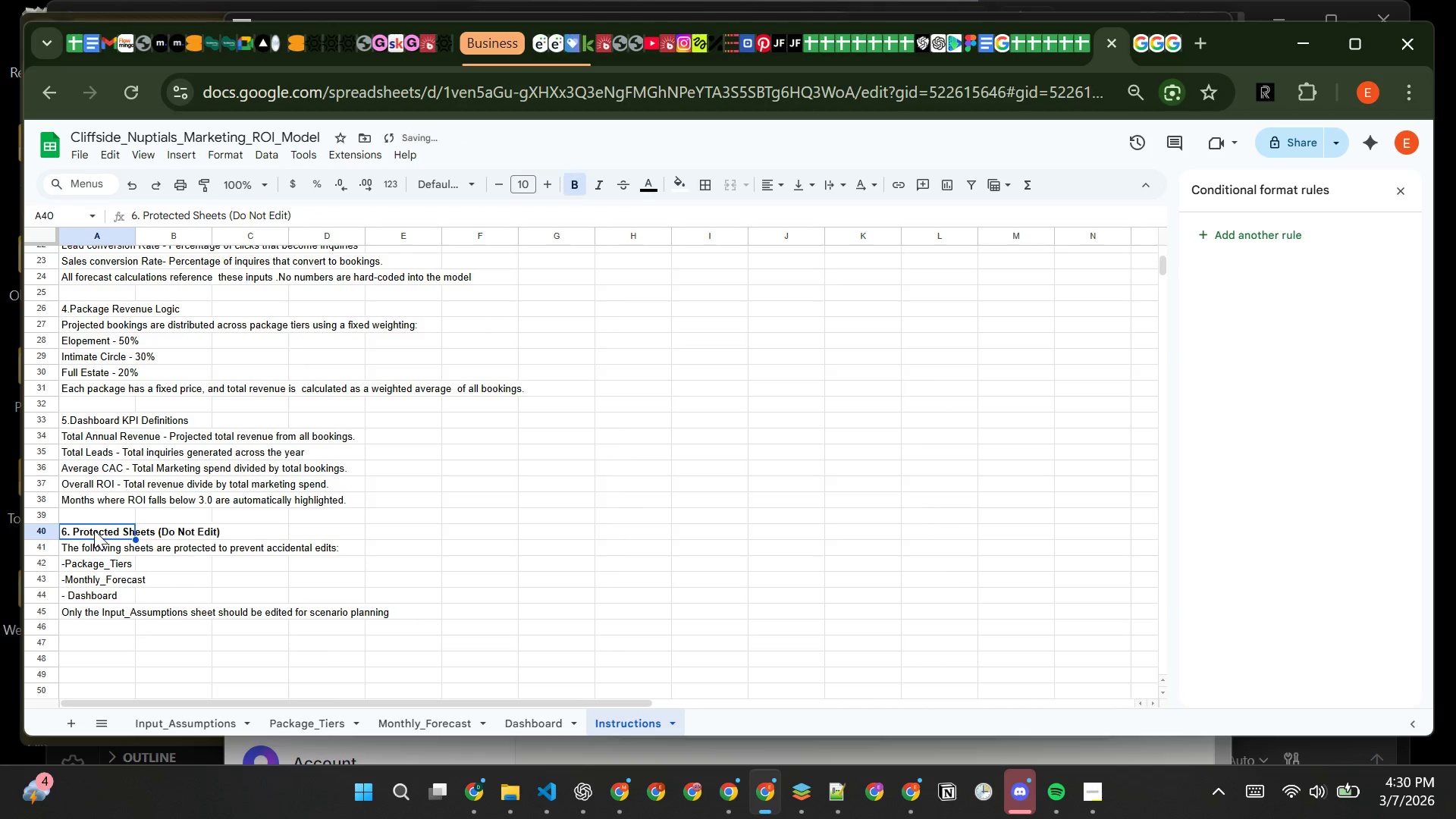 
key(Control+B)
 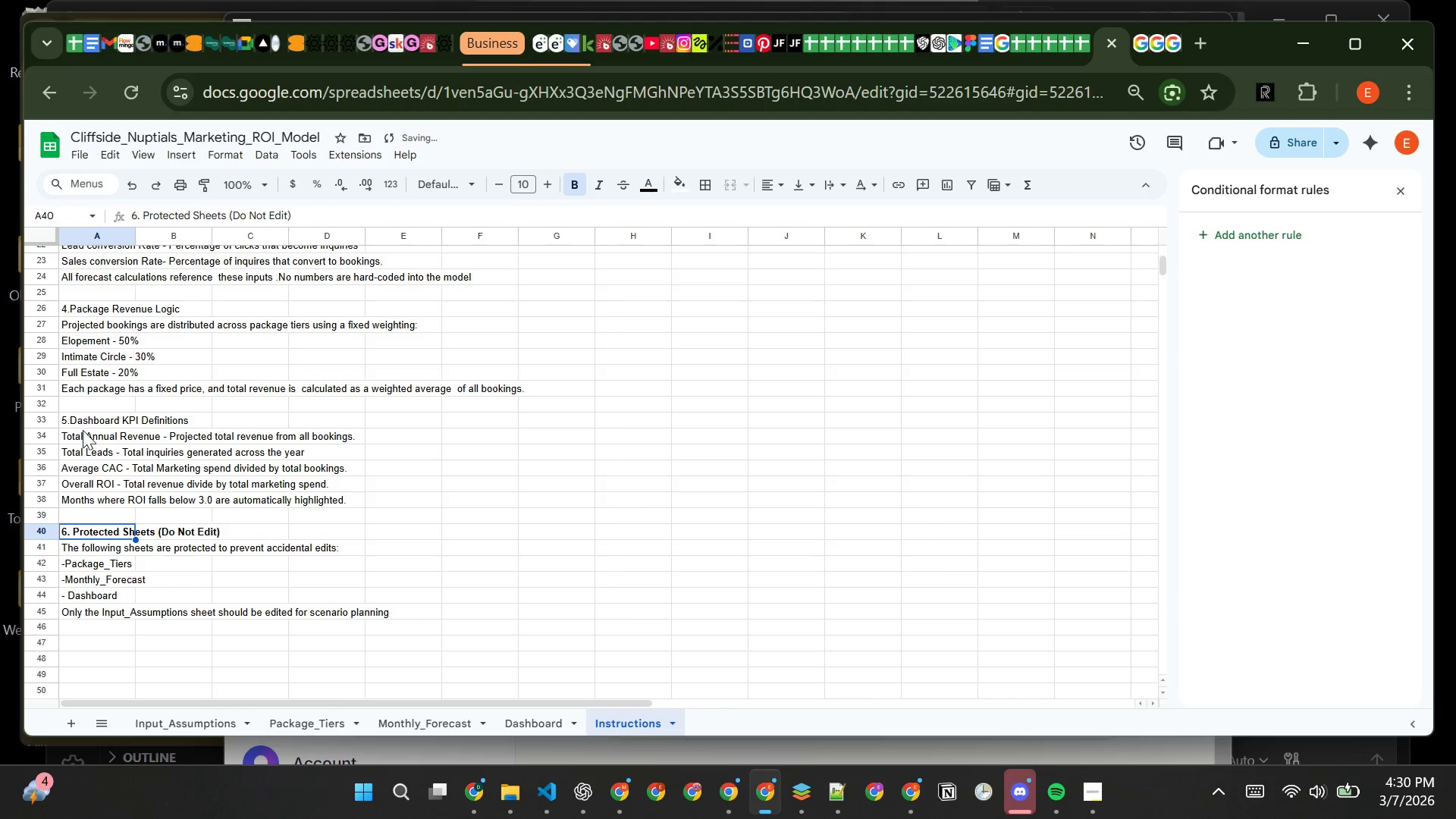 
left_click([83, 423])
 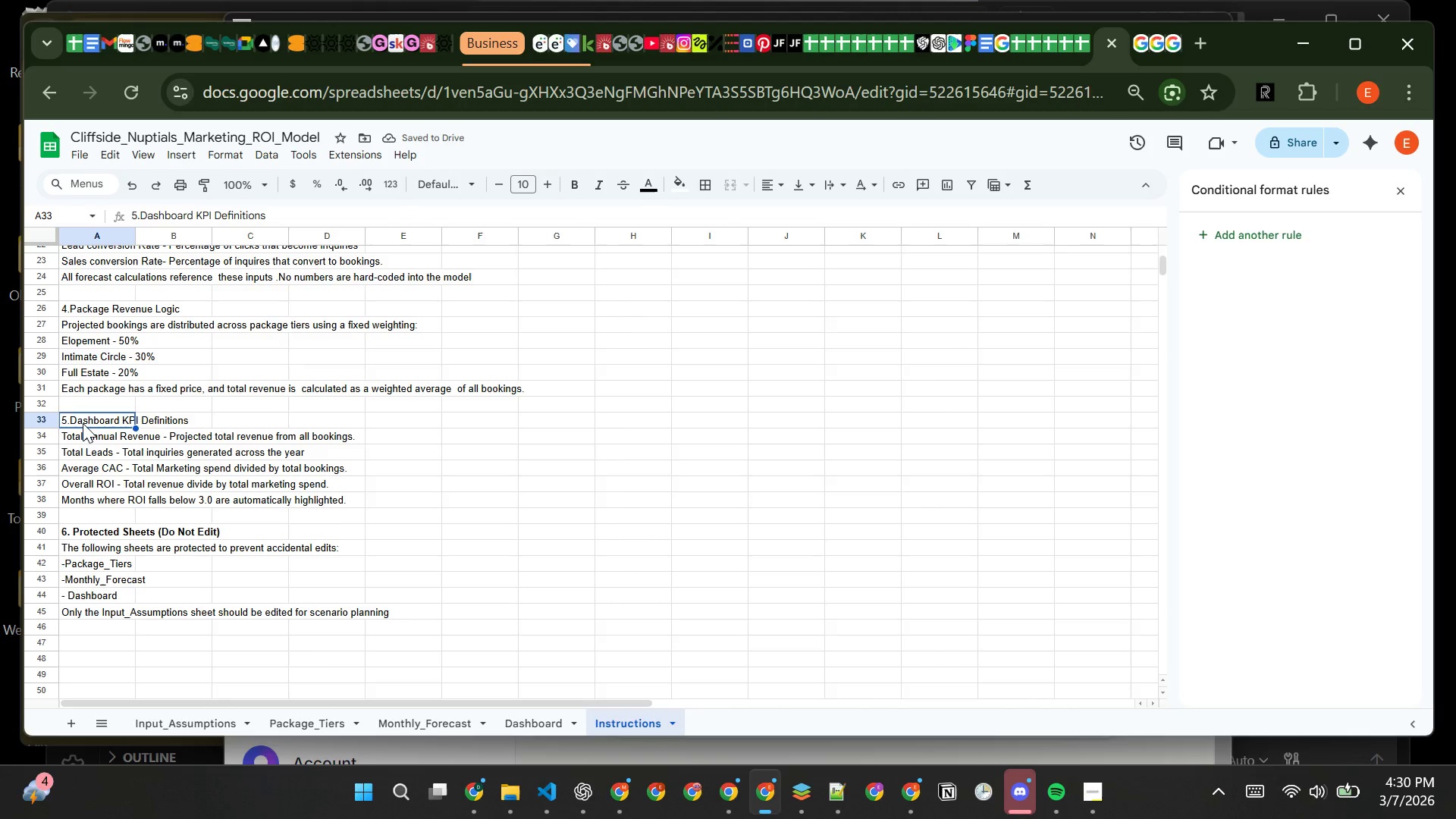 
key(Control+ControlLeft)
 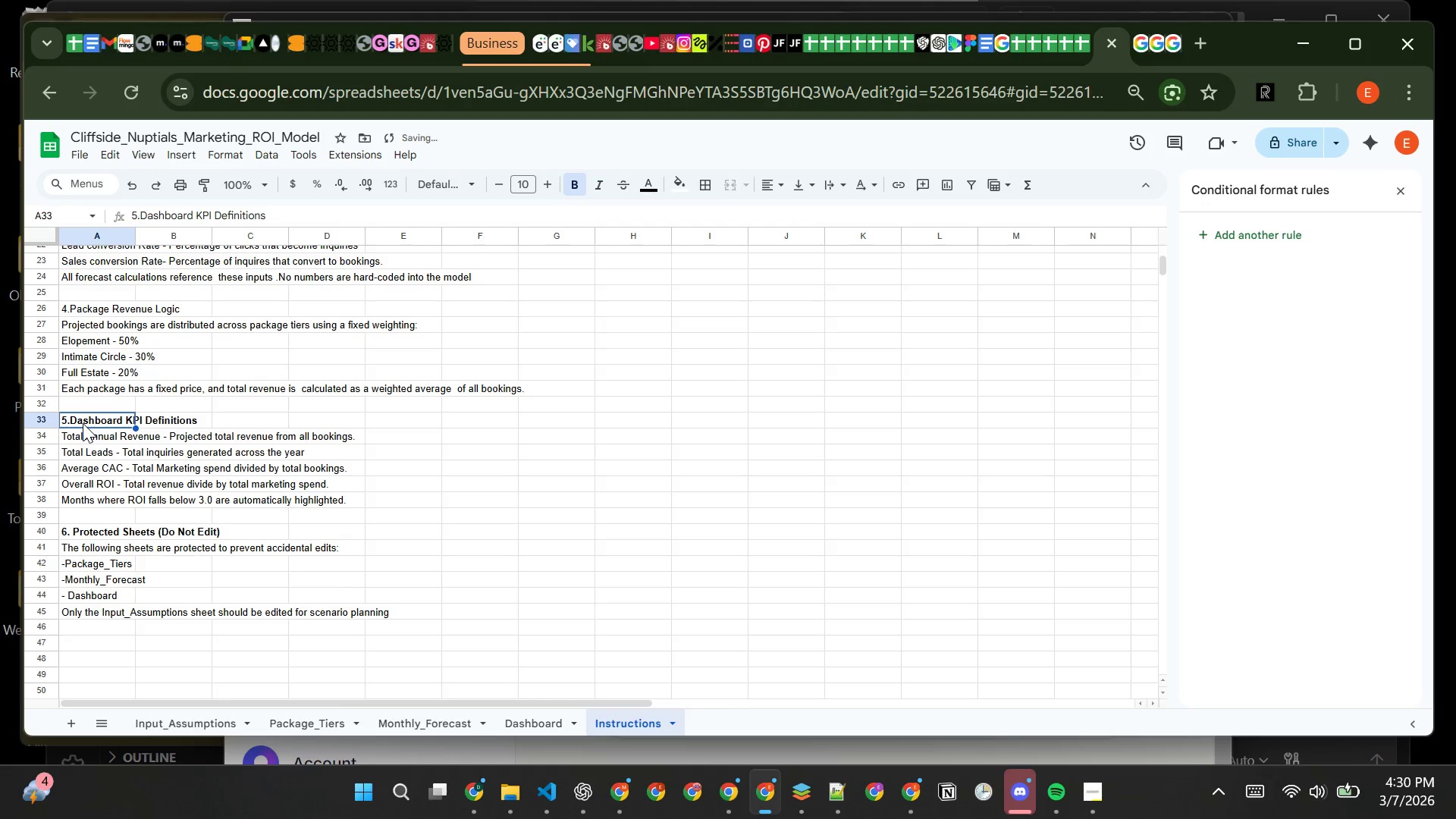 
key(Control+B)
 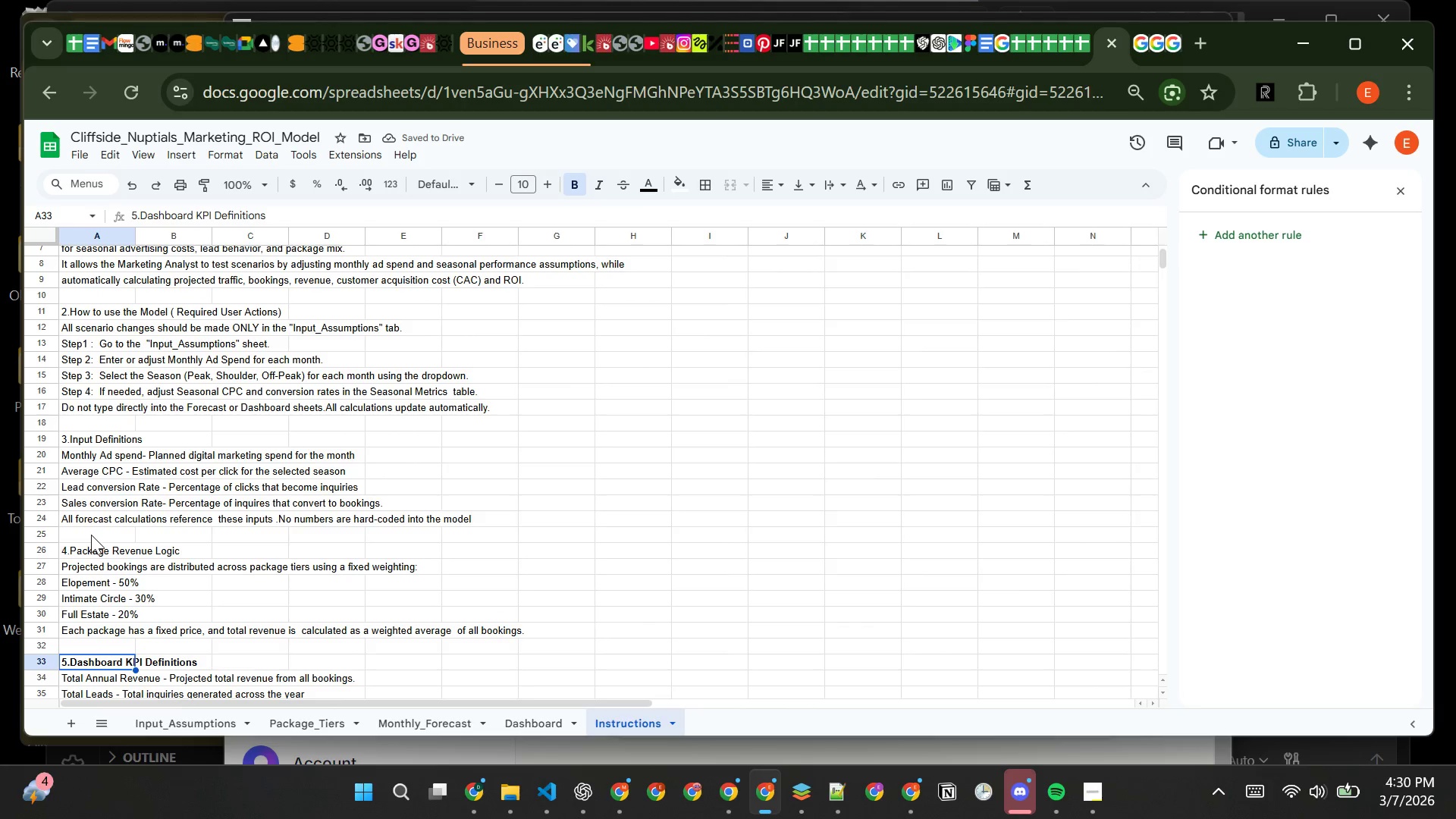 
left_click([91, 542])
 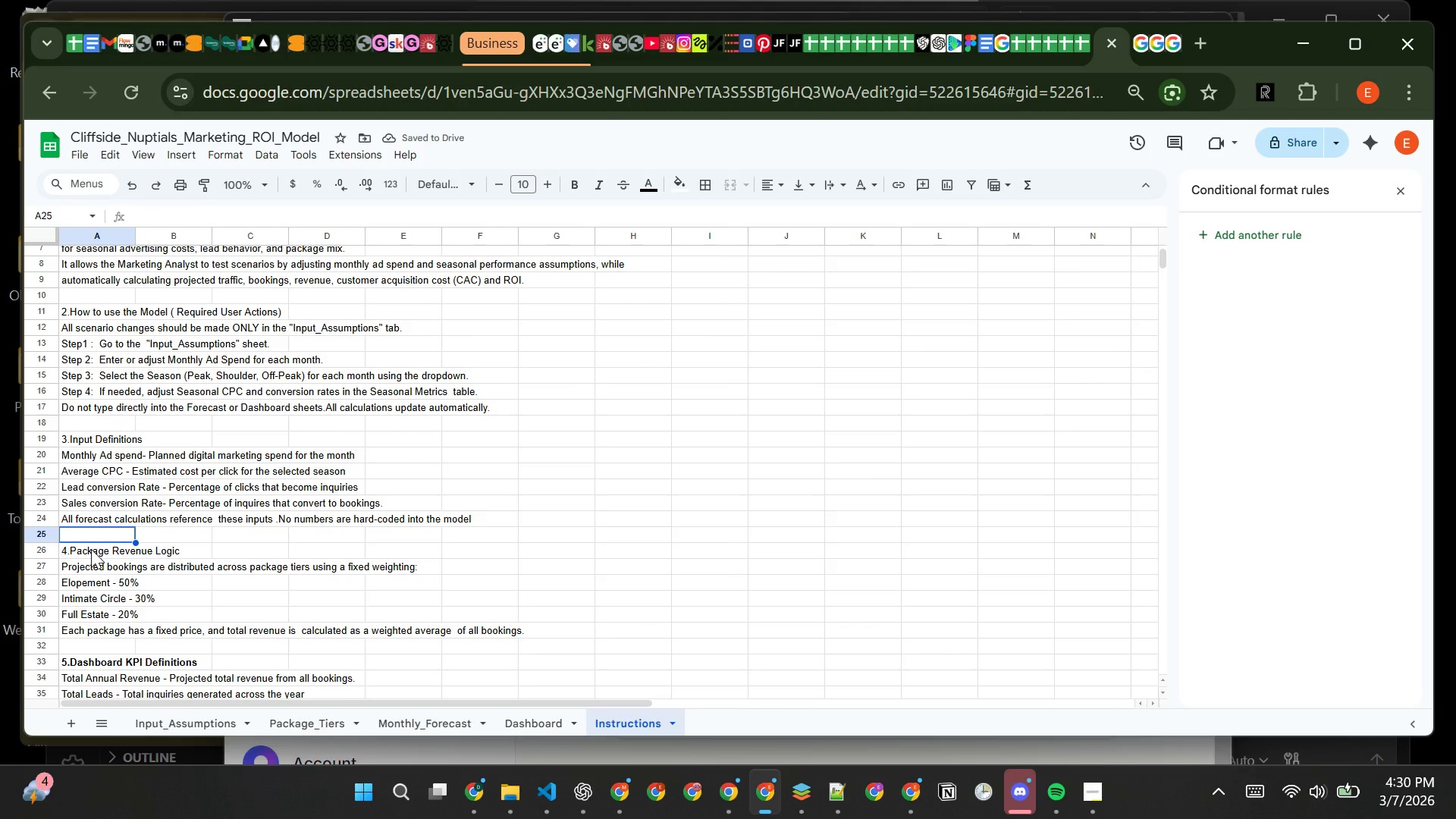 
left_click([91, 549])
 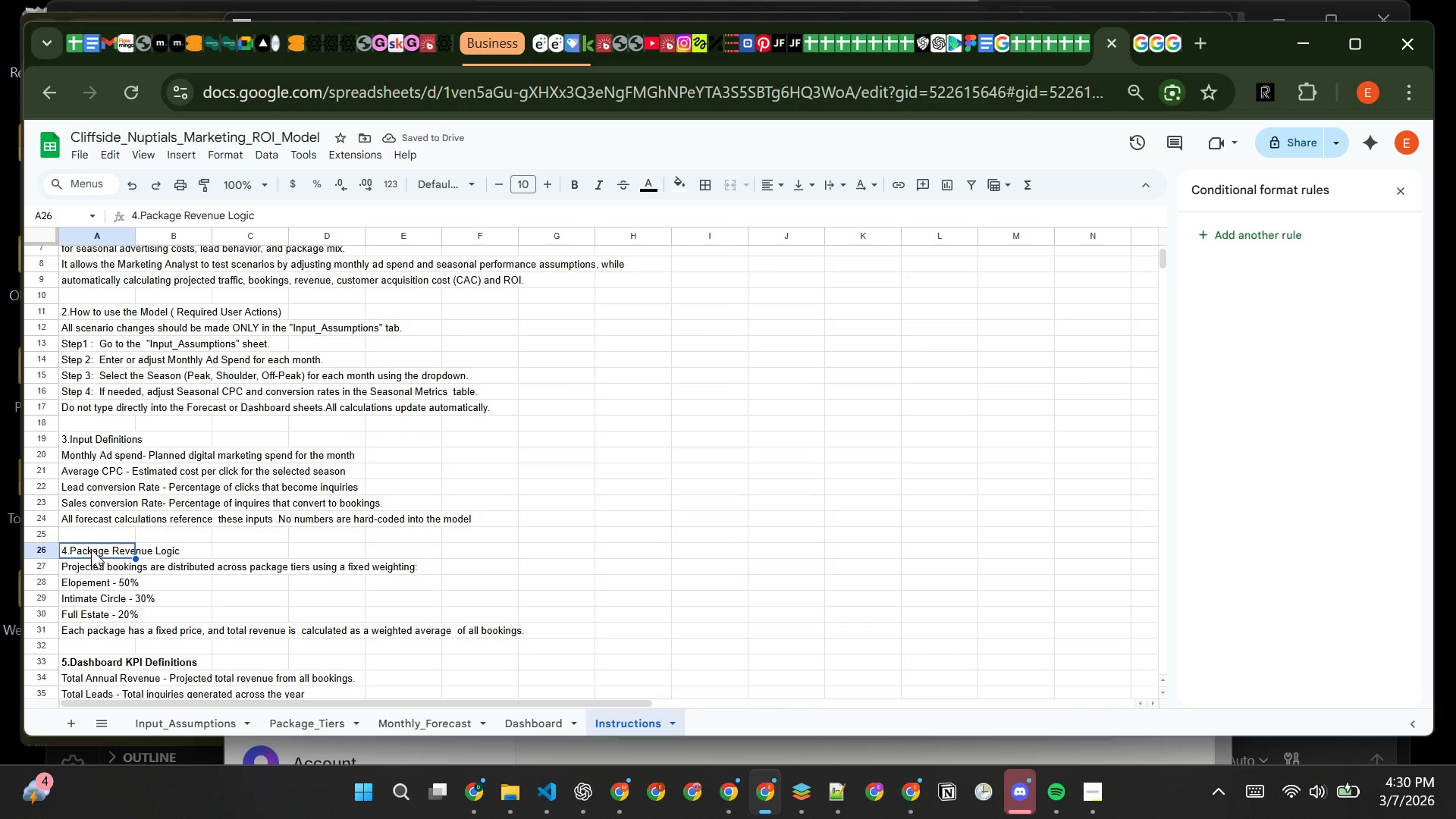 
key(Control+B)
 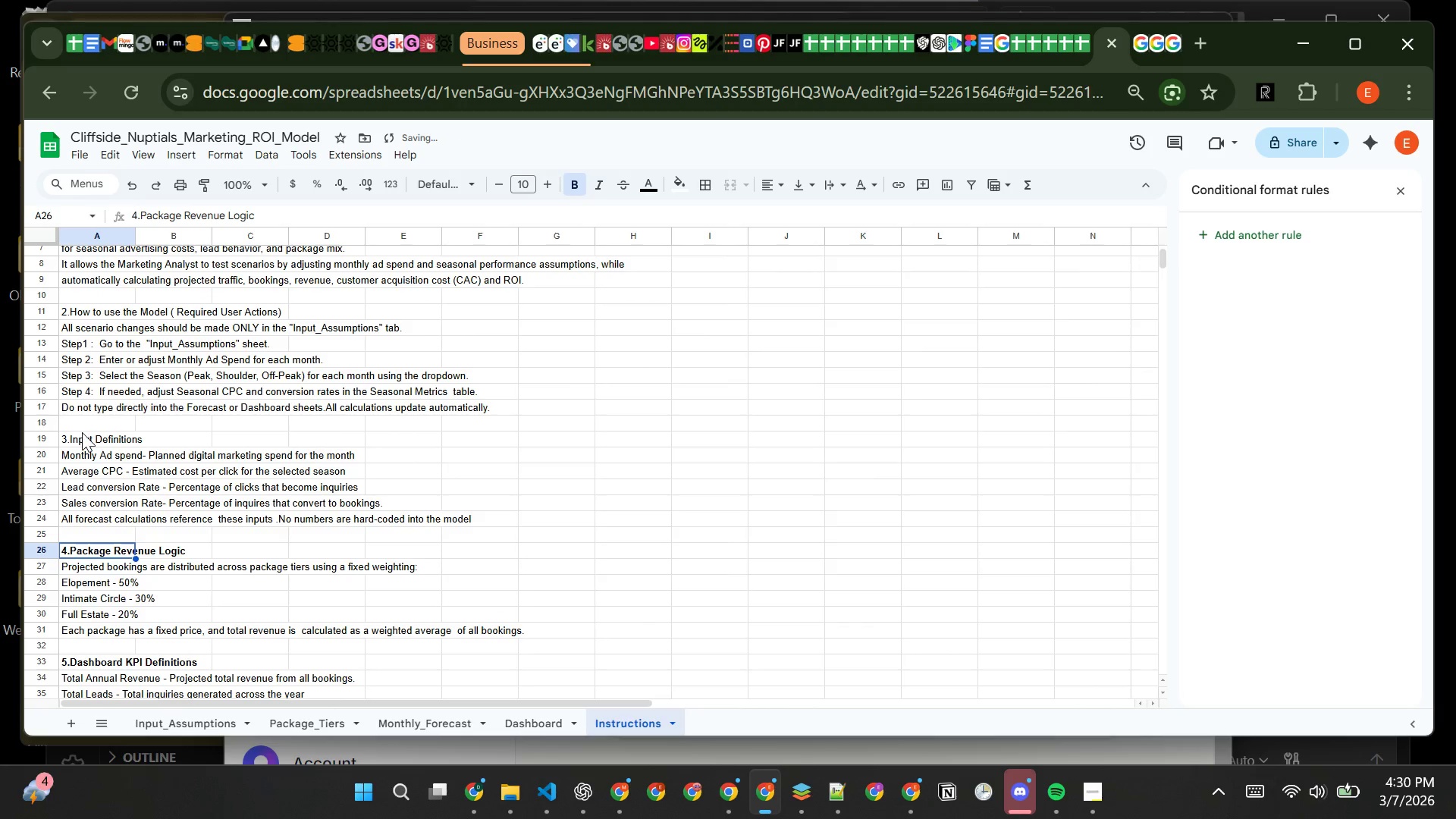 
left_click([82, 434])
 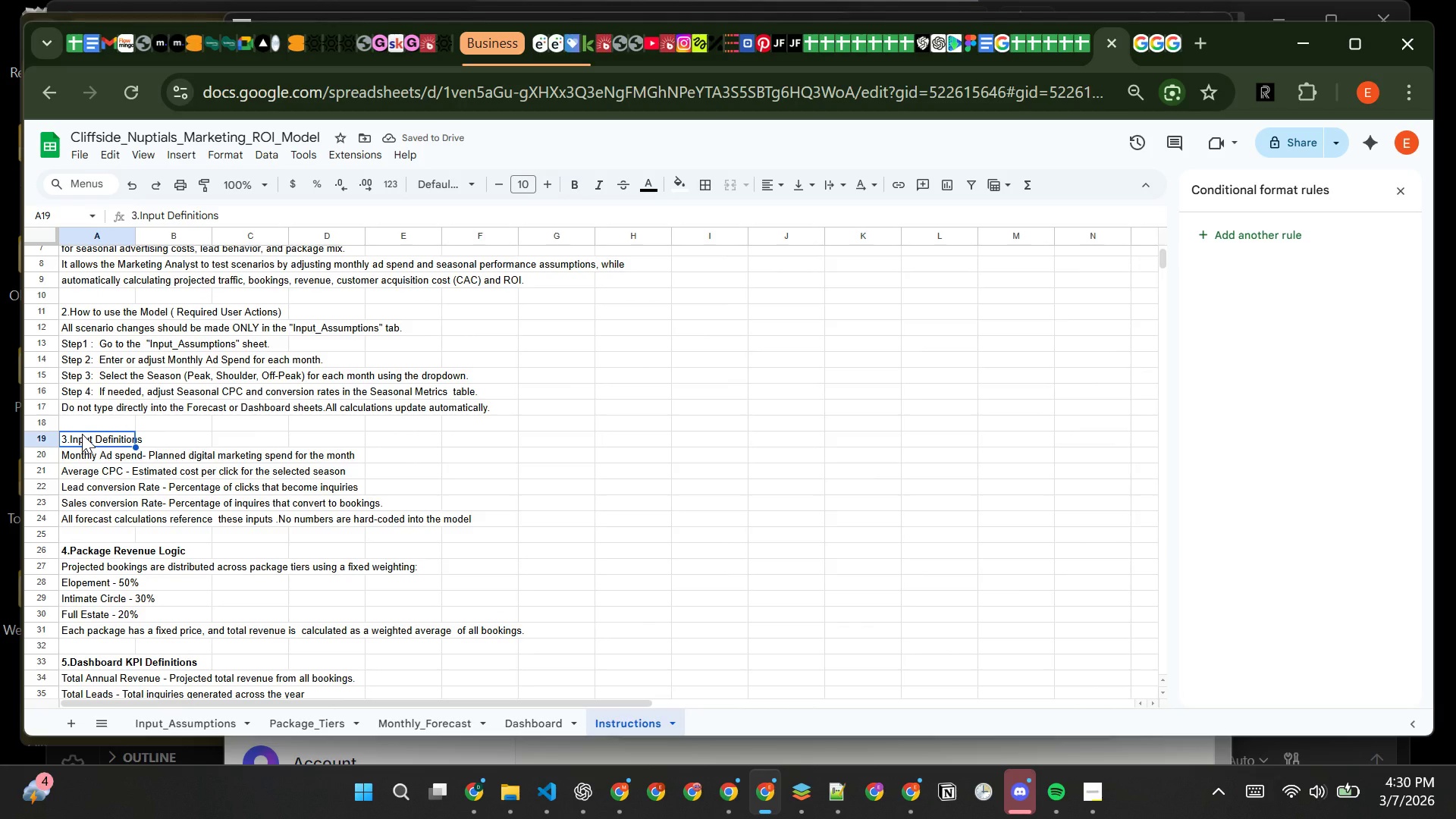 
key(Control+ControlLeft)
 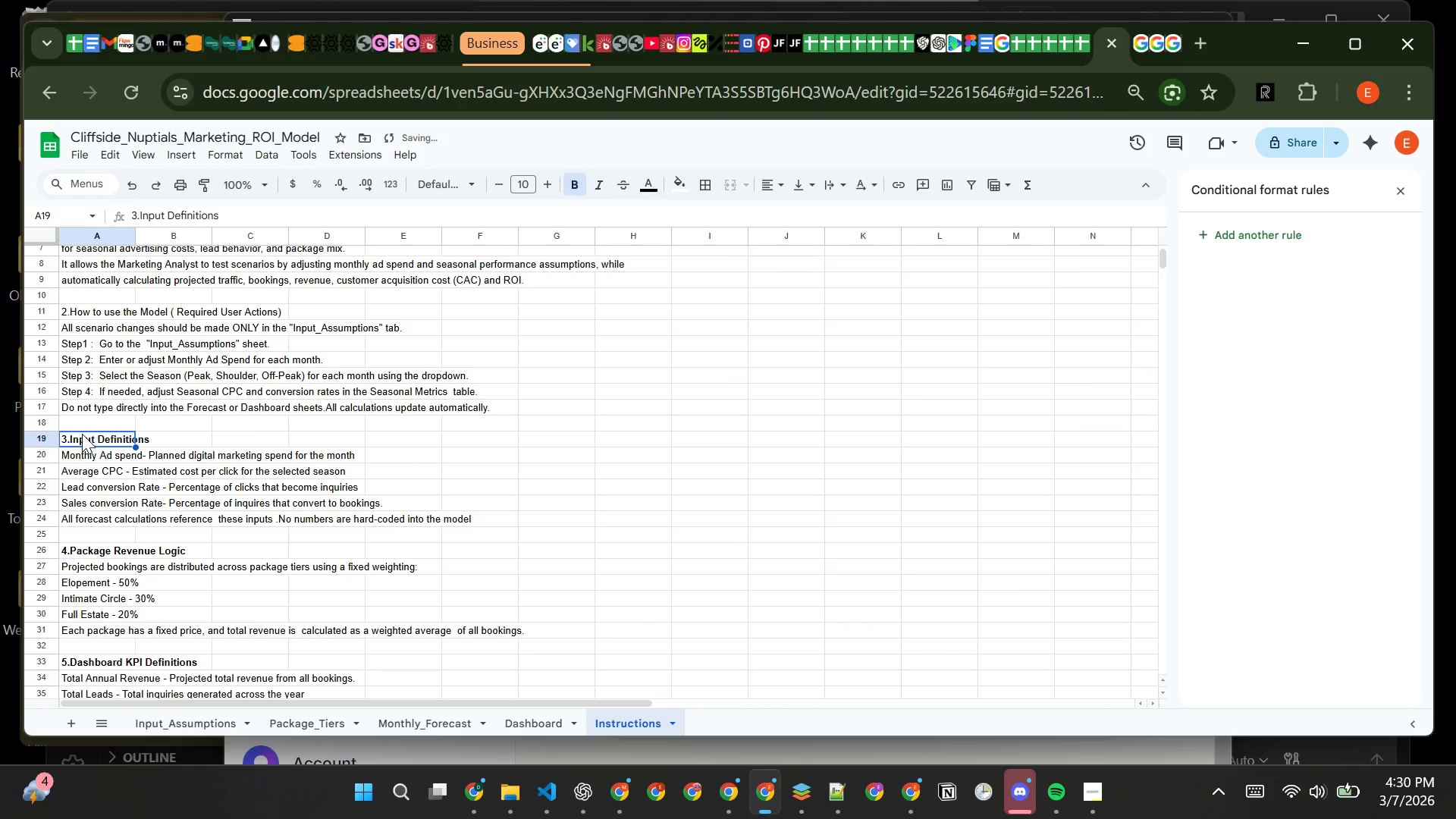 
key(Control+B)
 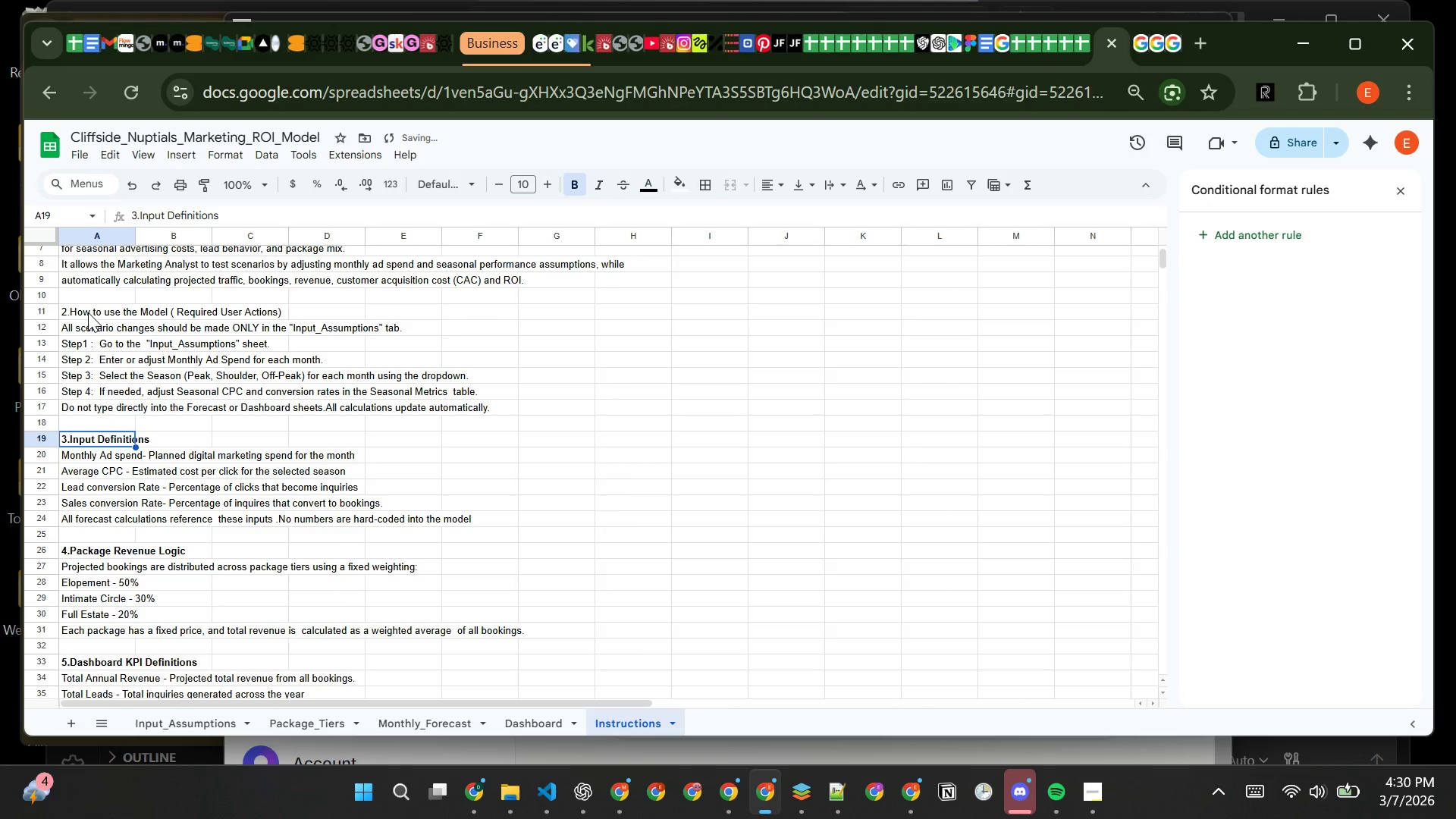 
left_click([88, 312])
 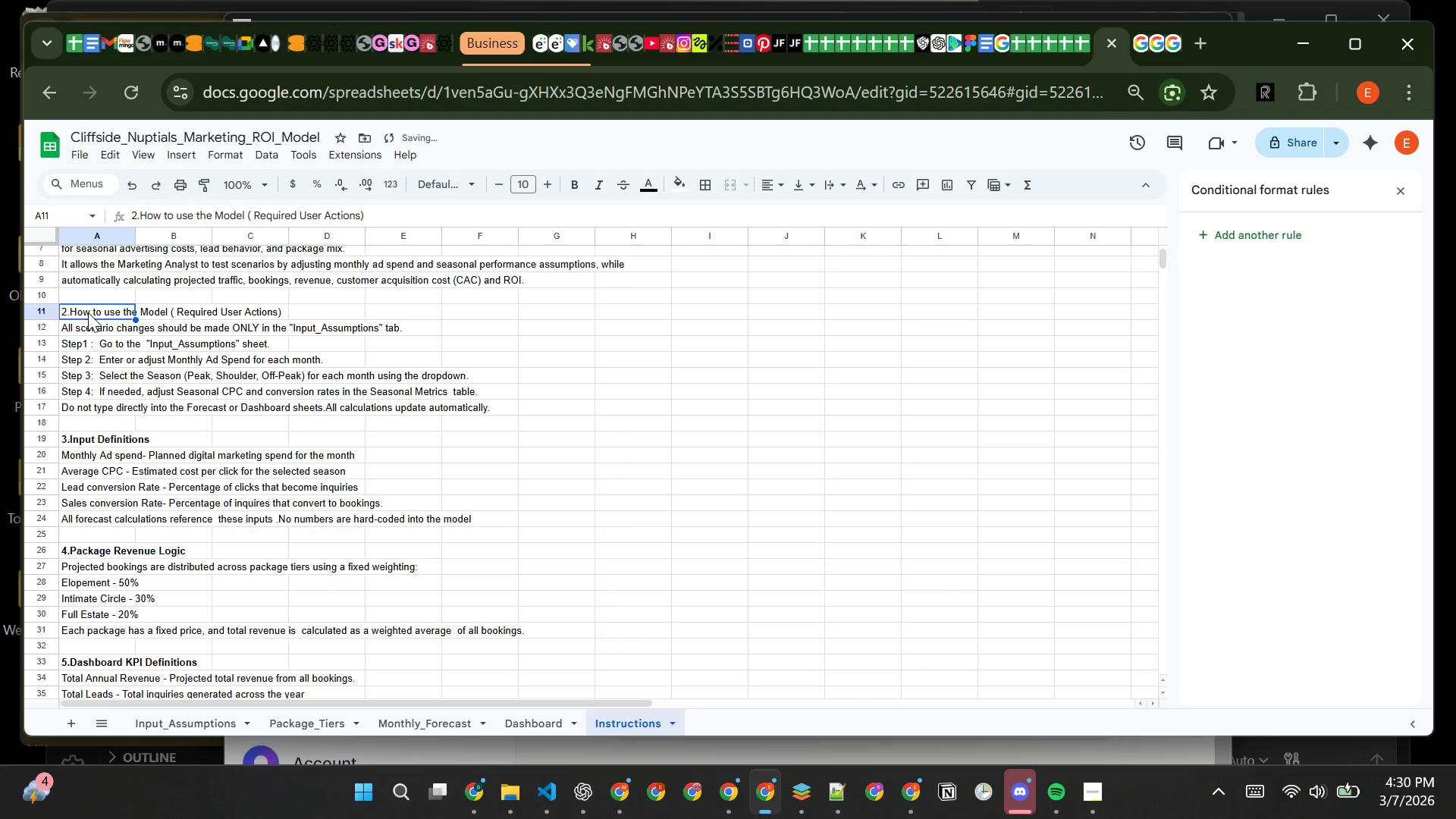 
key(Control+B)
 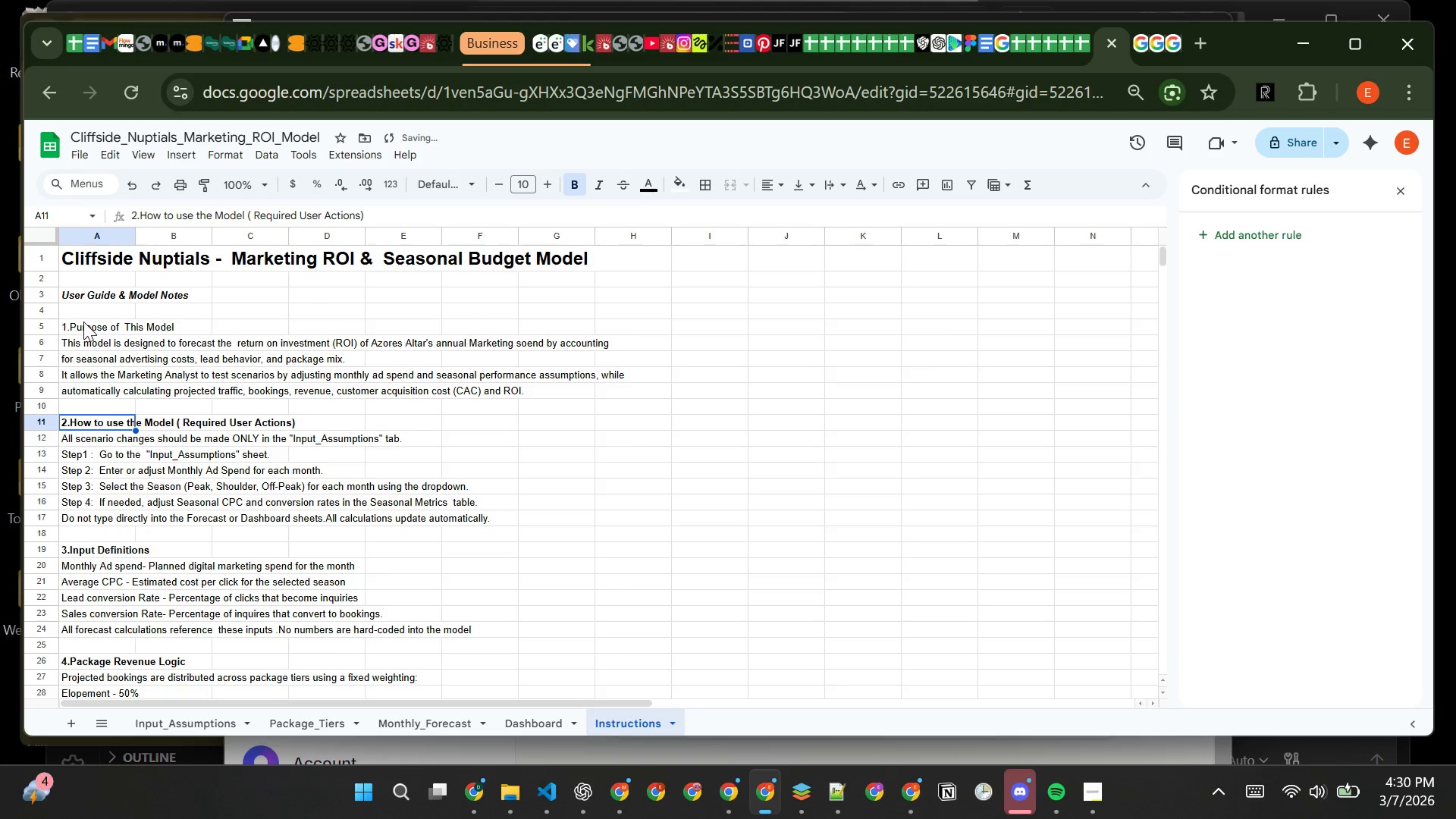 
left_click([86, 330])
 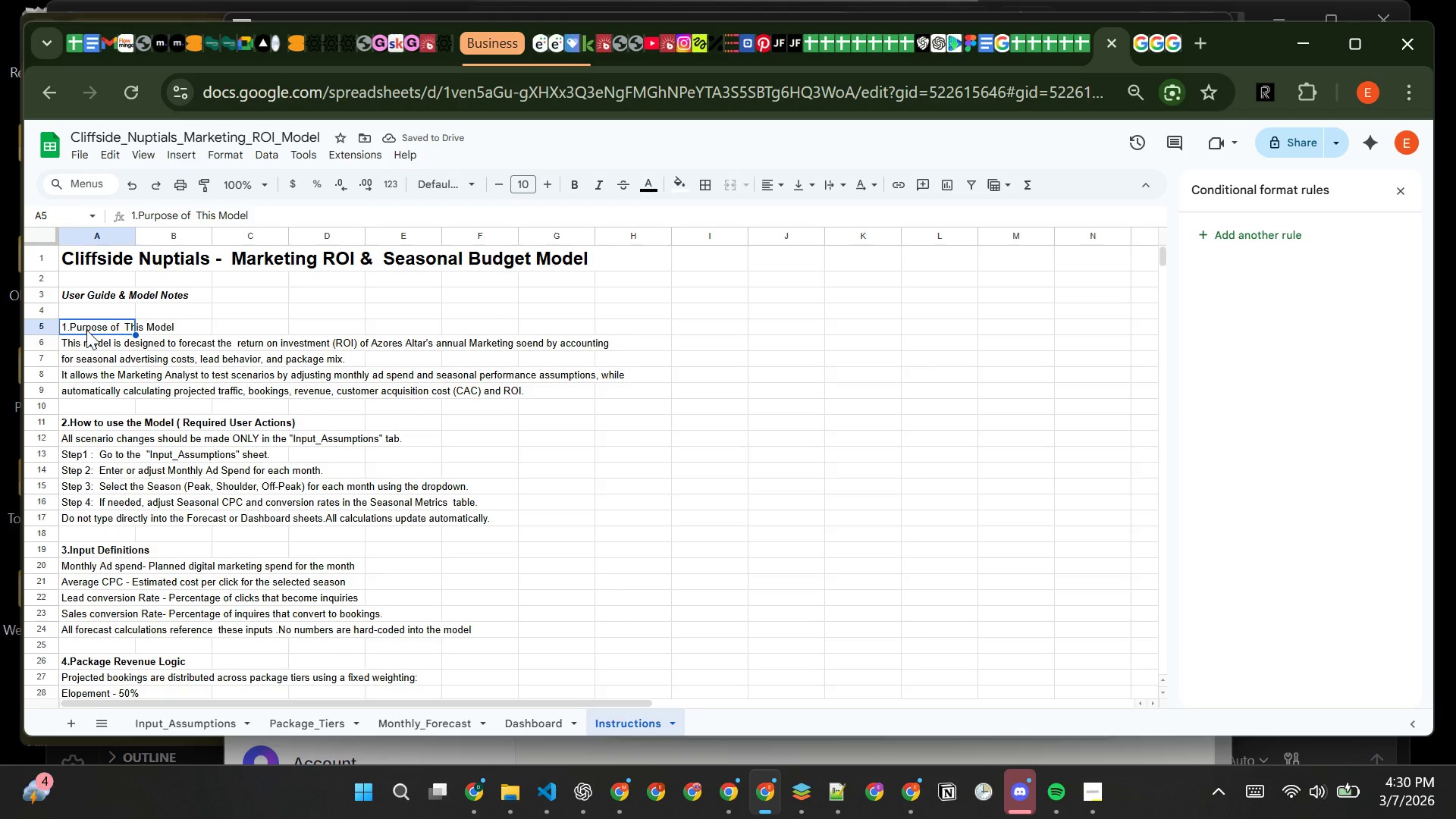 
key(Control+ControlLeft)
 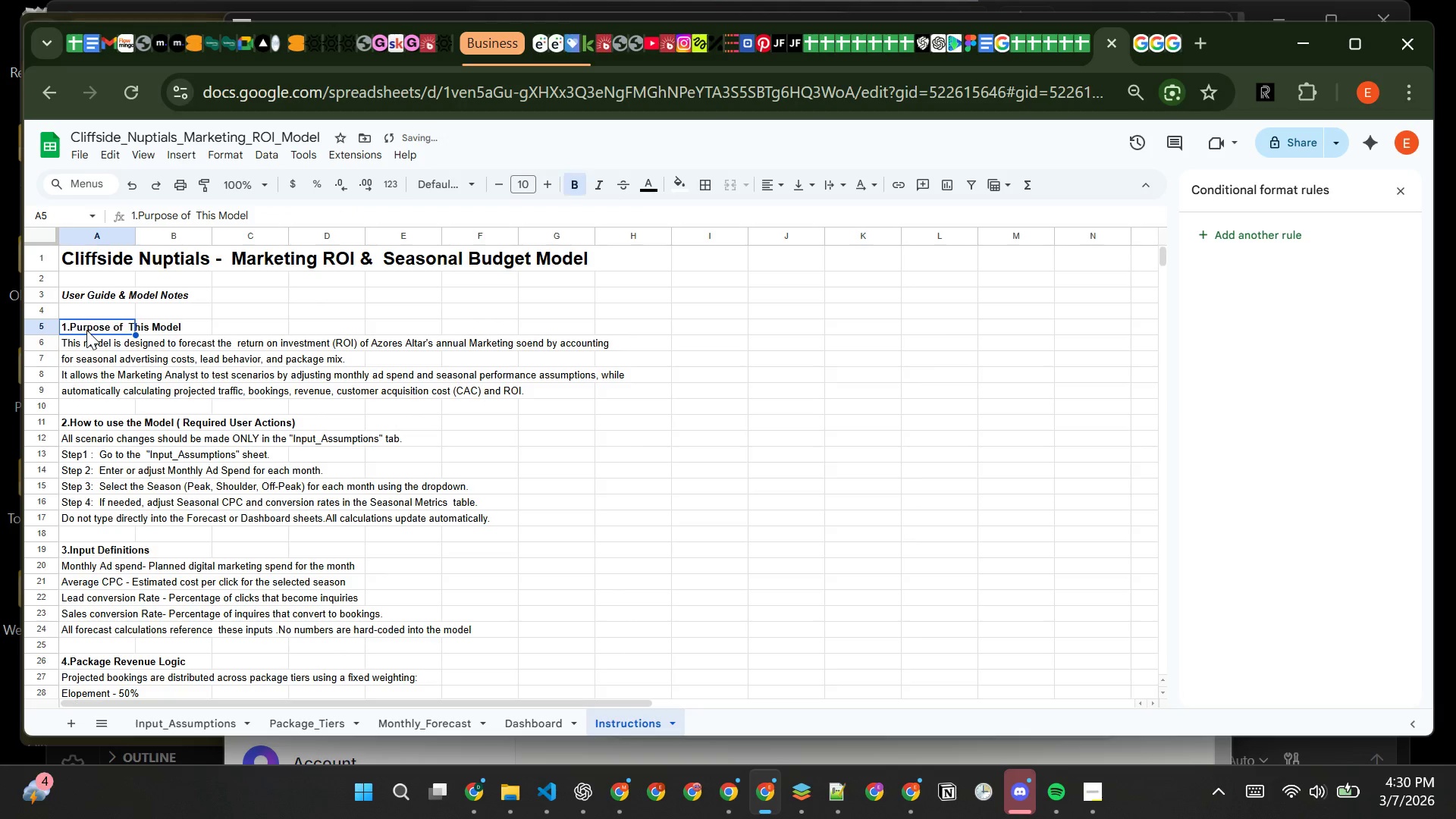 
key(Control+B)
 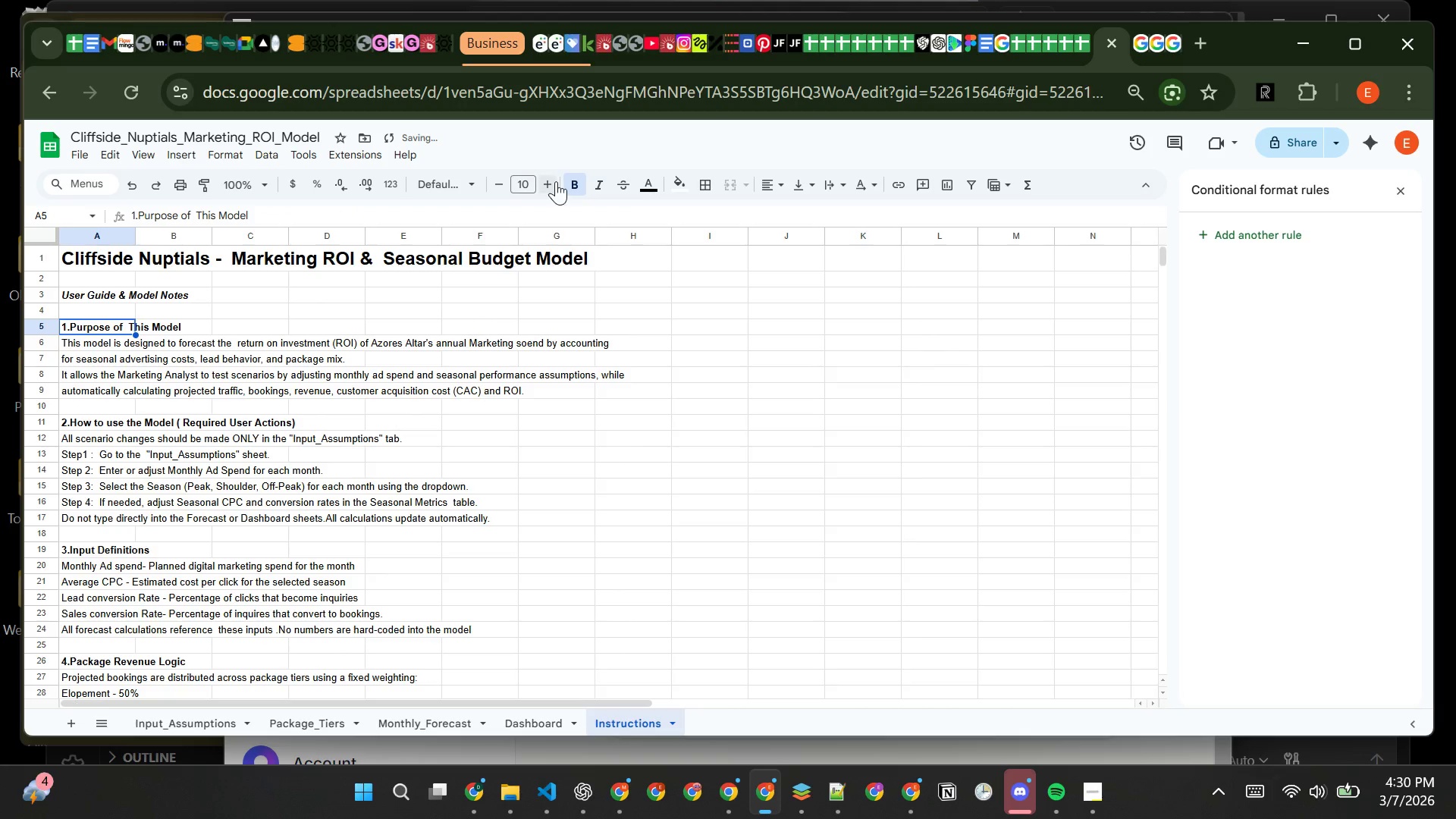 
left_click([552, 181])
 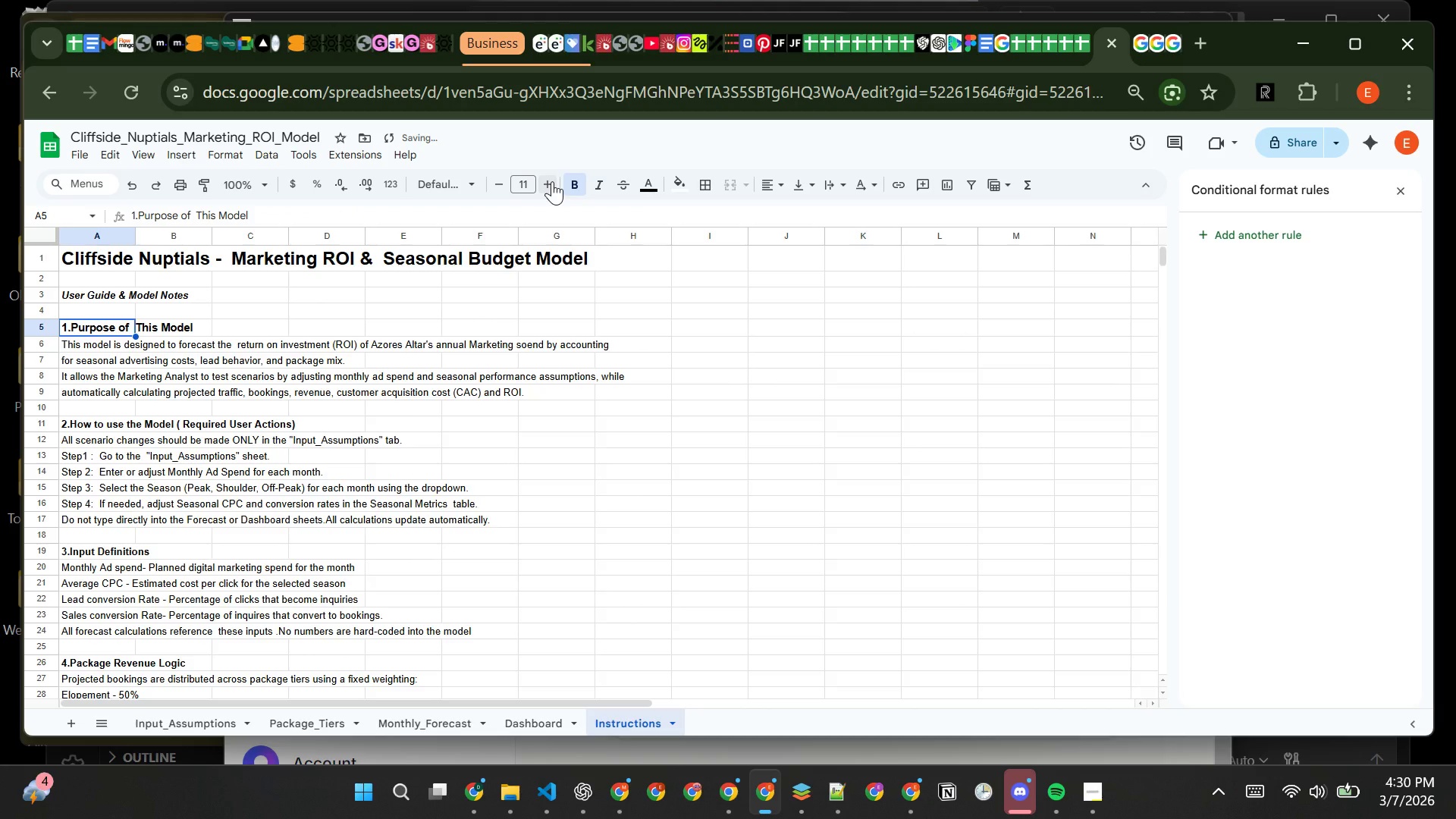 
left_click([552, 181])
 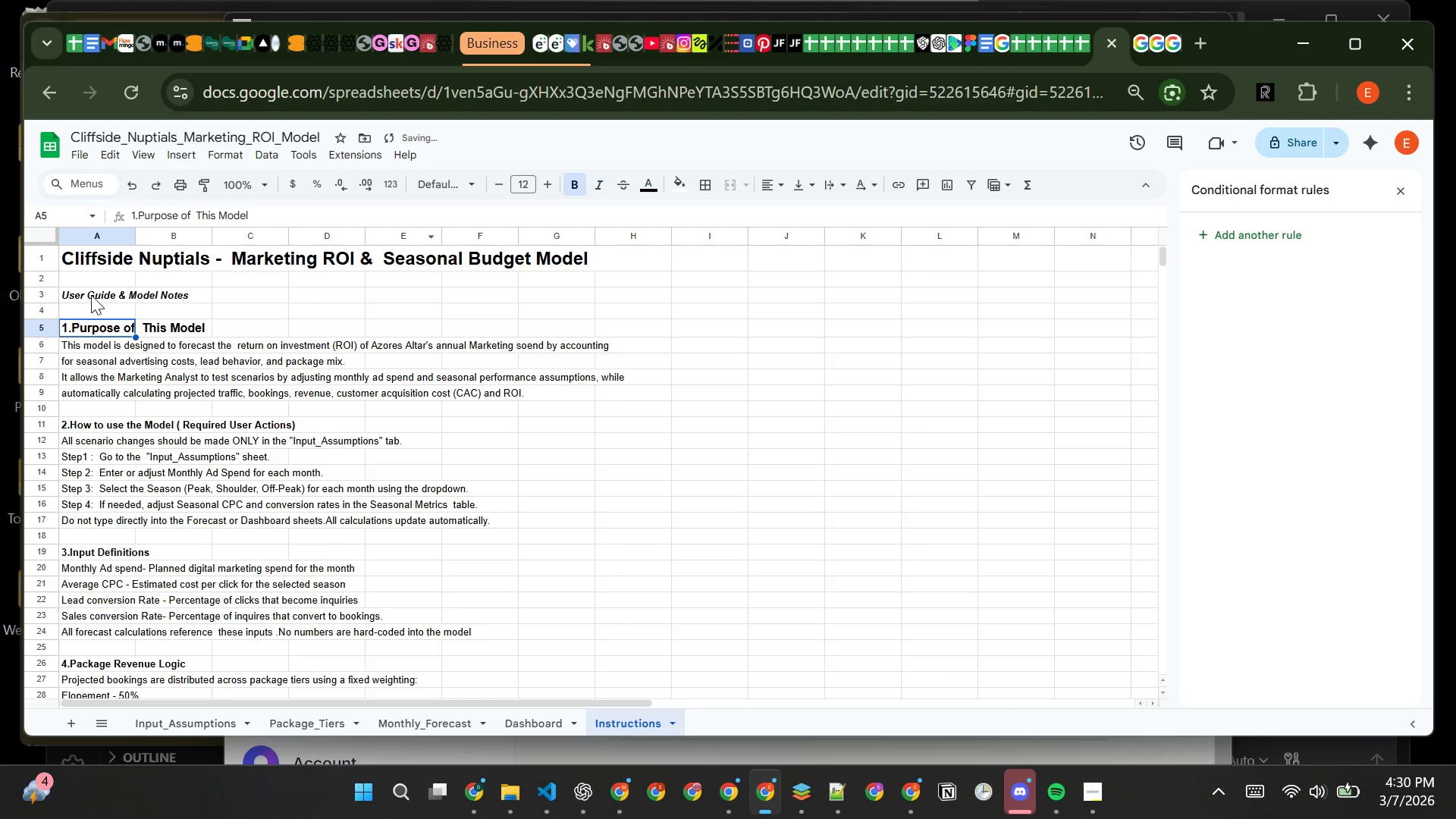 
left_click([92, 293])
 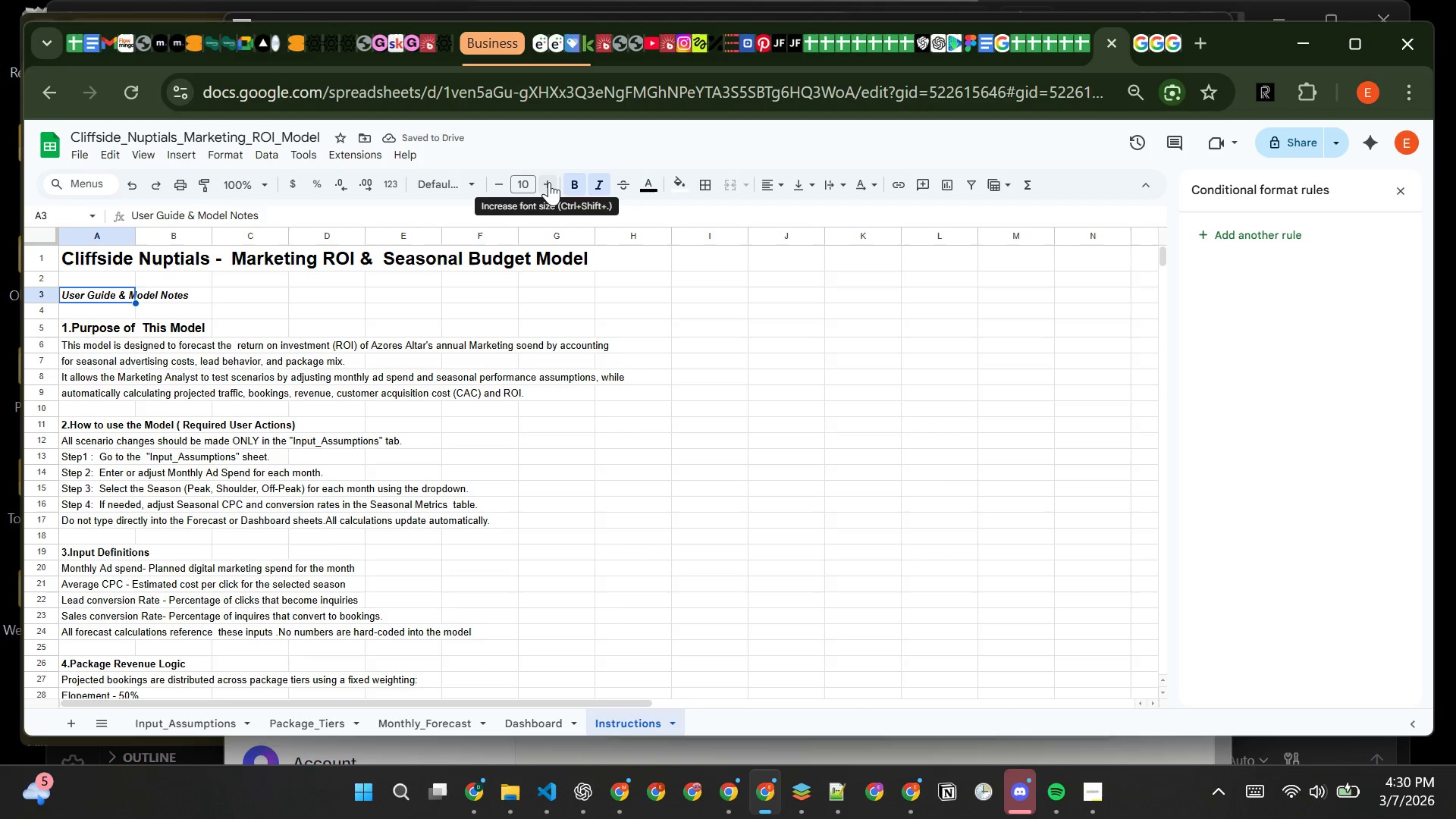 
double_click([549, 182])
 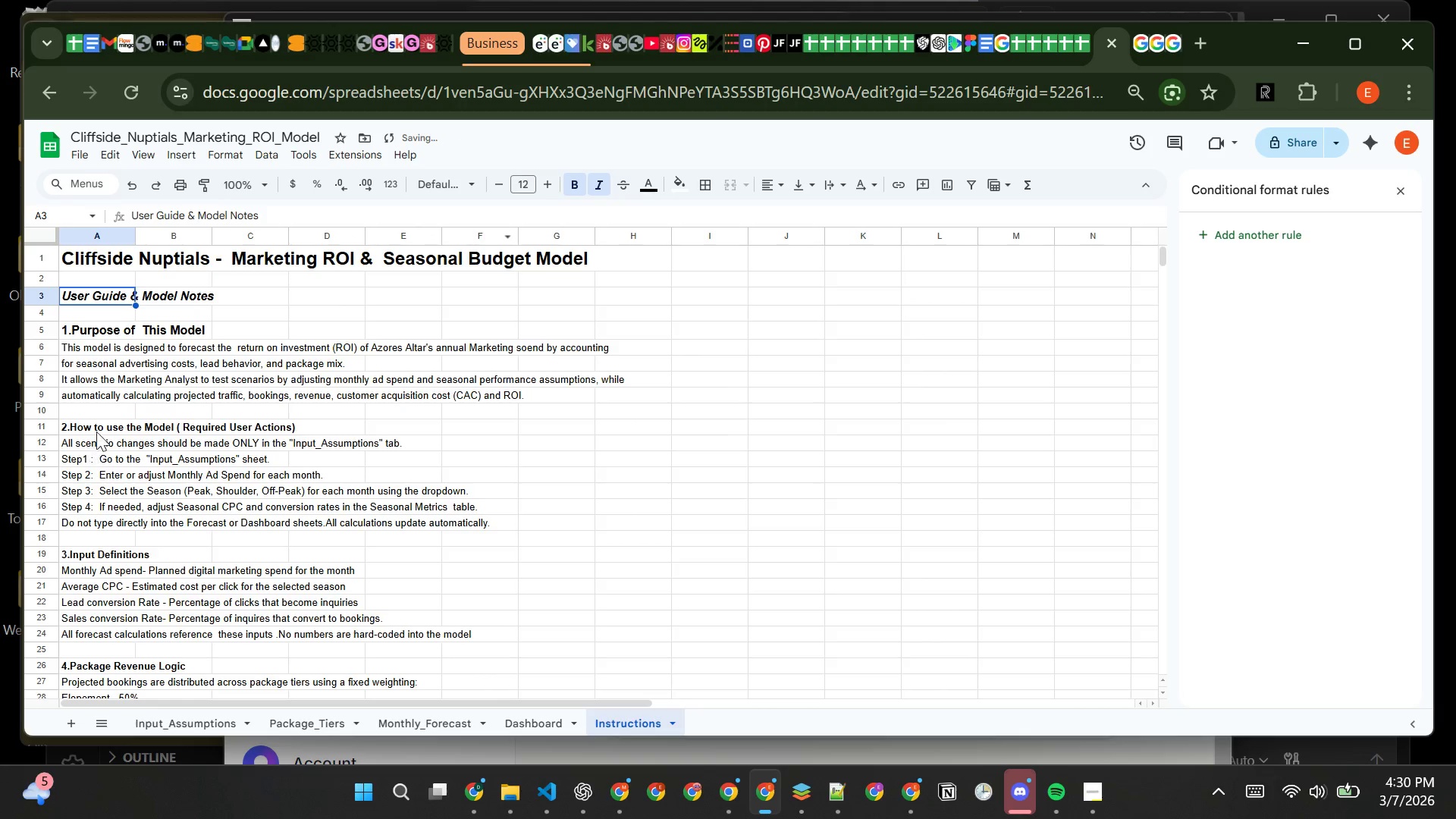 
left_click([99, 423])
 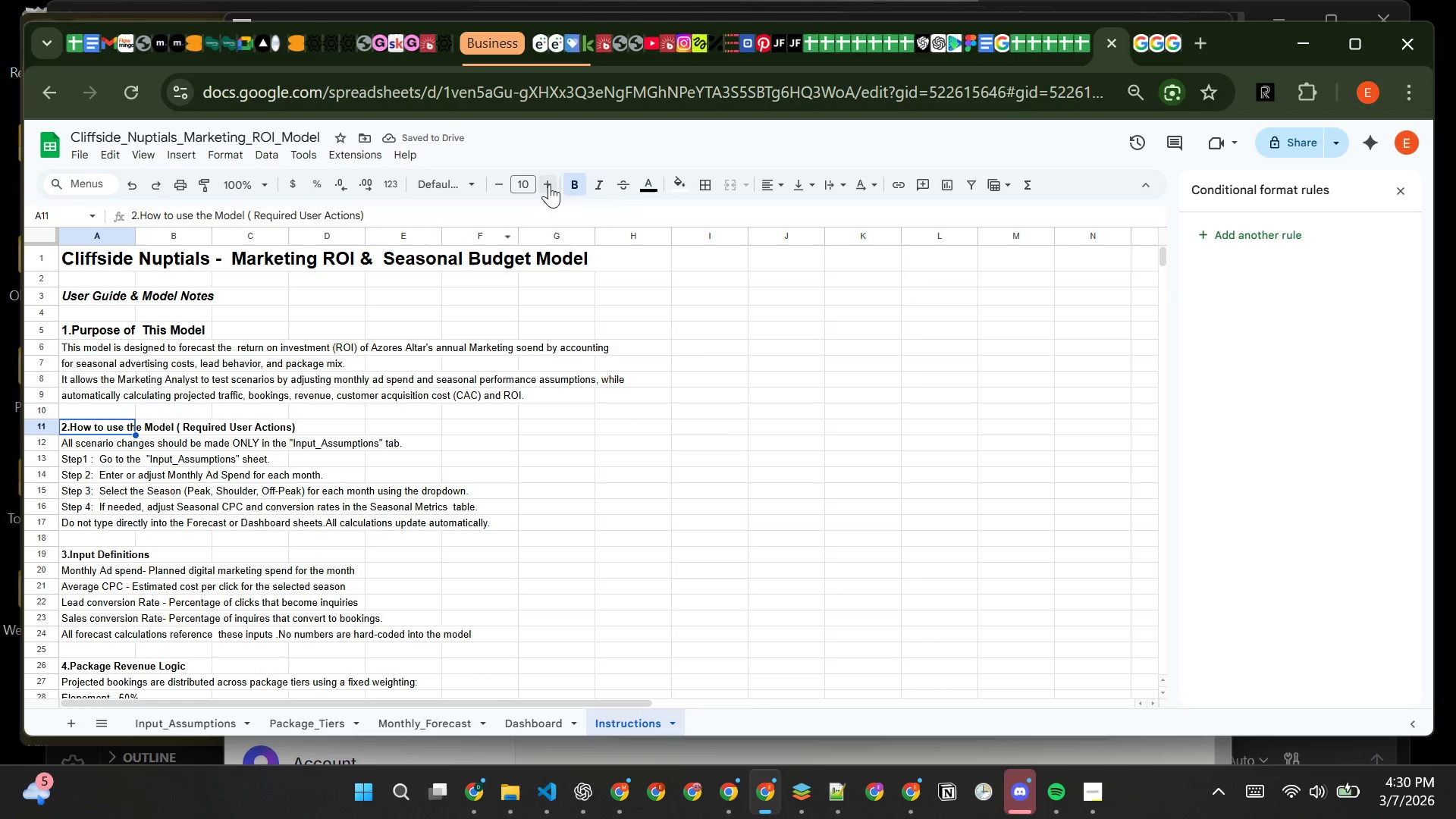 
double_click([549, 184])
 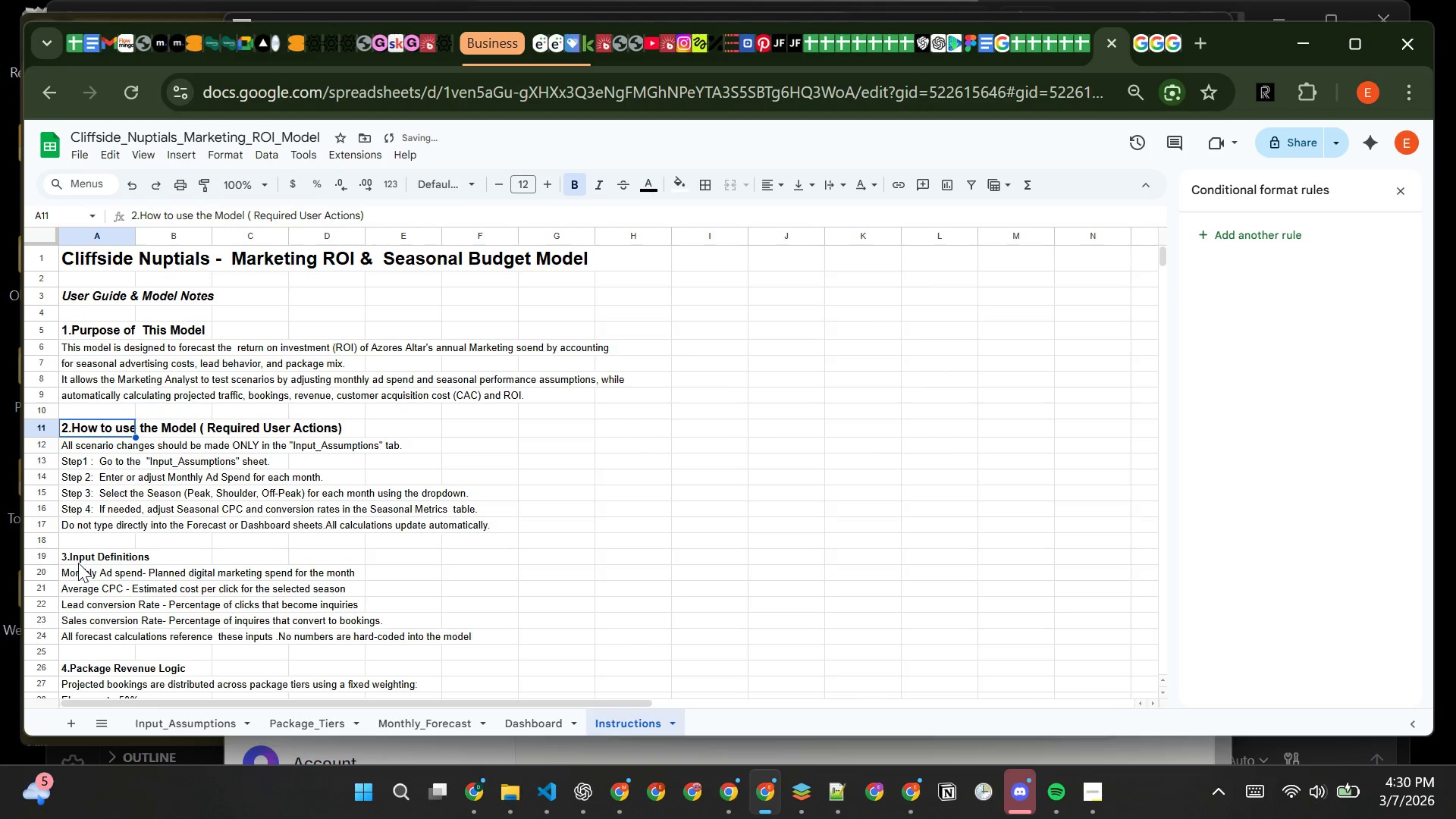 
left_click([78, 559])
 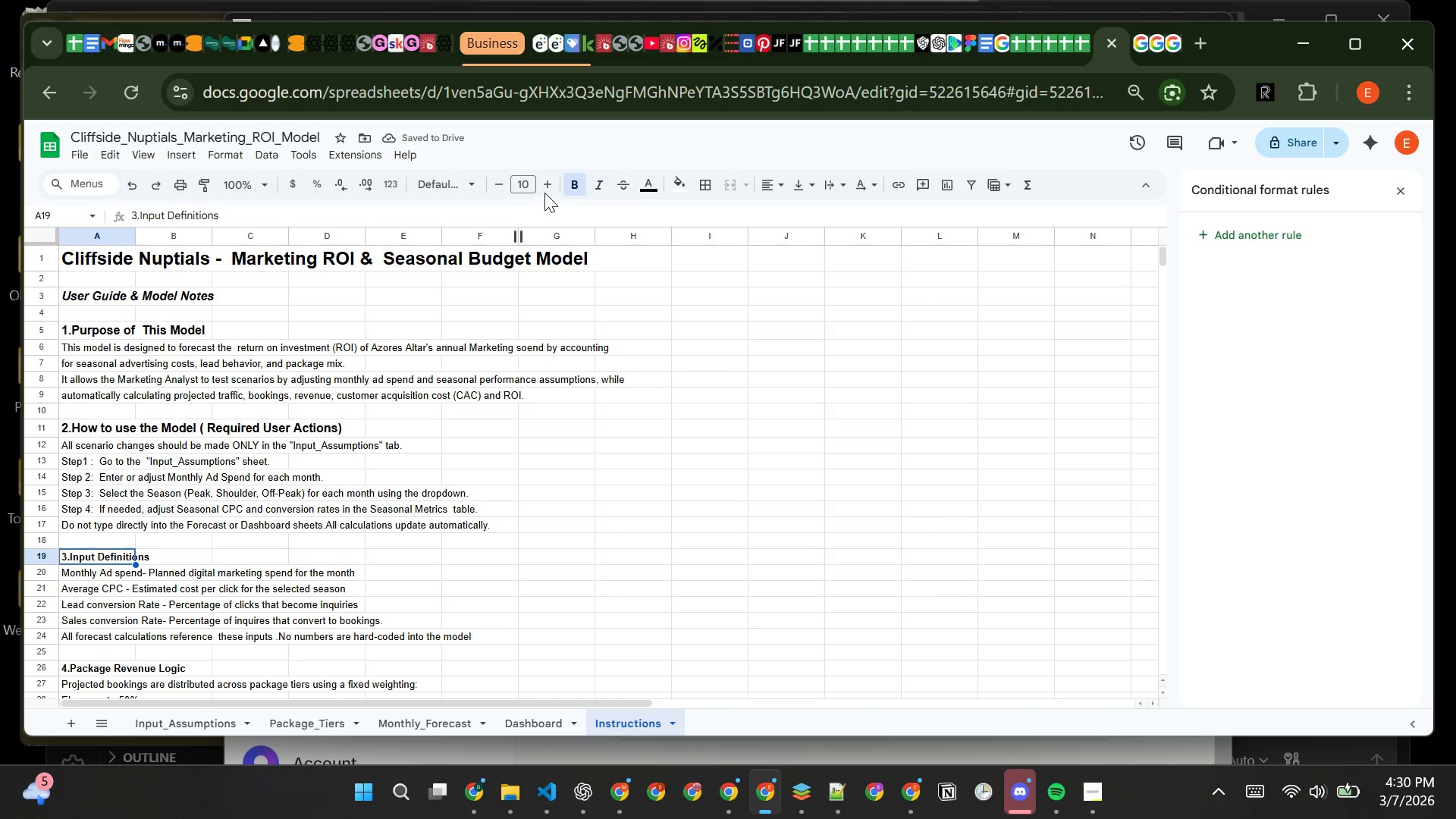 
double_click([545, 191])
 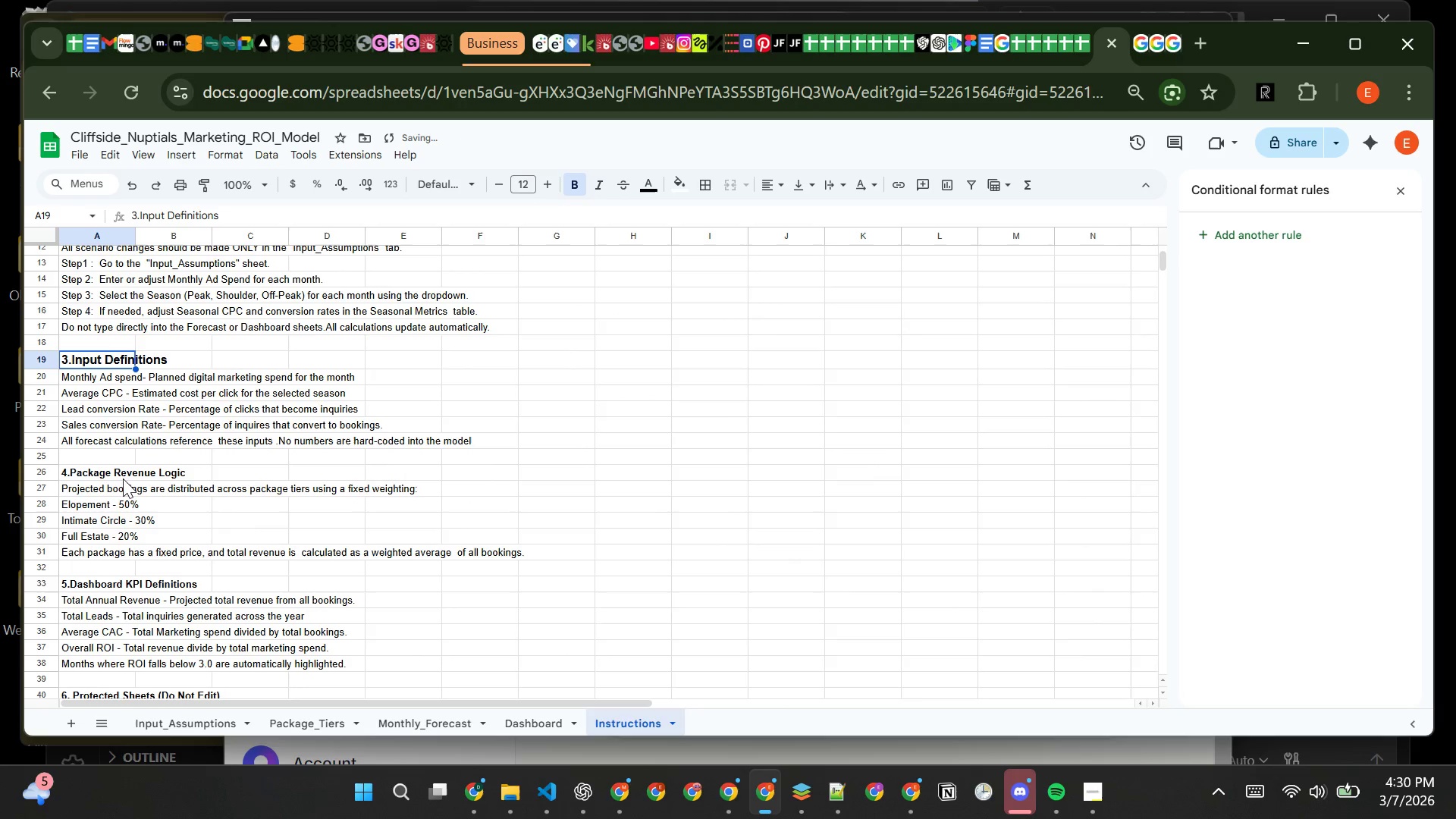 
left_click([108, 472])
 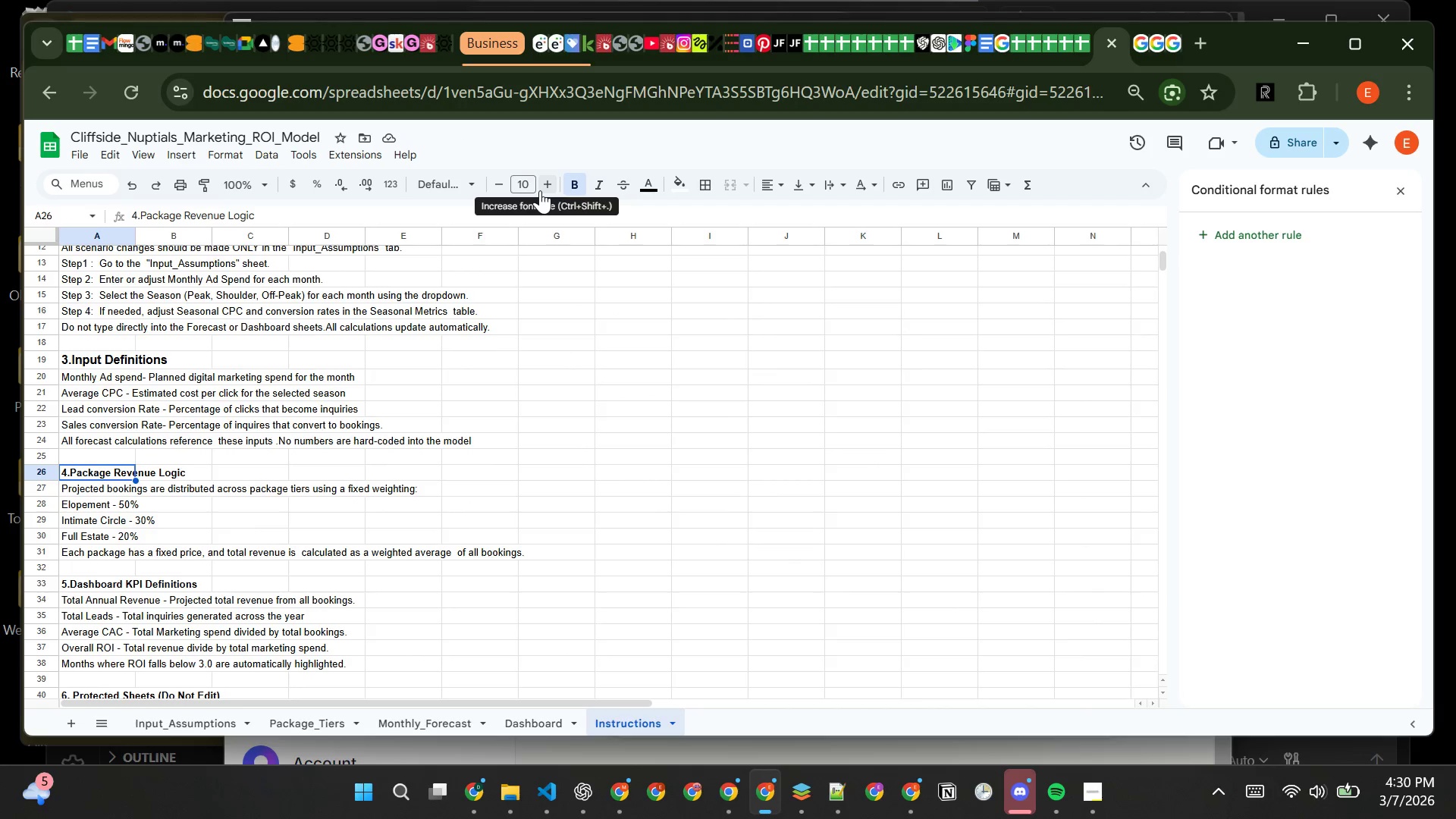 
double_click([542, 186])
 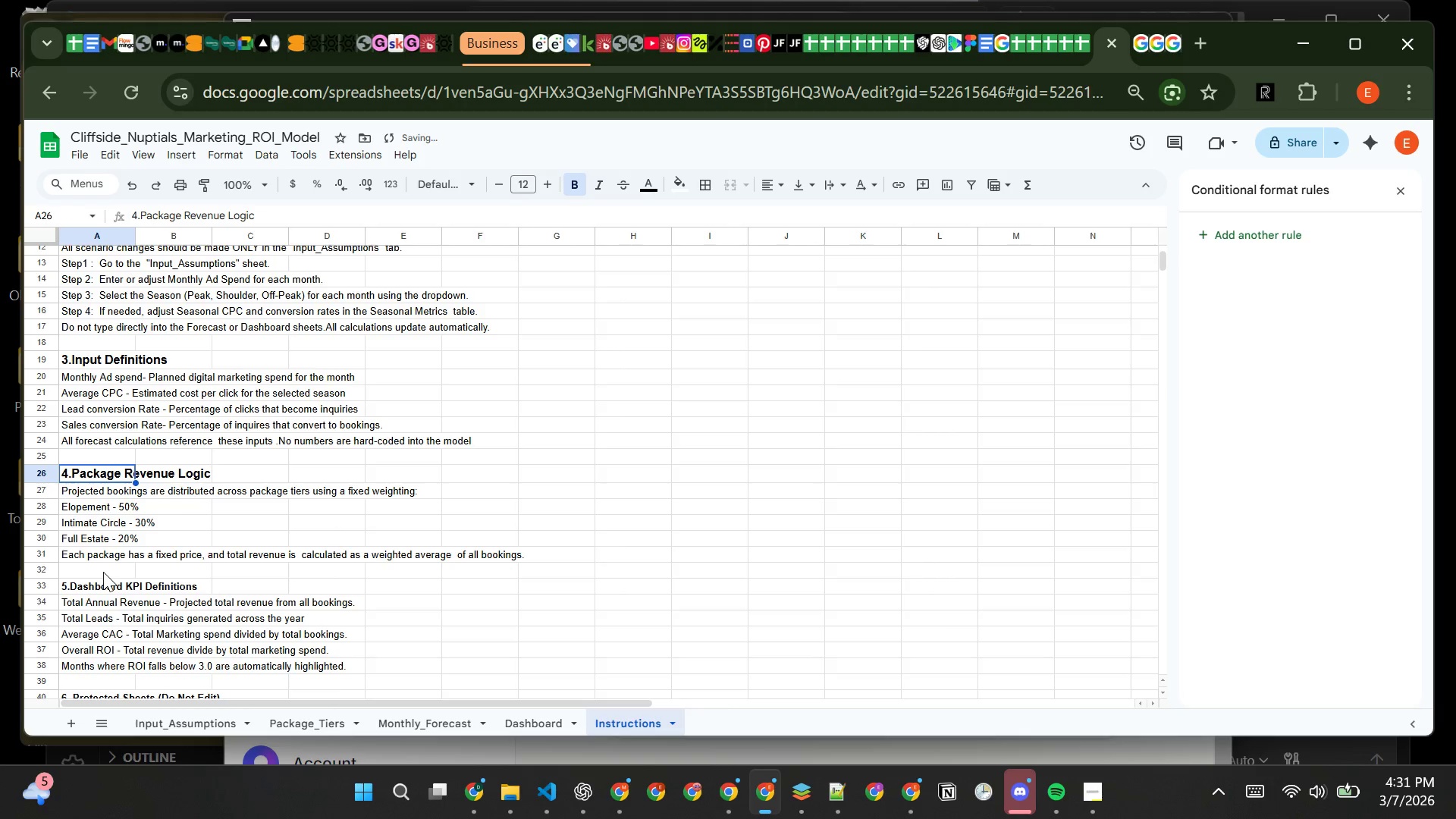 
left_click([91, 582])
 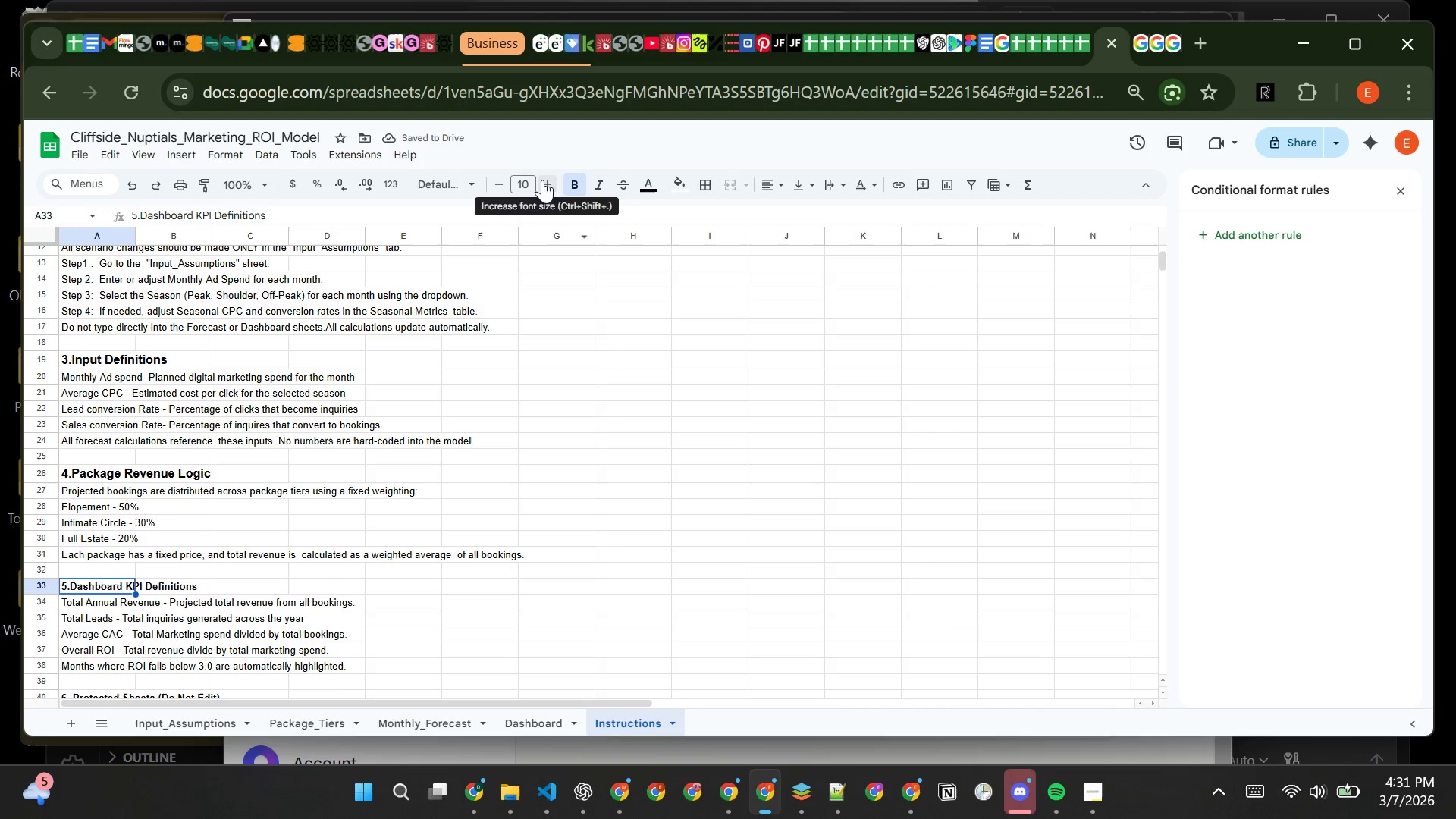 
double_click([544, 178])
 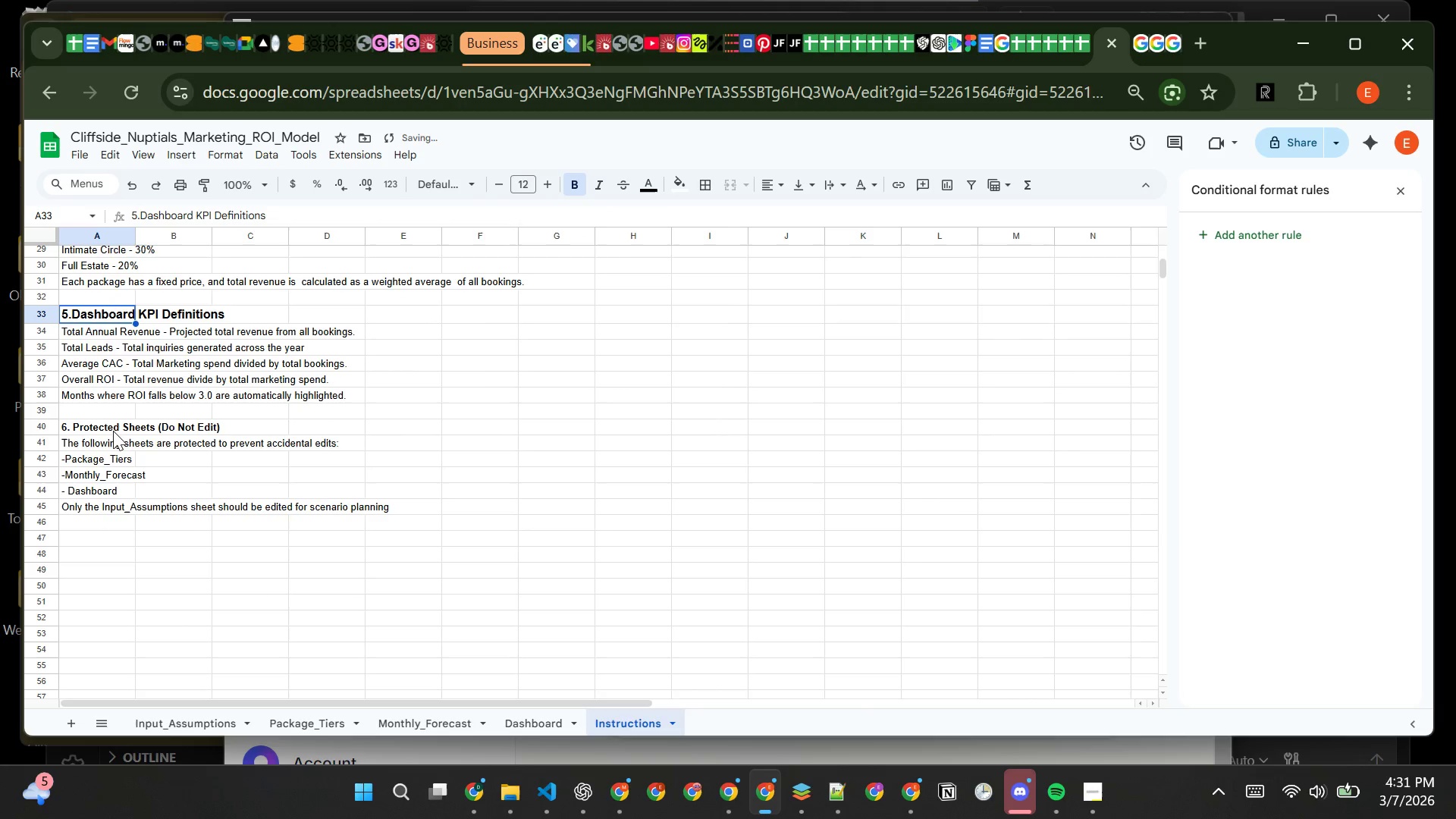 
left_click([108, 429])
 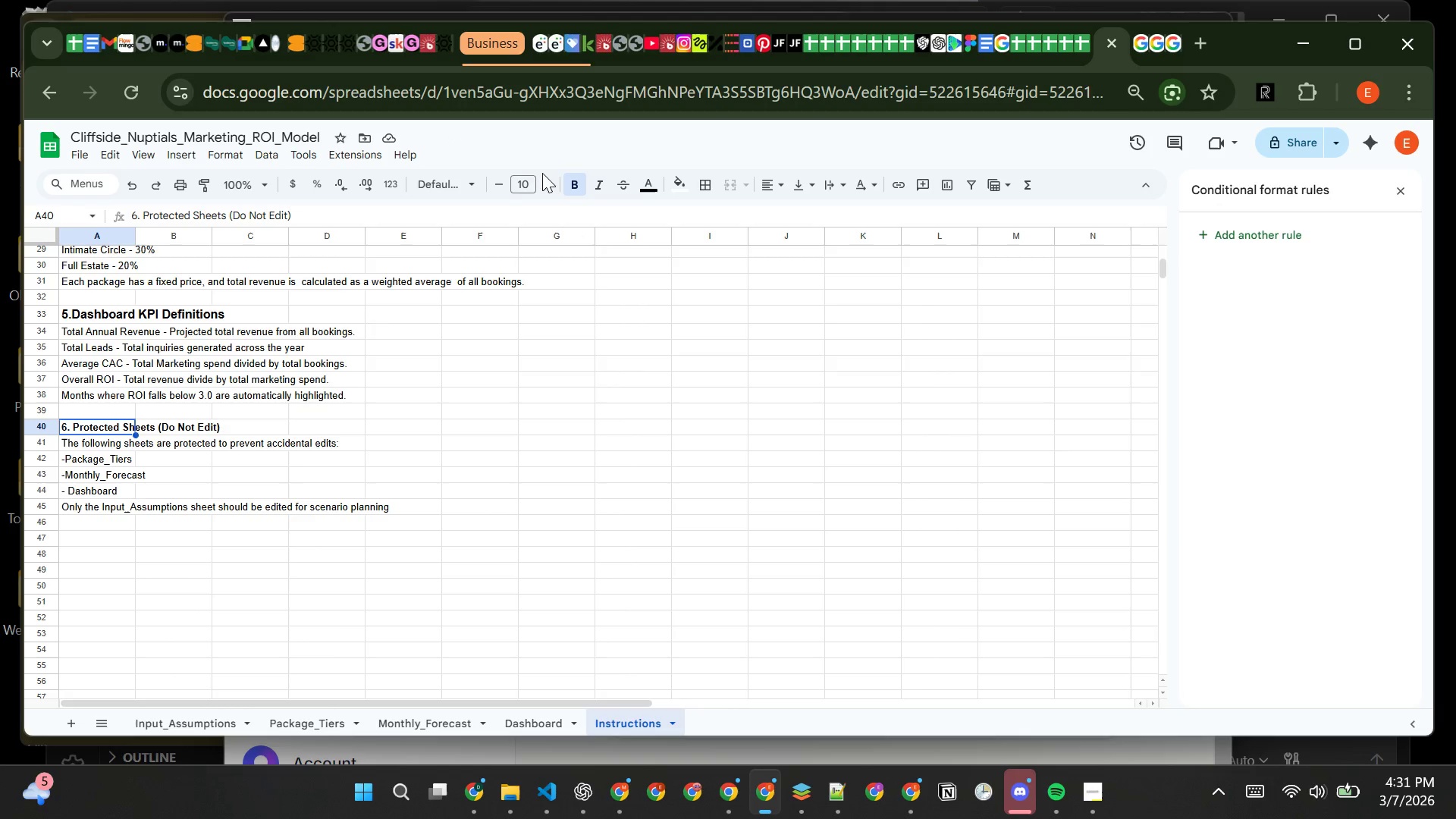 
double_click([544, 177])
 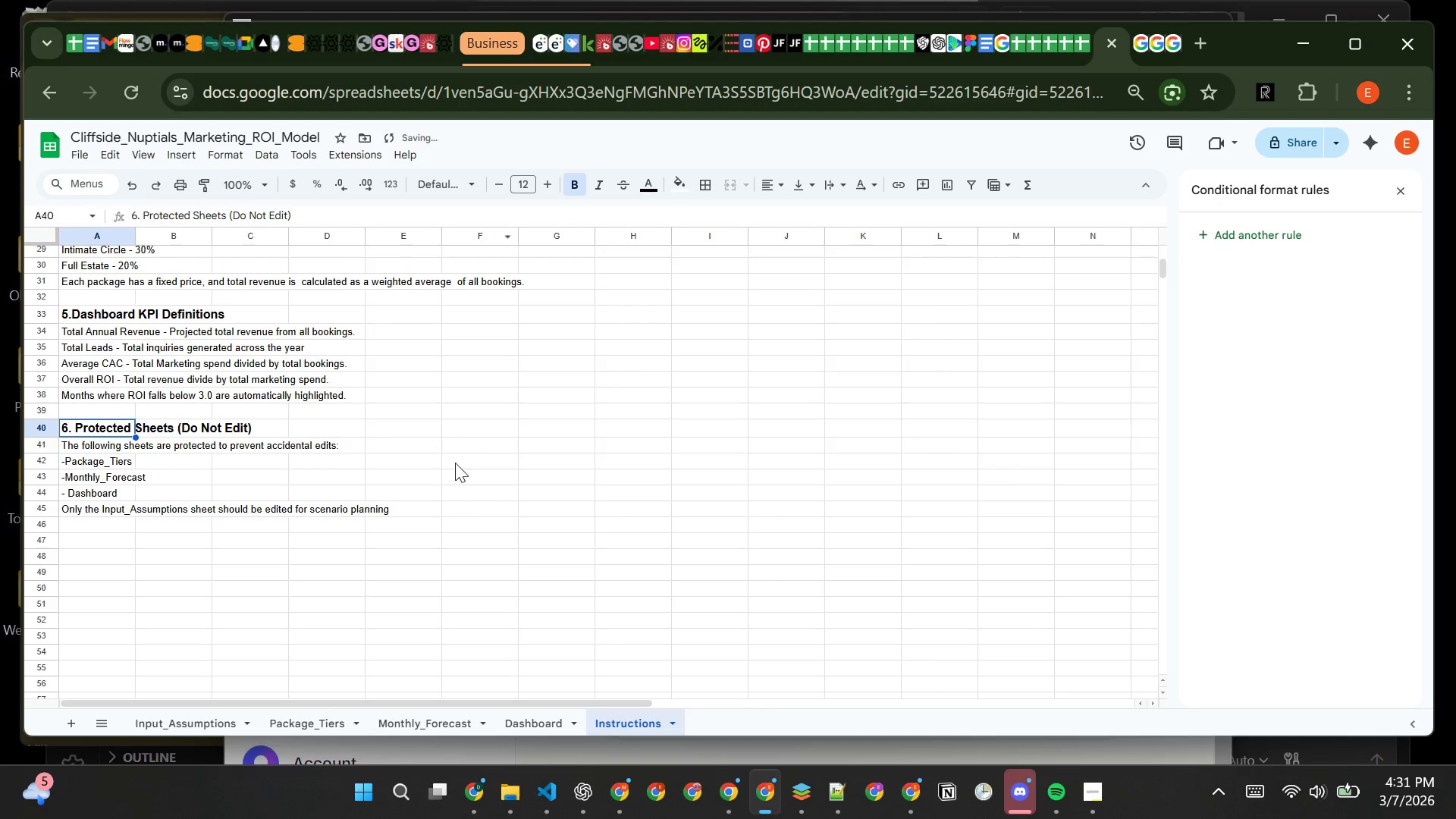 
left_click([460, 499])
 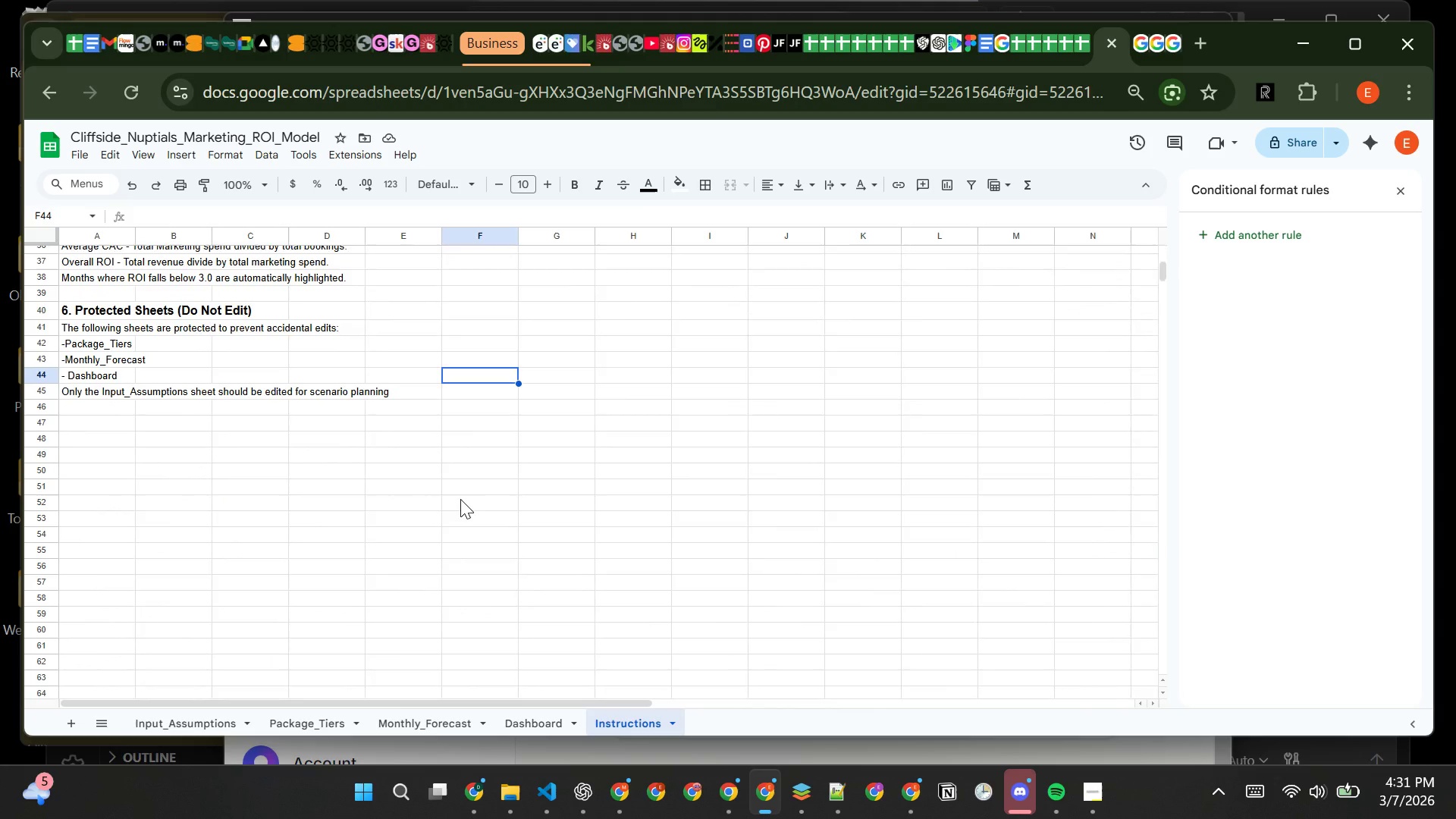 
wait(13.42)
 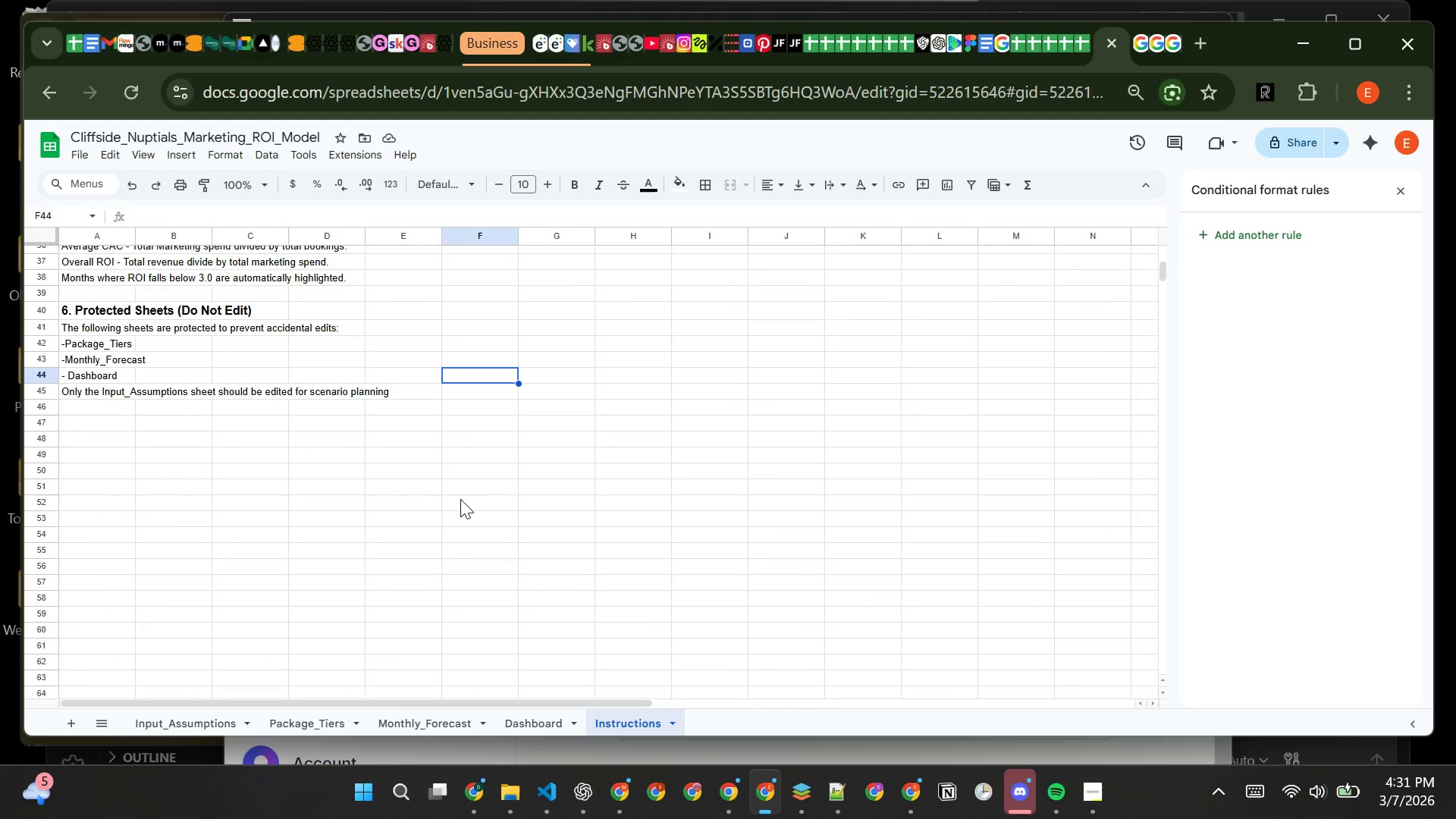 
right_click([306, 722])
 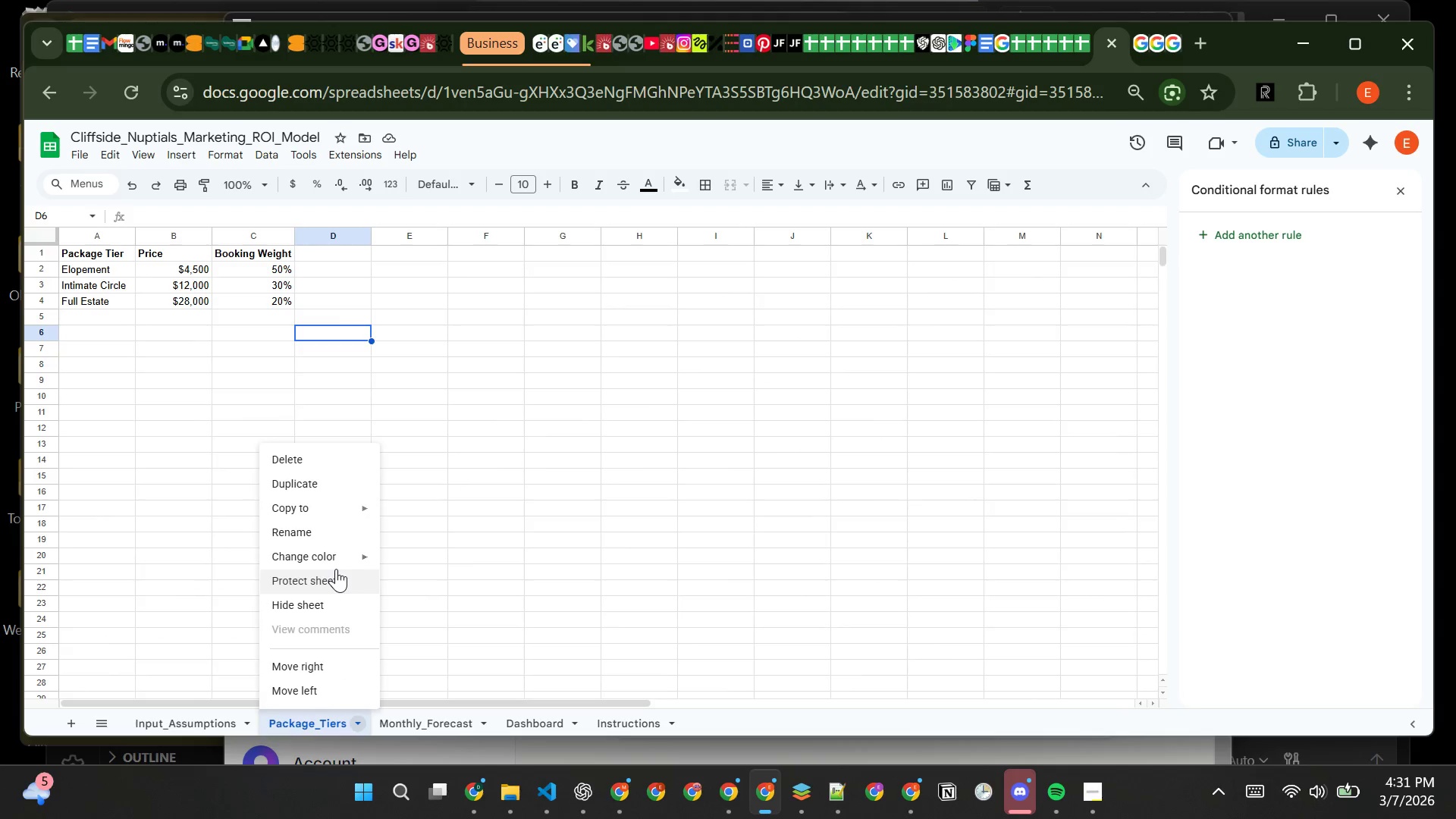 
left_click([336, 569])
 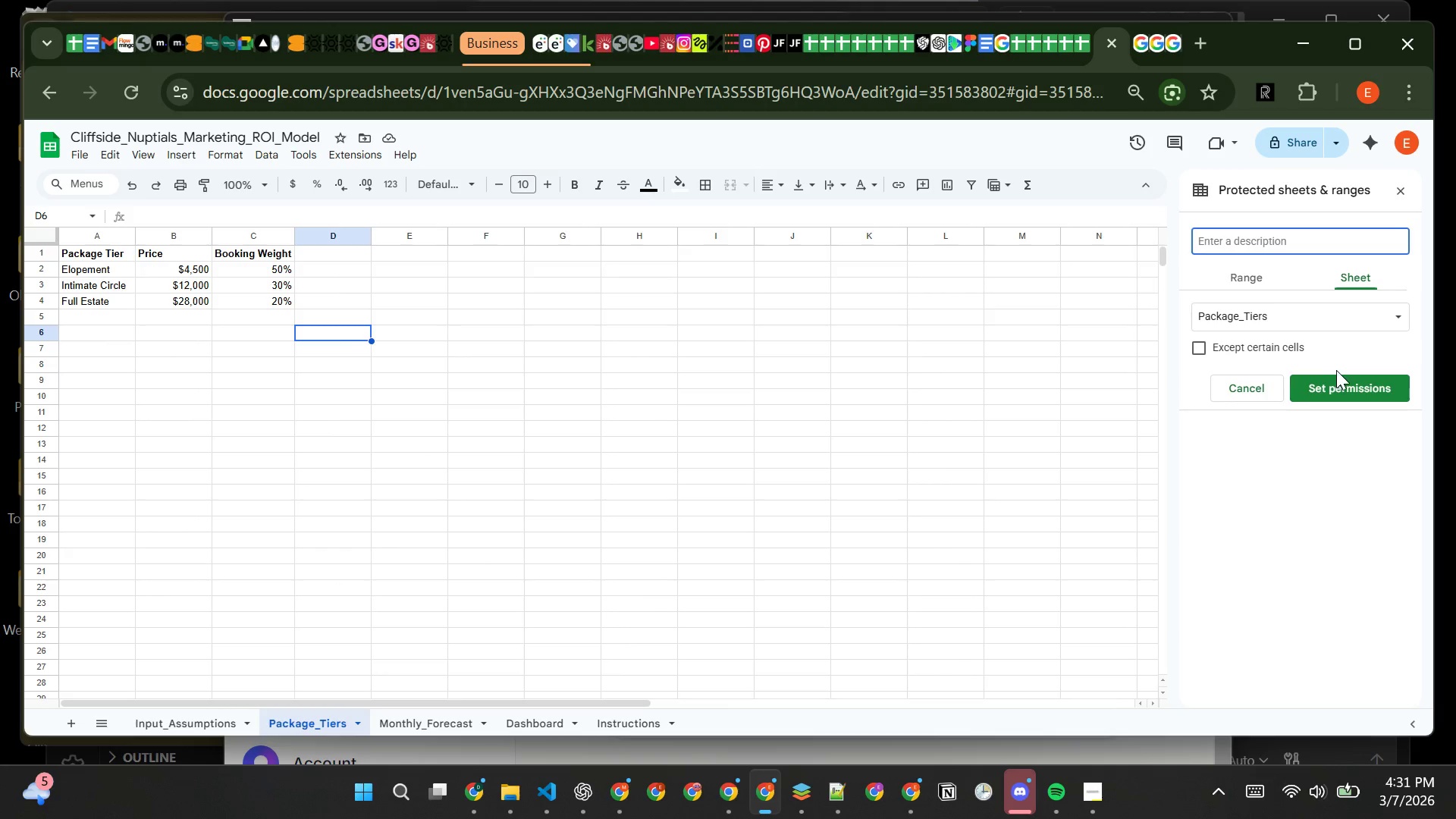 
wait(5.89)
 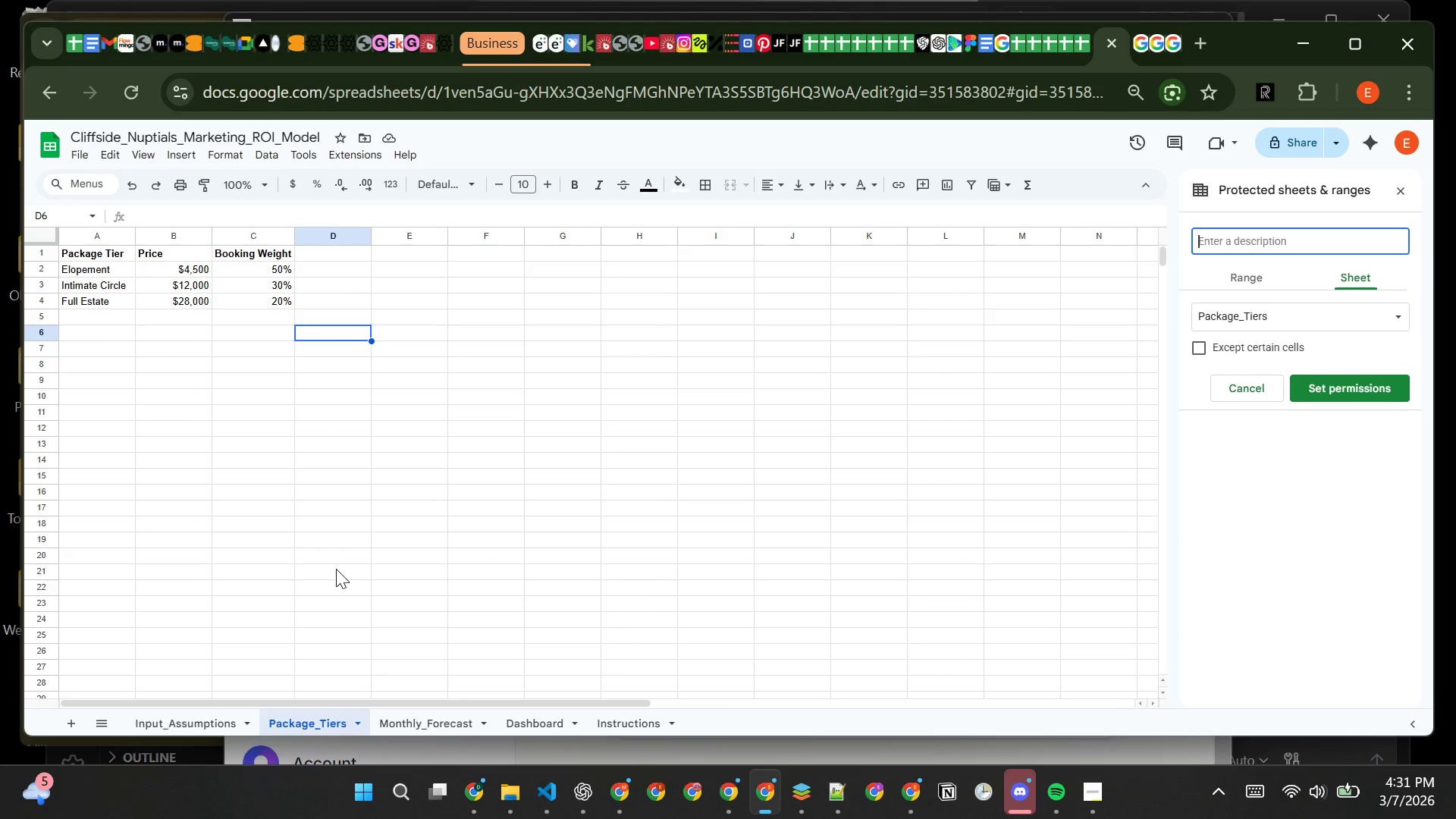 
left_click([1340, 384])
 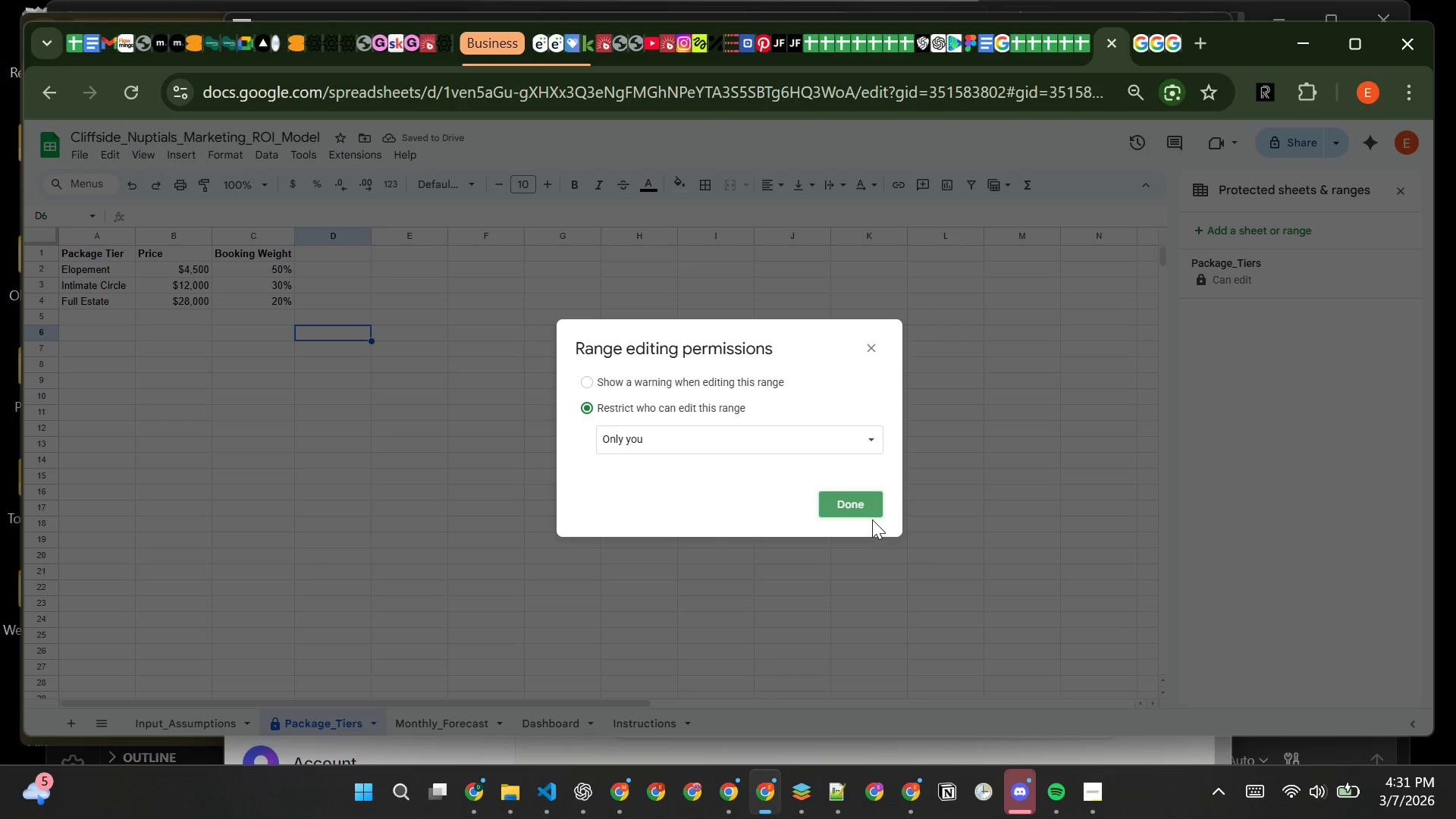 
left_click([869, 511])
 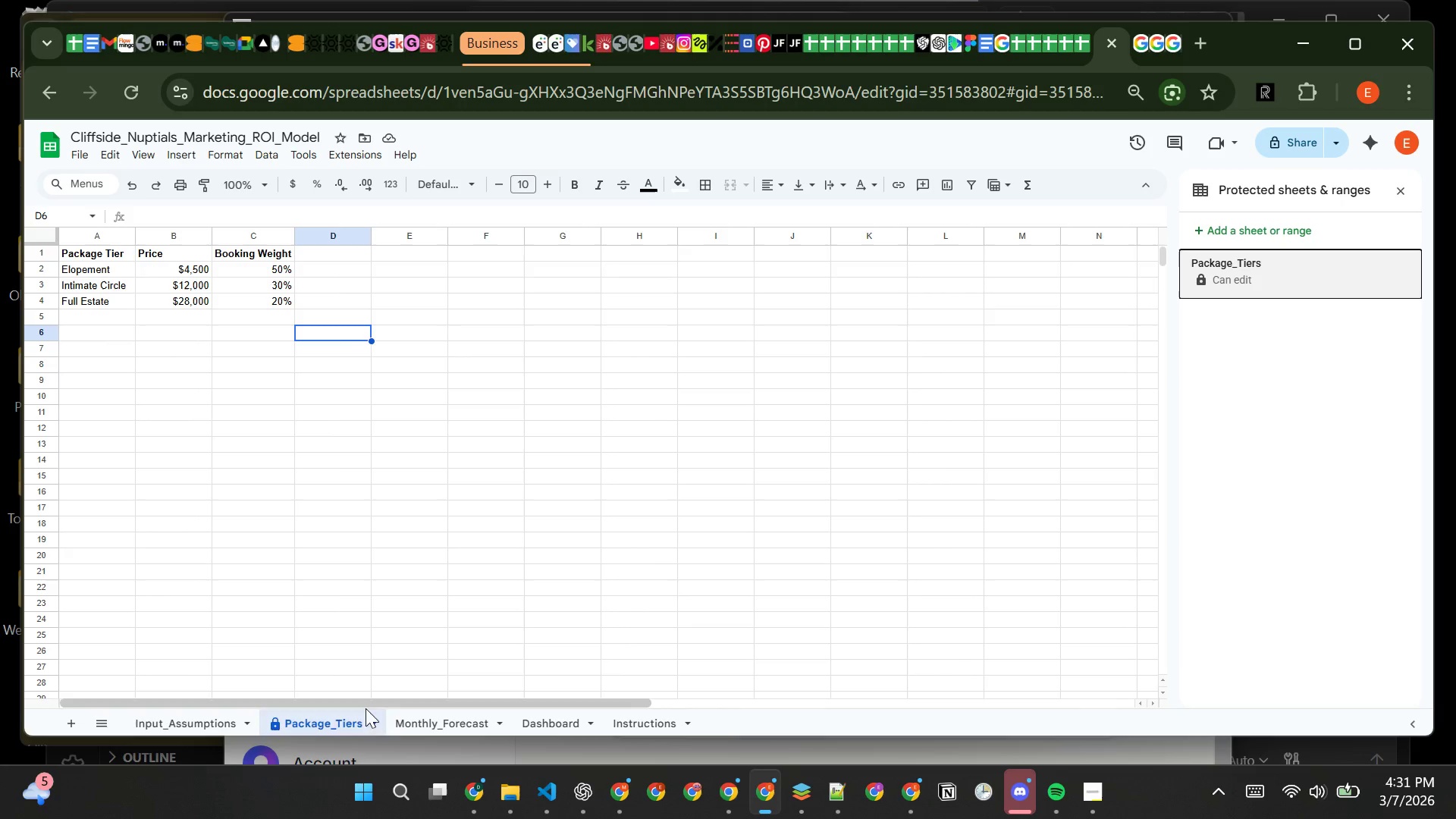 
right_click([439, 726])
 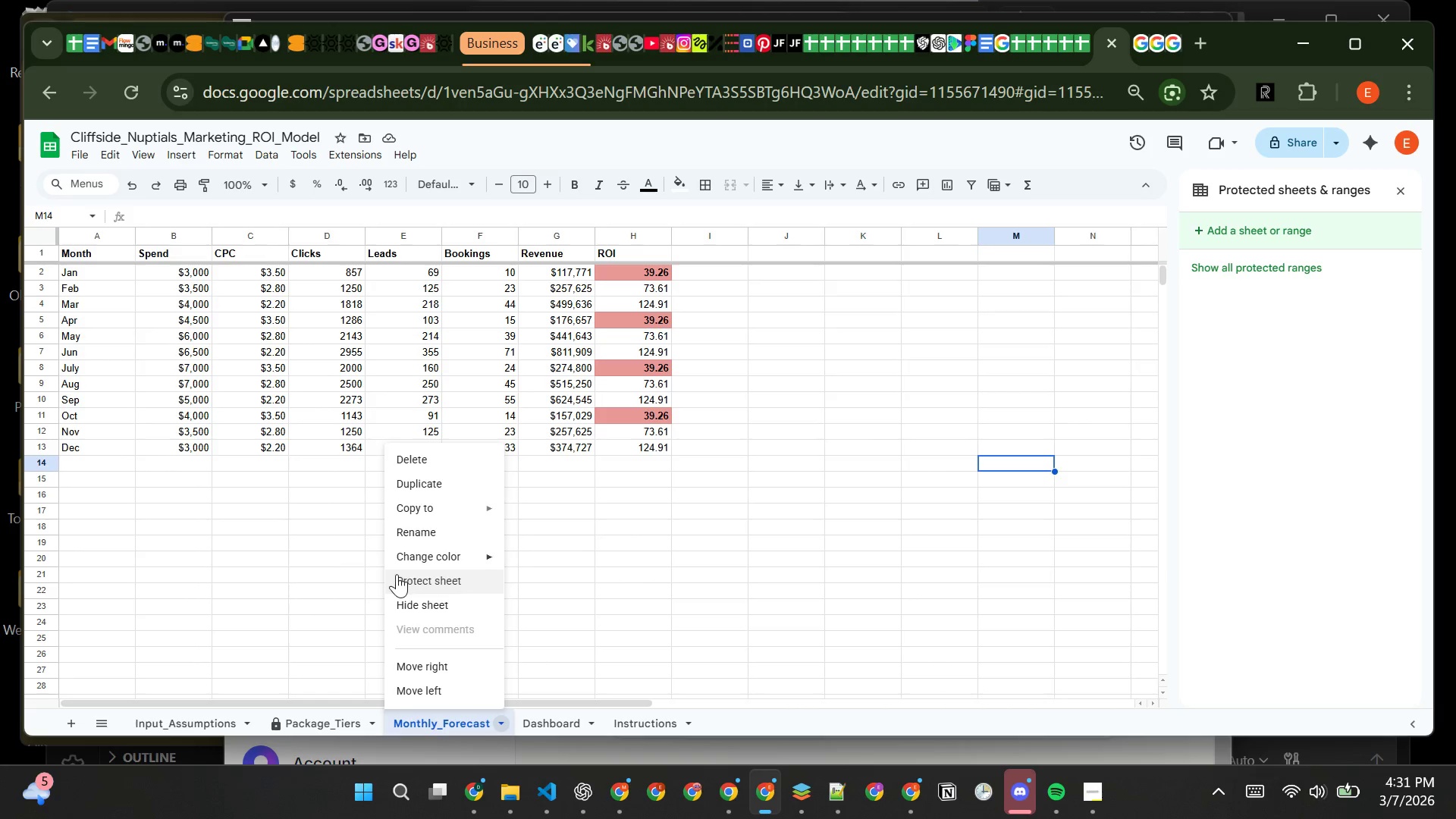 
left_click([397, 574])
 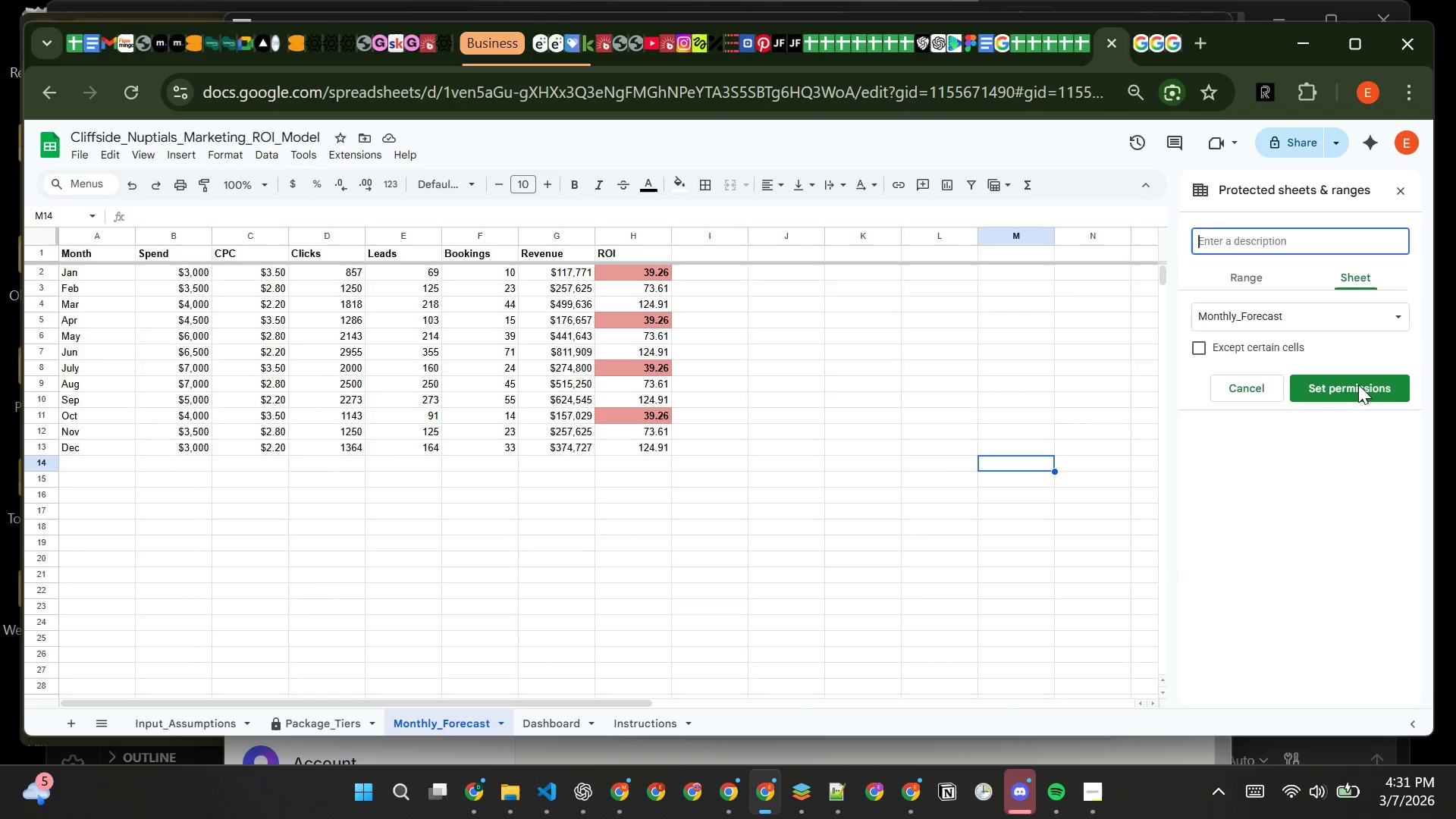 
left_click([1356, 384])
 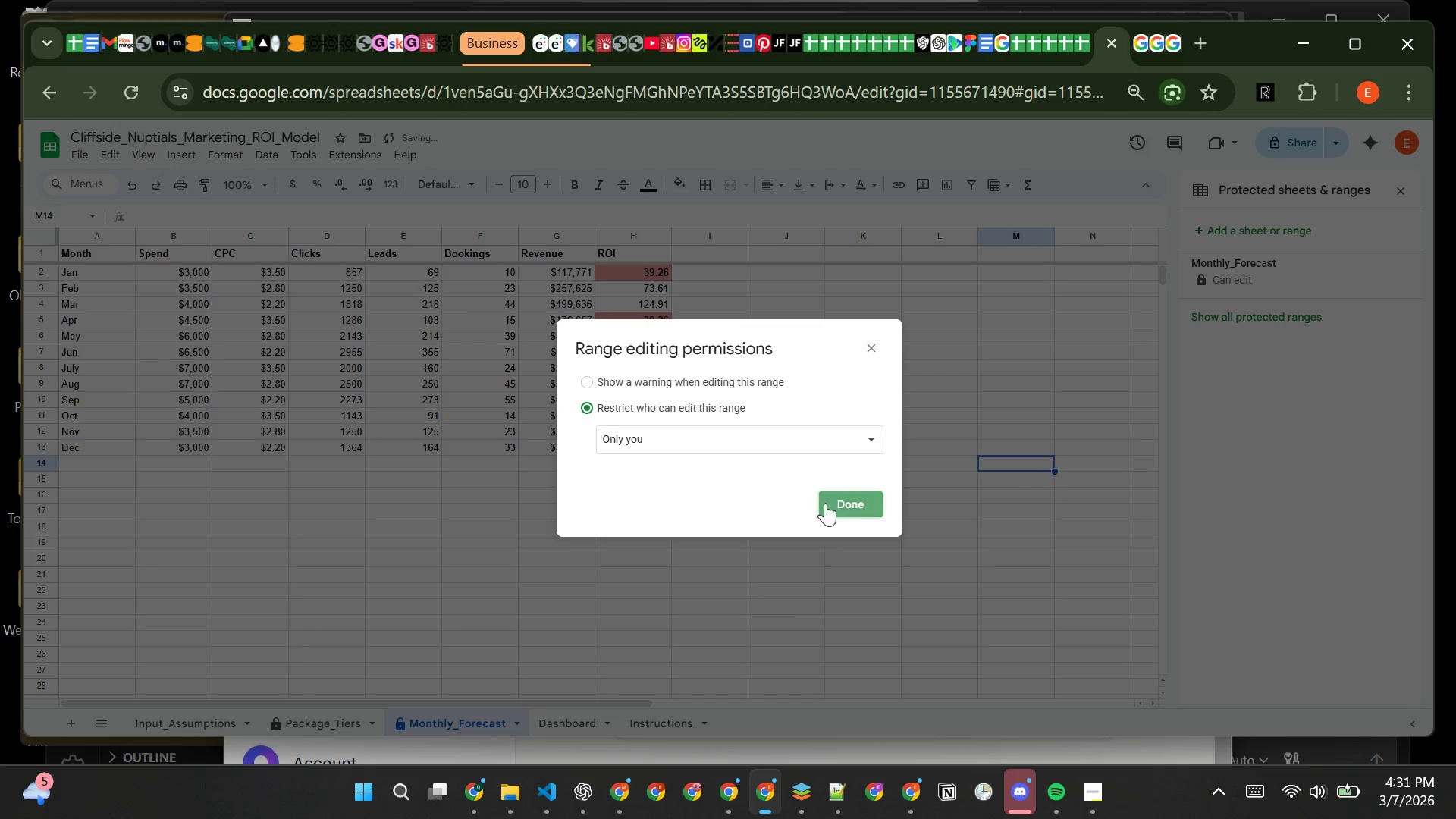 
left_click([836, 488])
 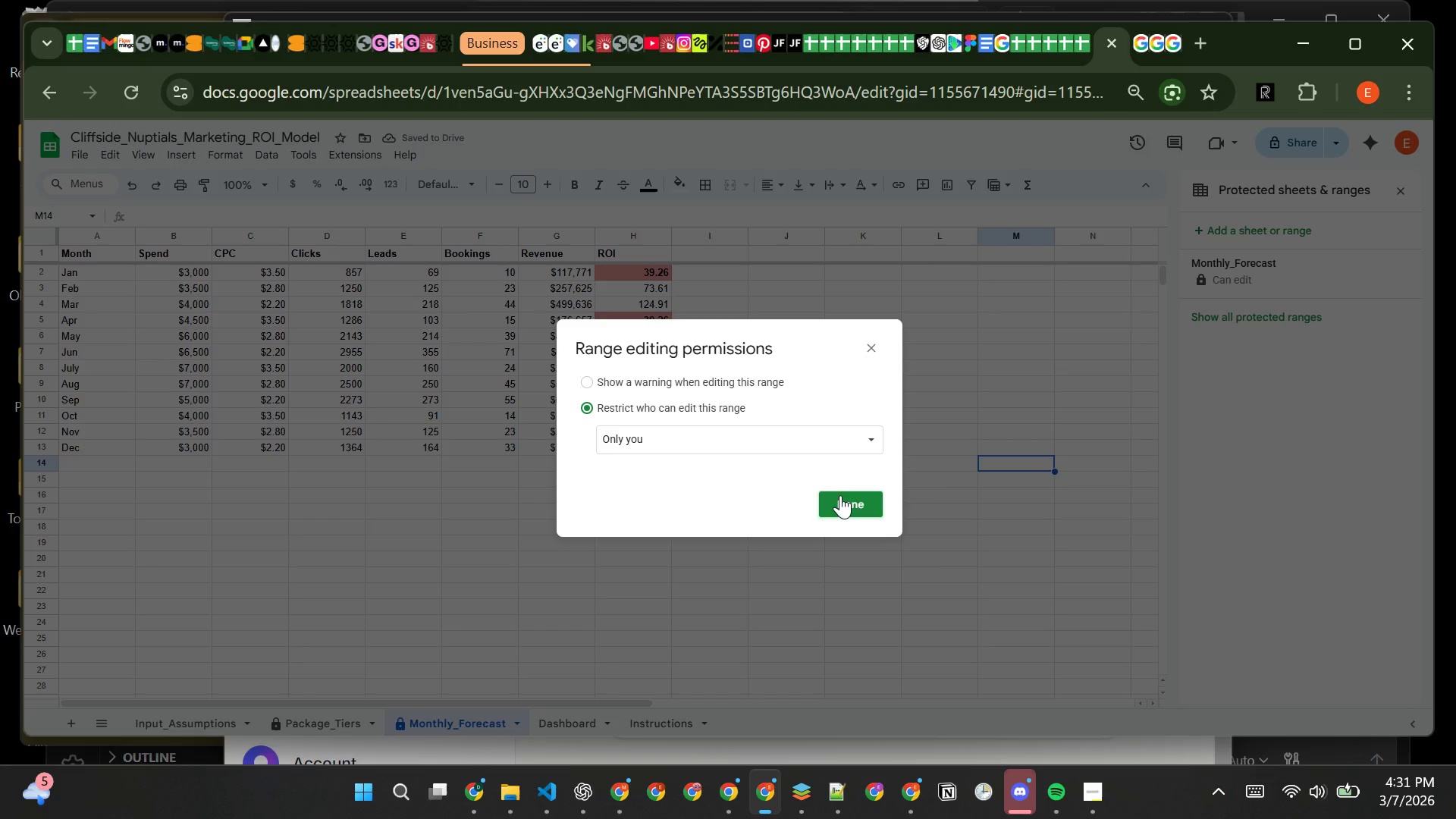 
left_click([840, 496])
 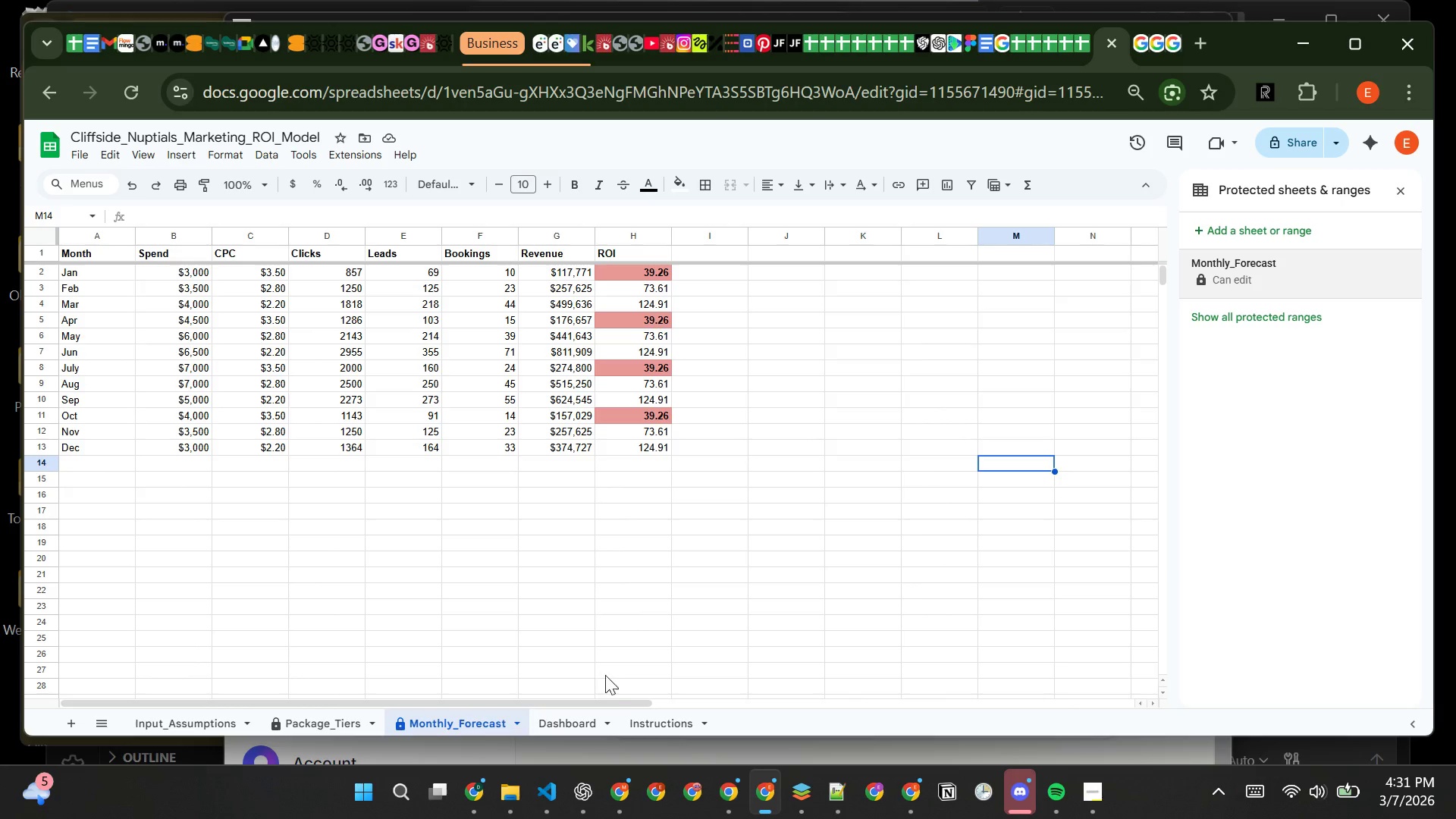 
wait(5.34)
 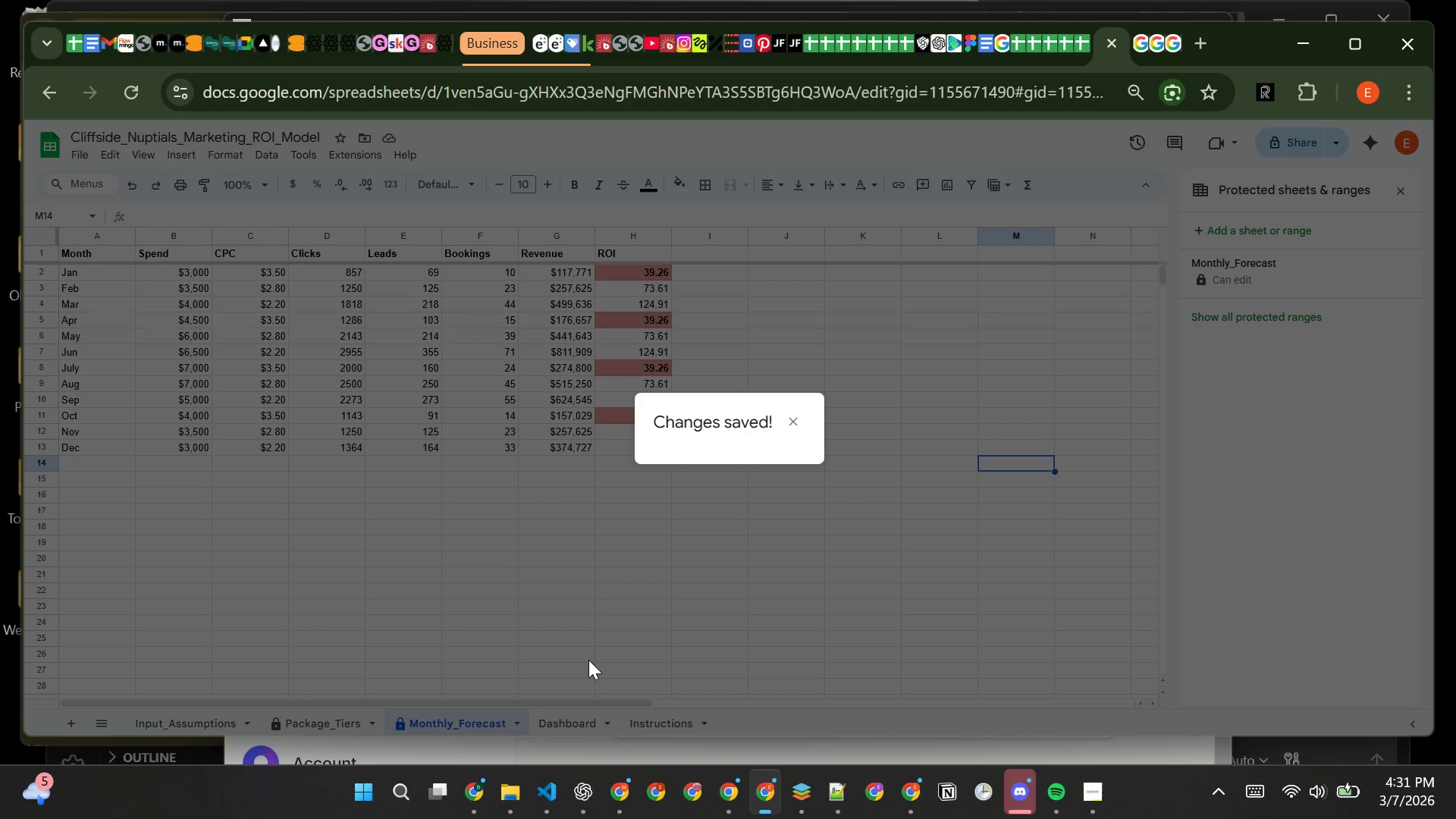 
left_click([595, 727])
 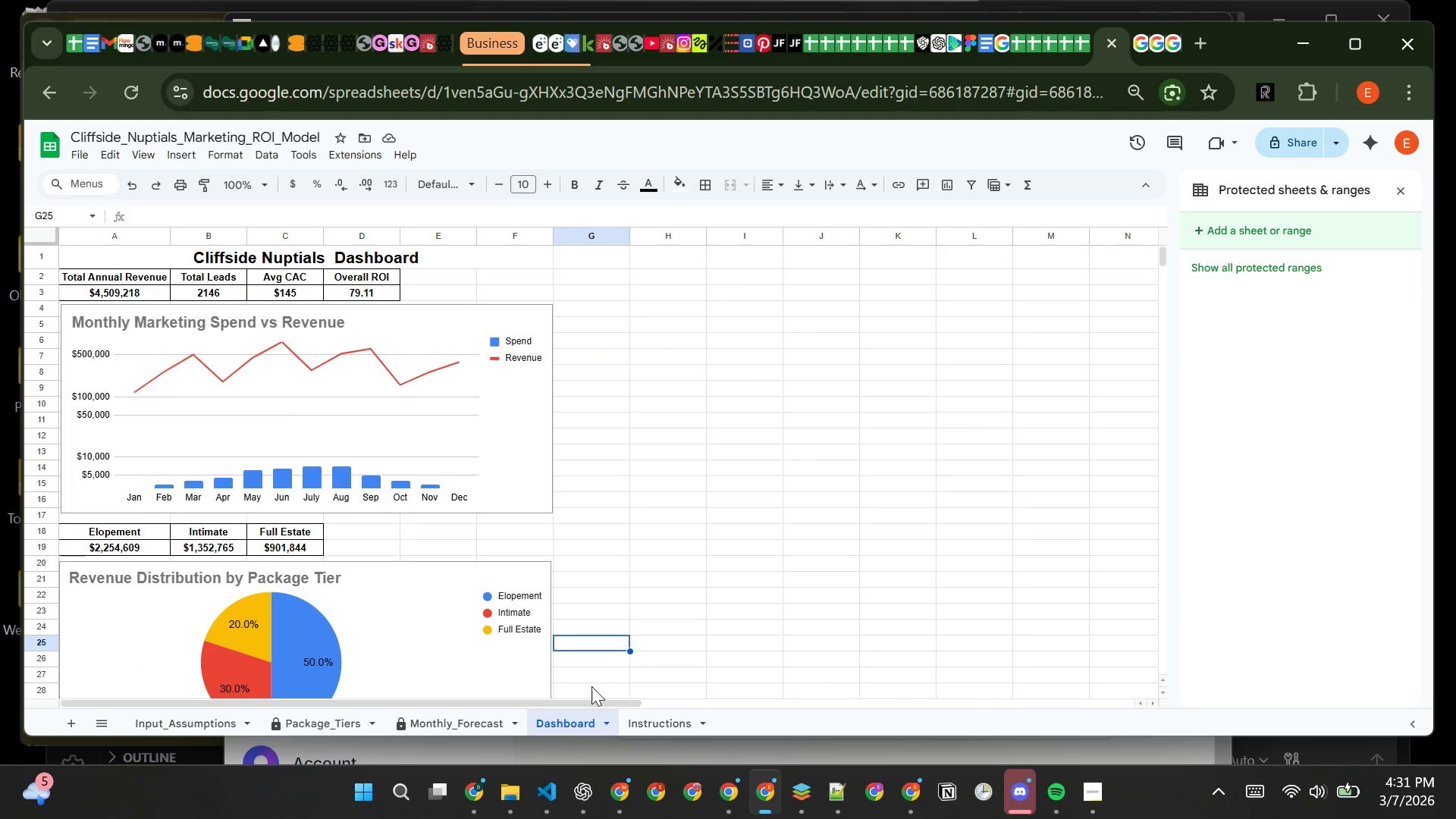 
right_click([576, 719])
 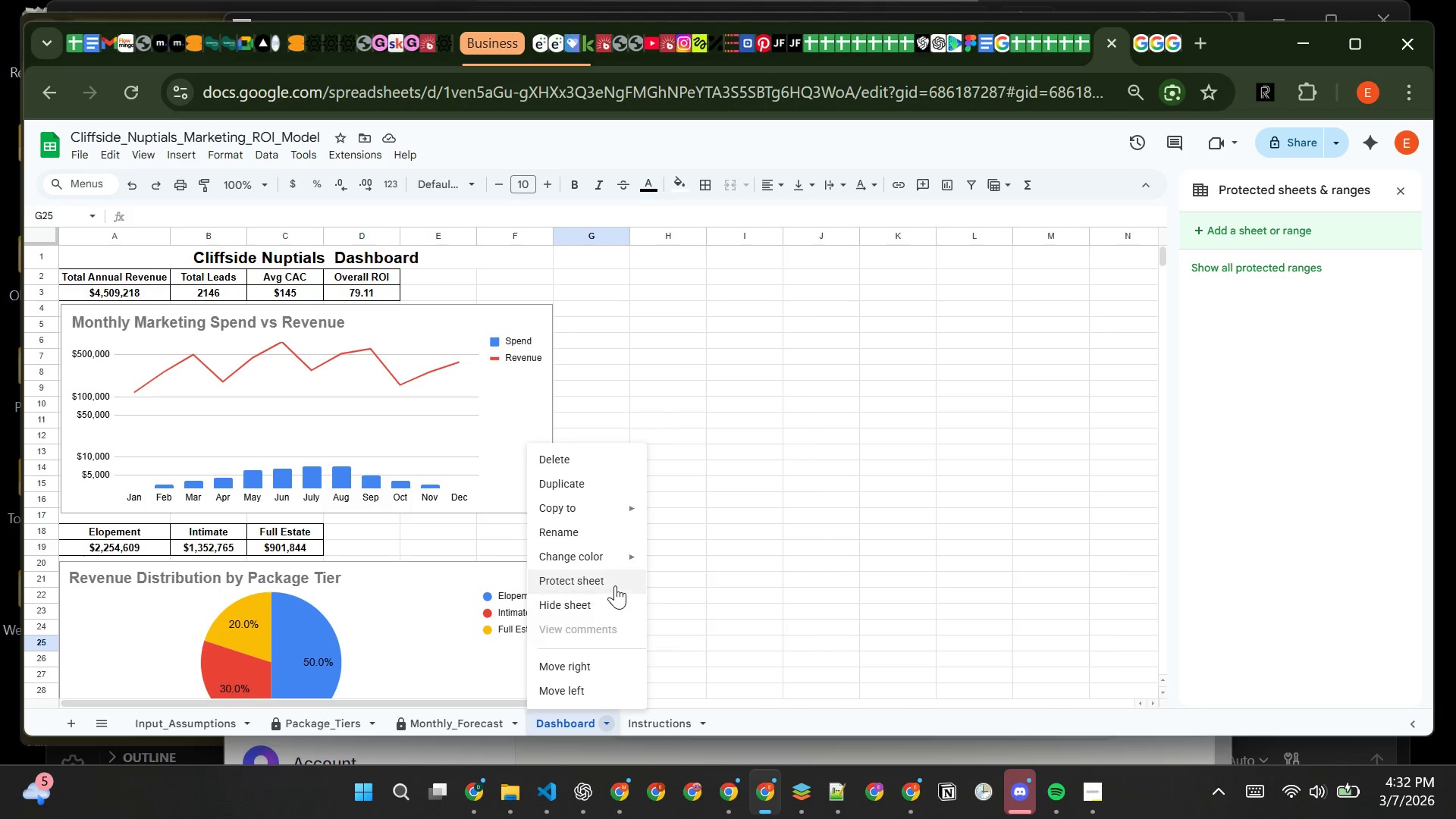 
left_click([613, 582])
 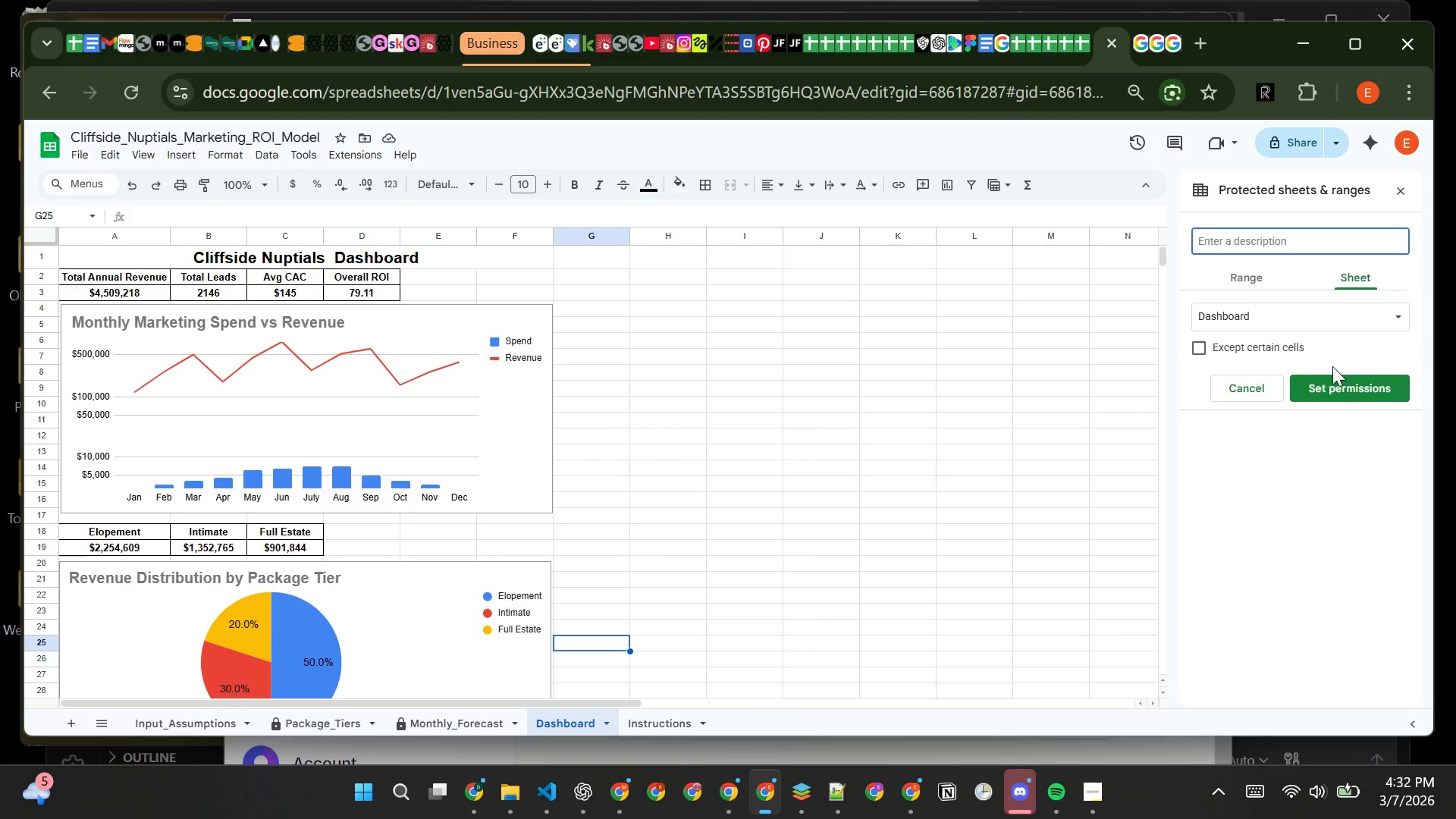 
left_click([1335, 390])
 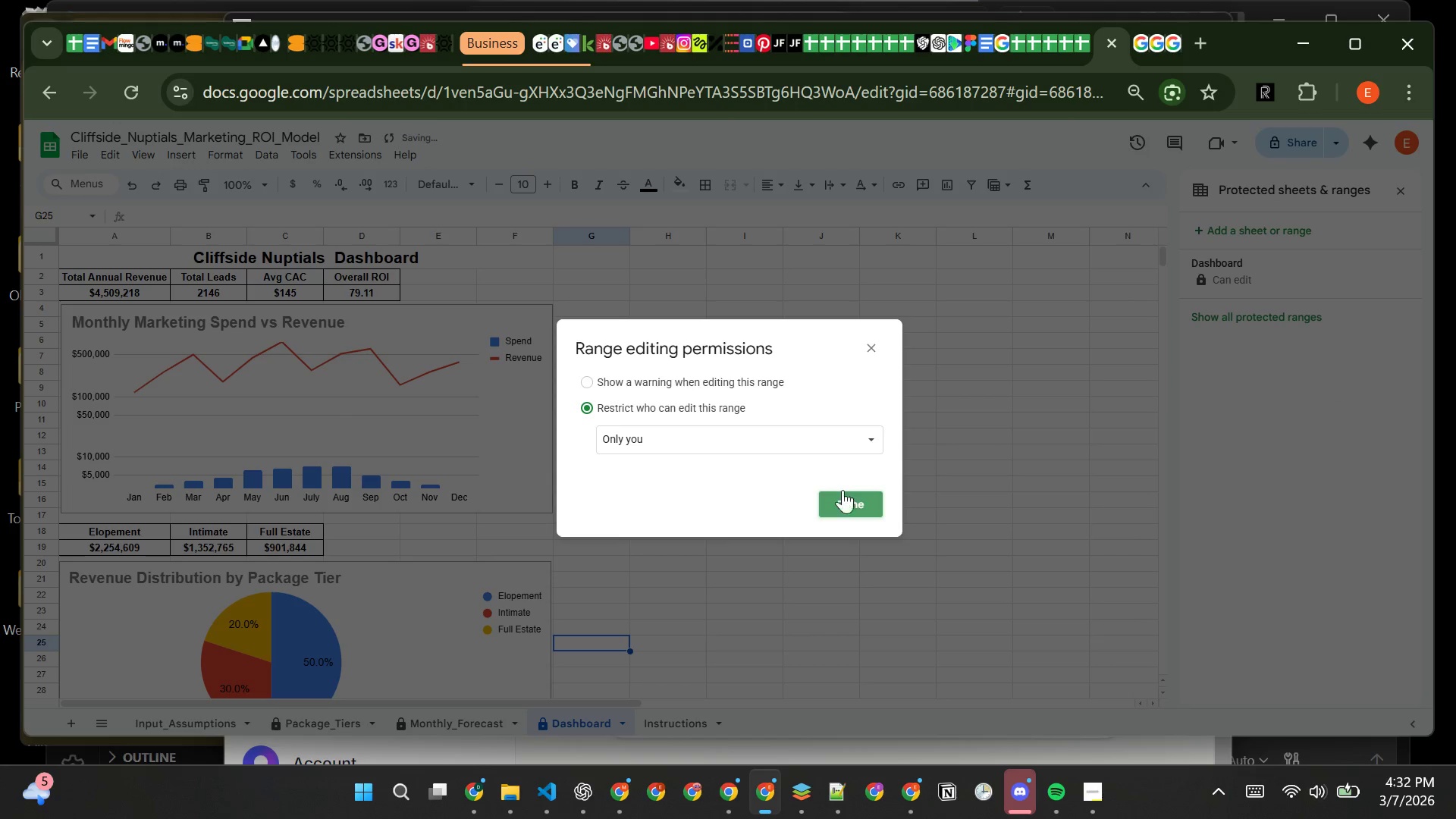 
left_click([856, 515])
 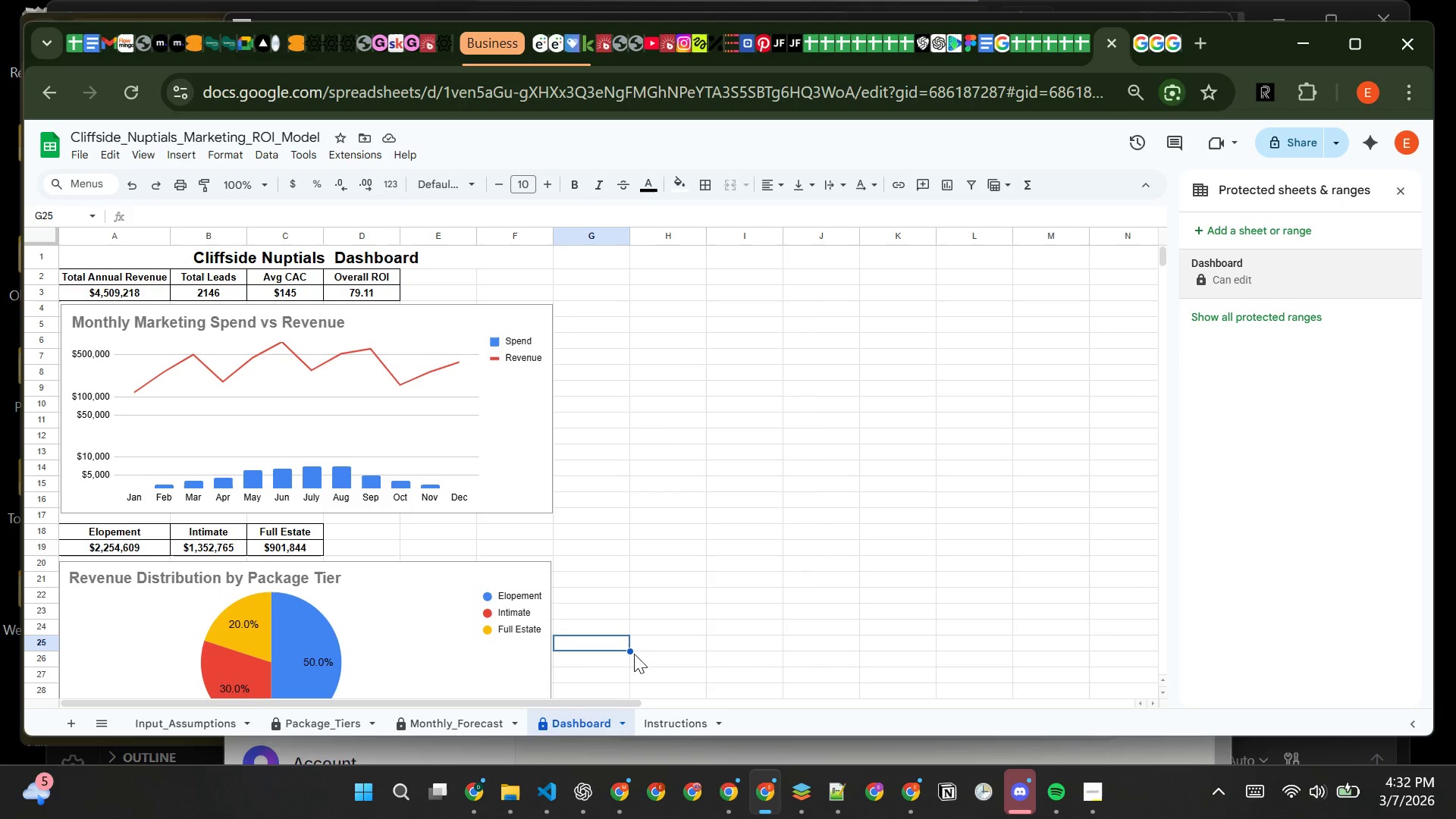 
left_click([743, 629])
 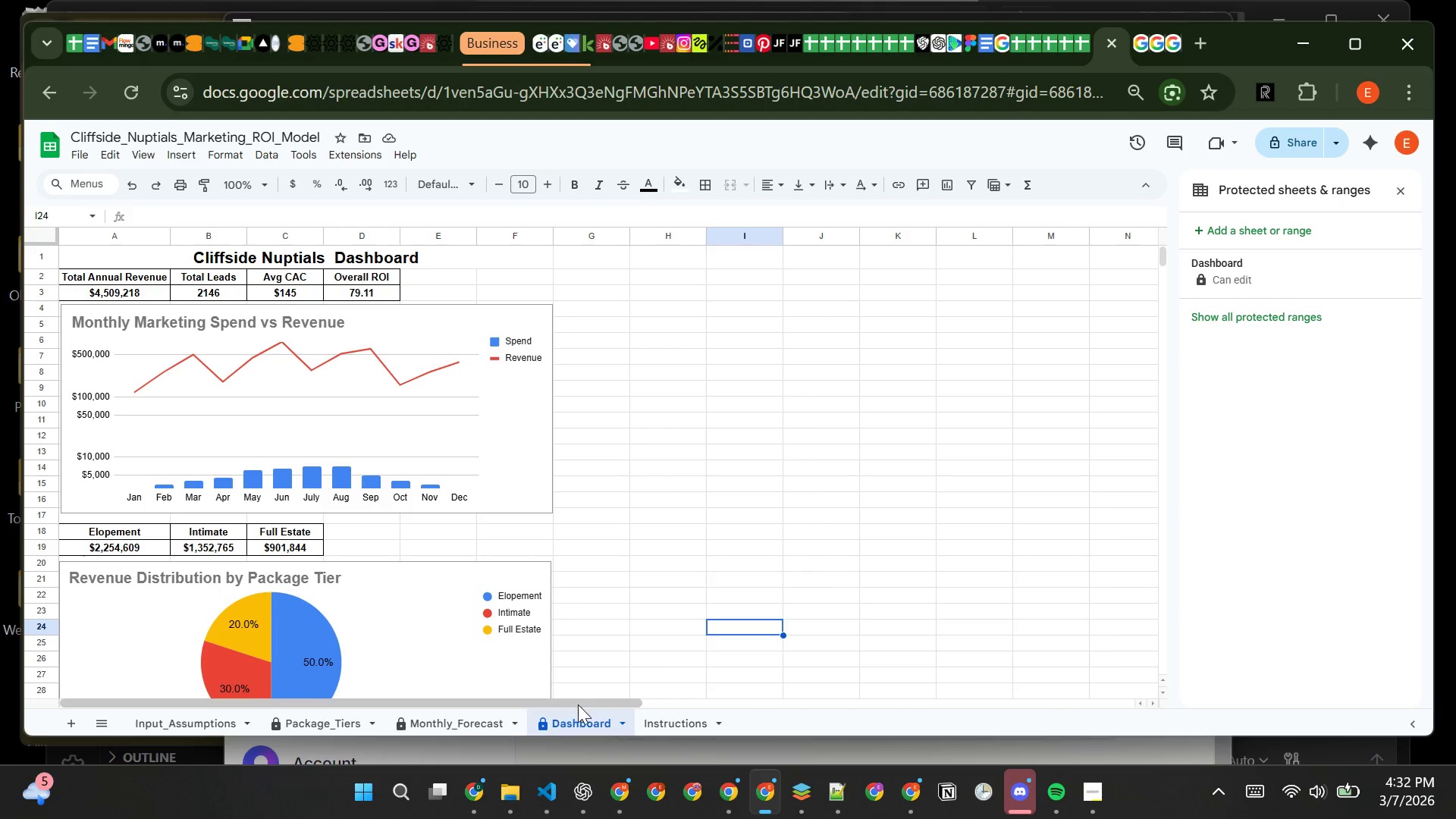 
wait(5.12)
 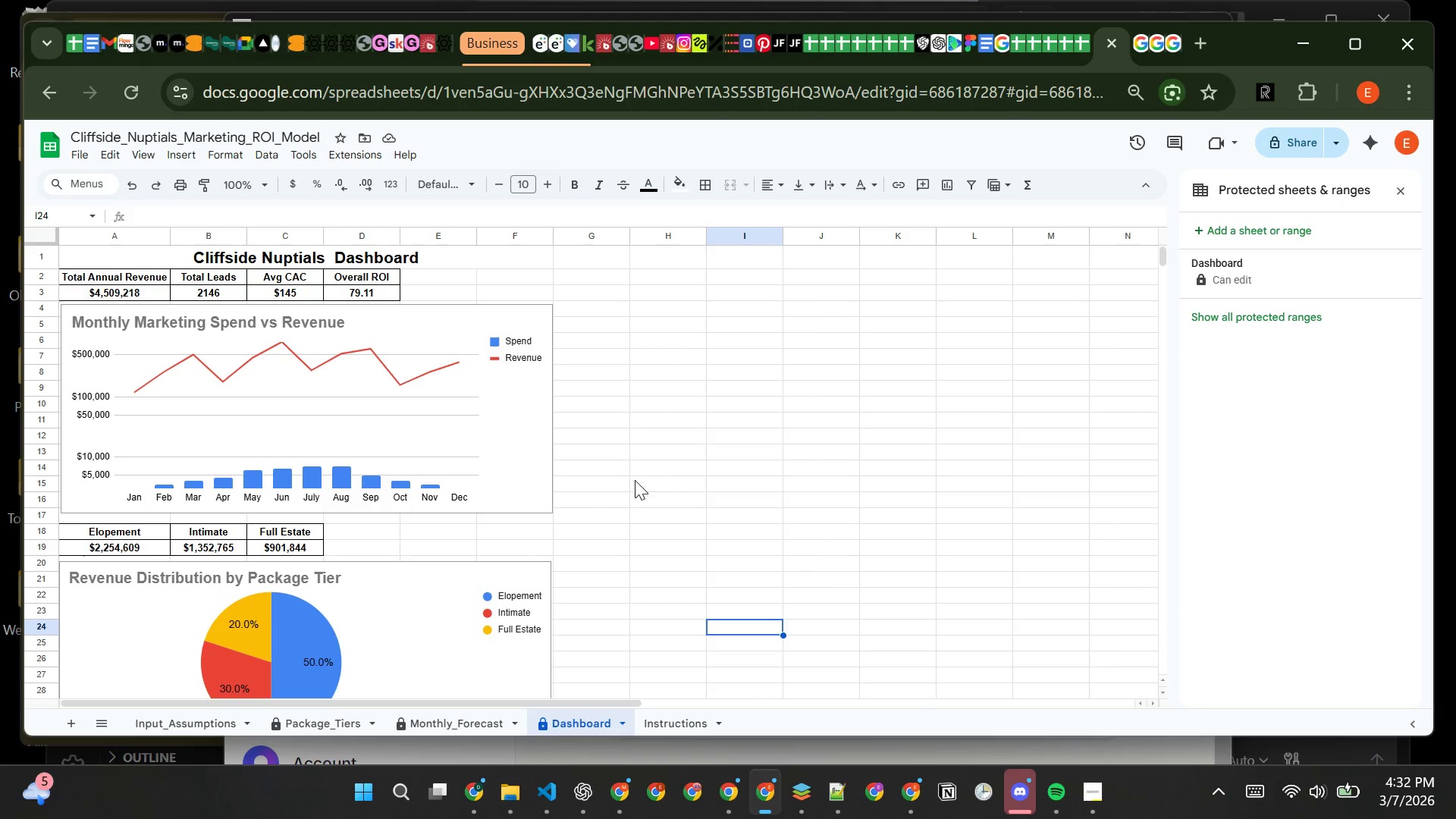 
left_click_drag(start_coordinate=[573, 712], to_coordinate=[320, 711])
 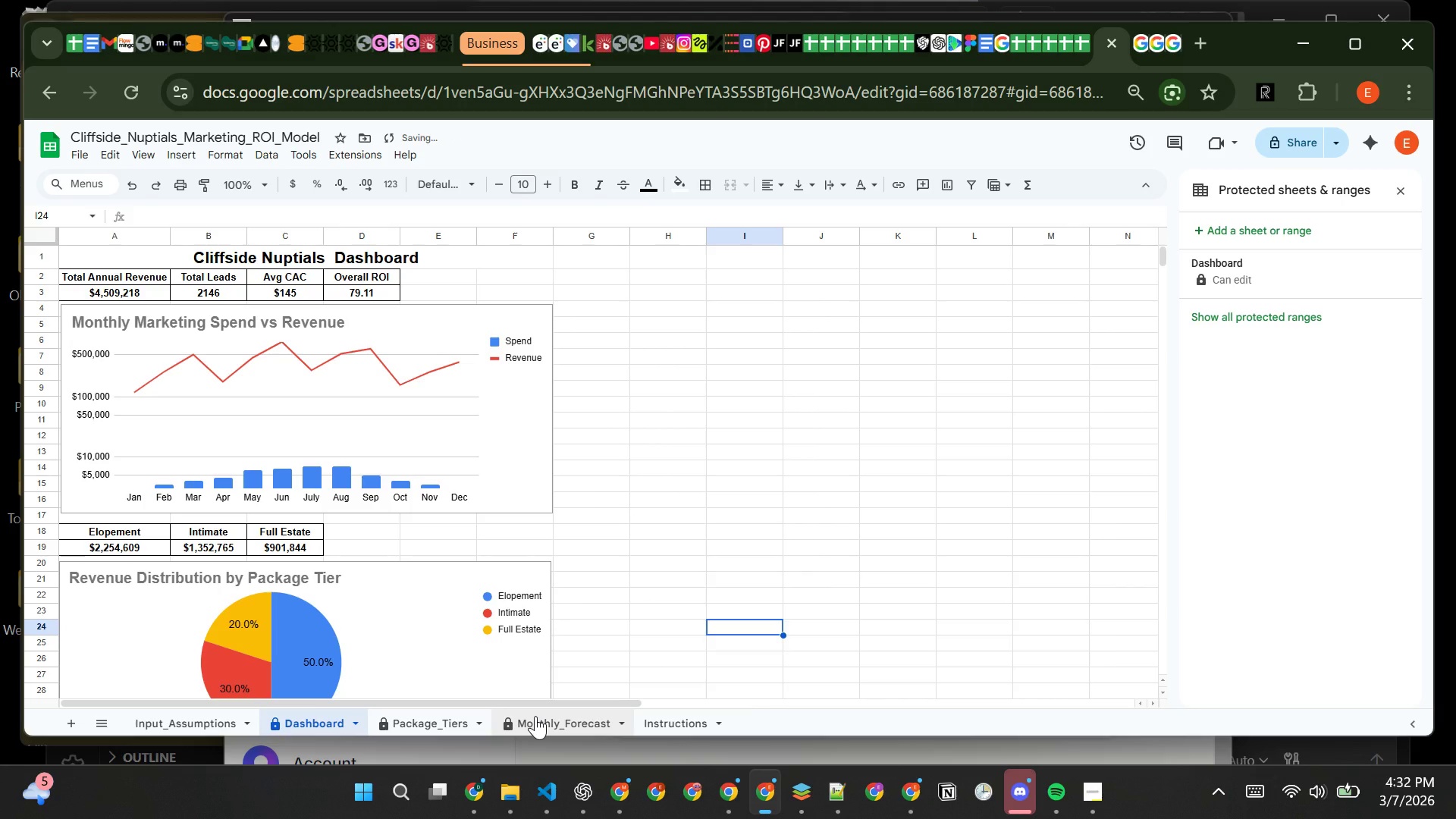 
left_click([535, 716])
 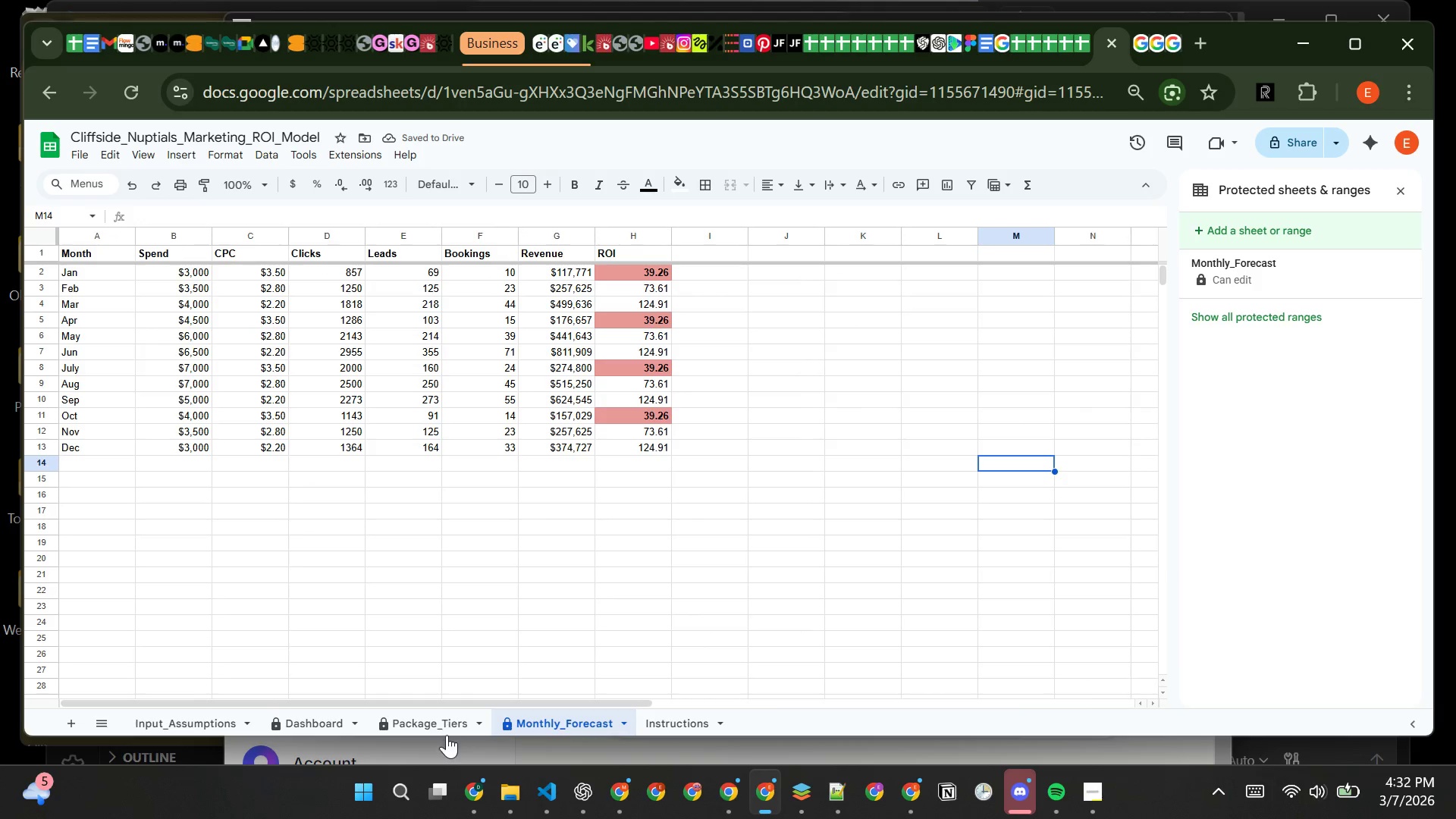 
left_click([447, 729])
 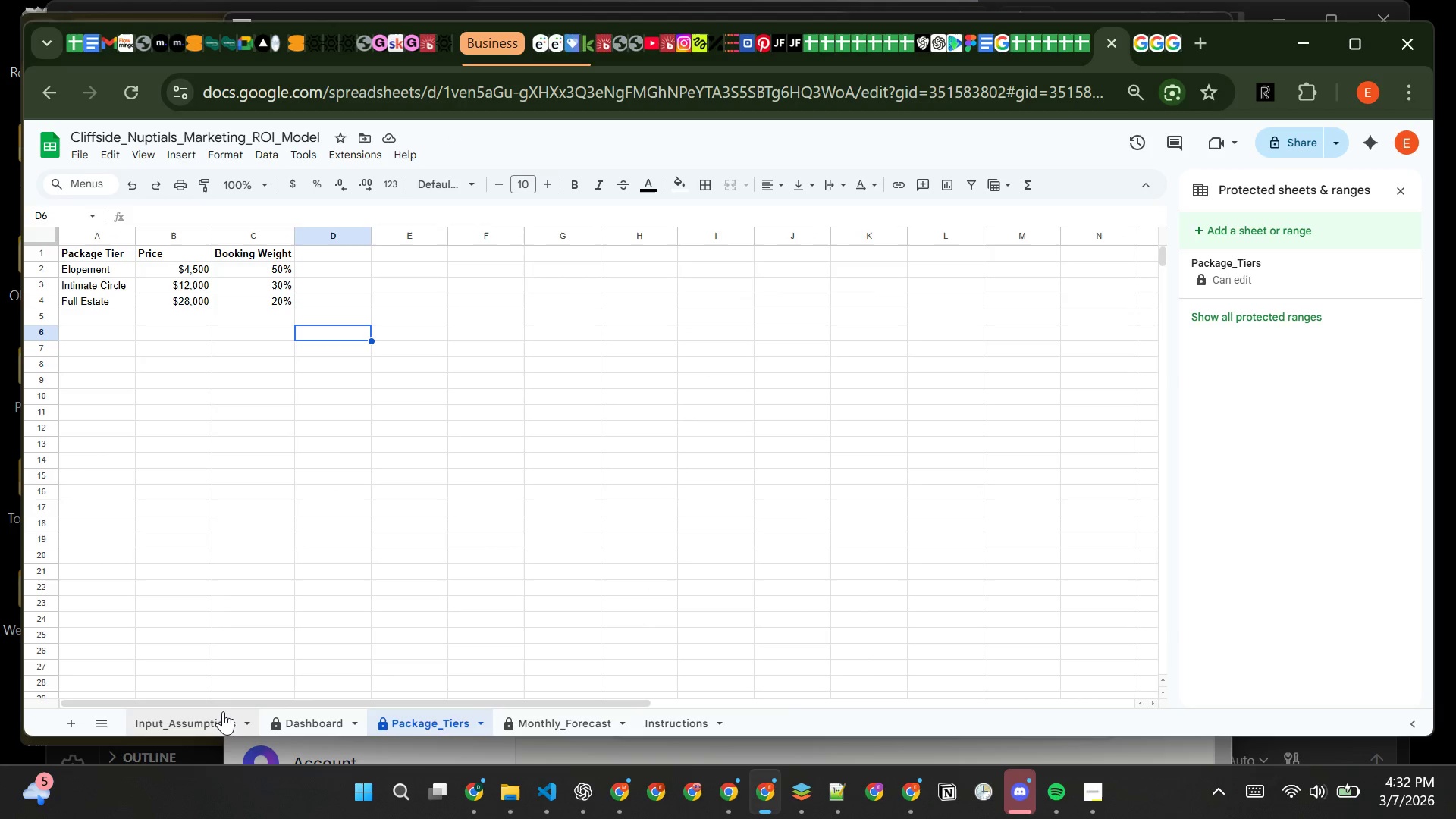 
left_click([223, 708])
 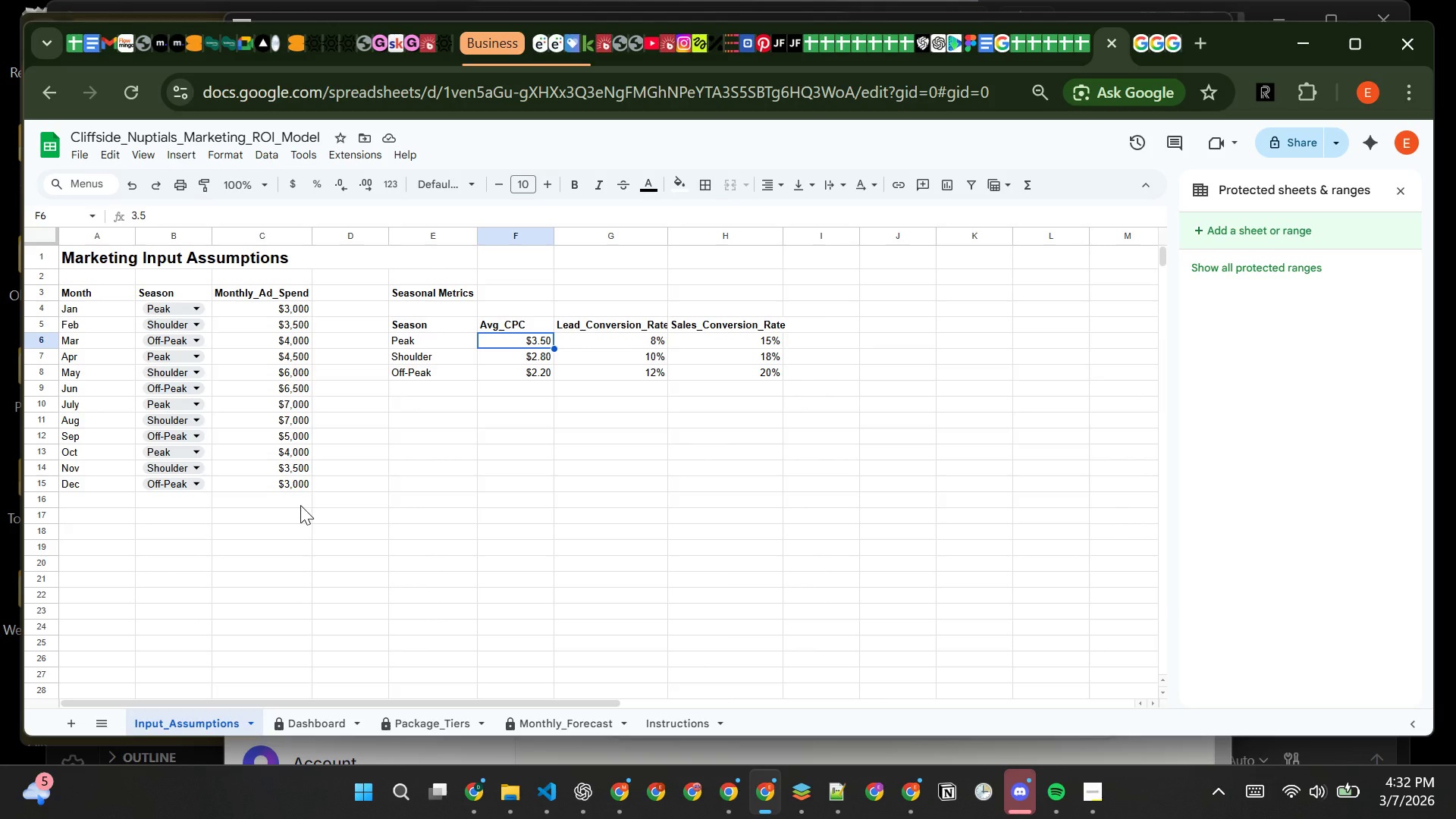 
wait(17.44)
 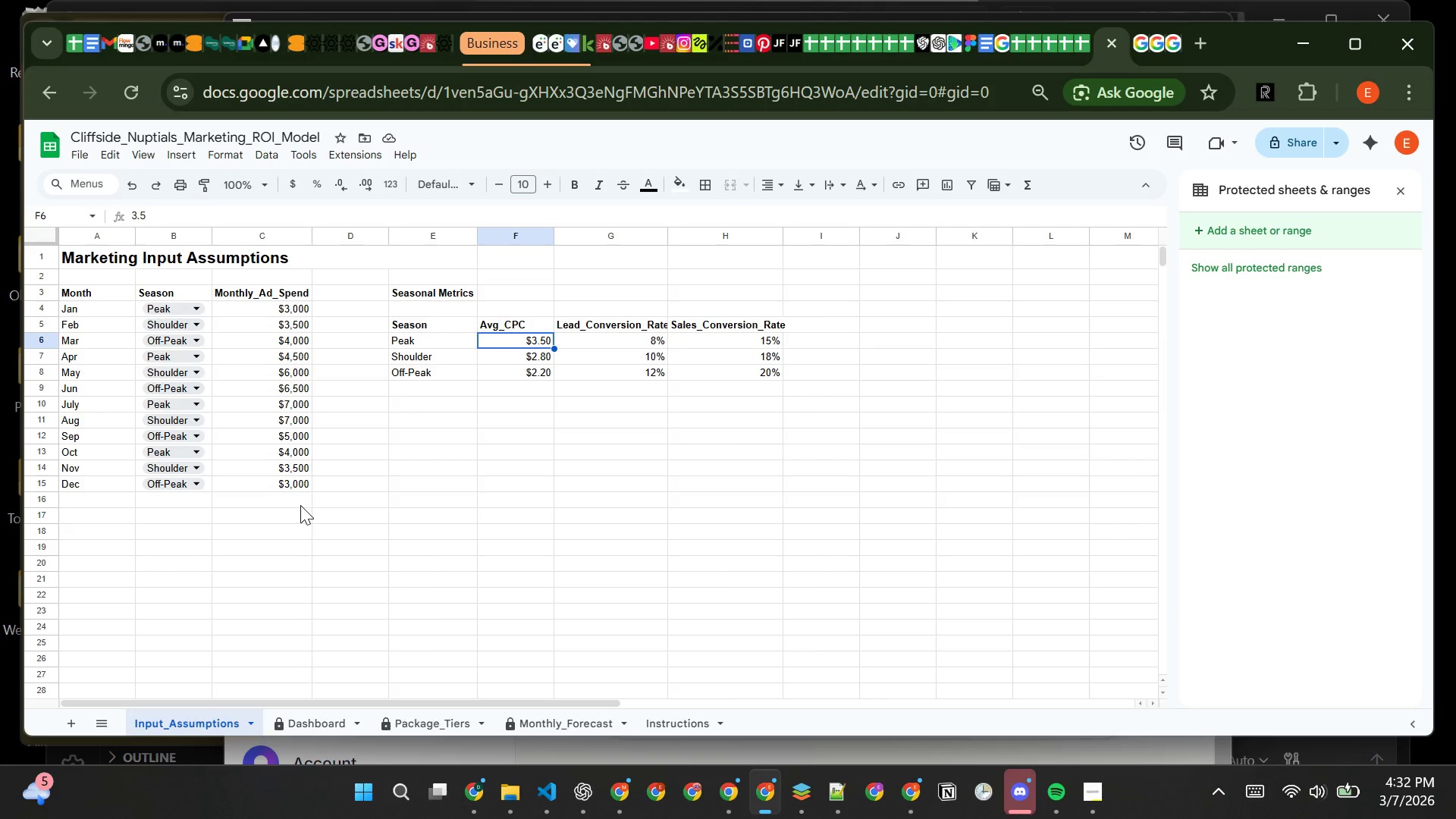 
left_click([328, 567])
 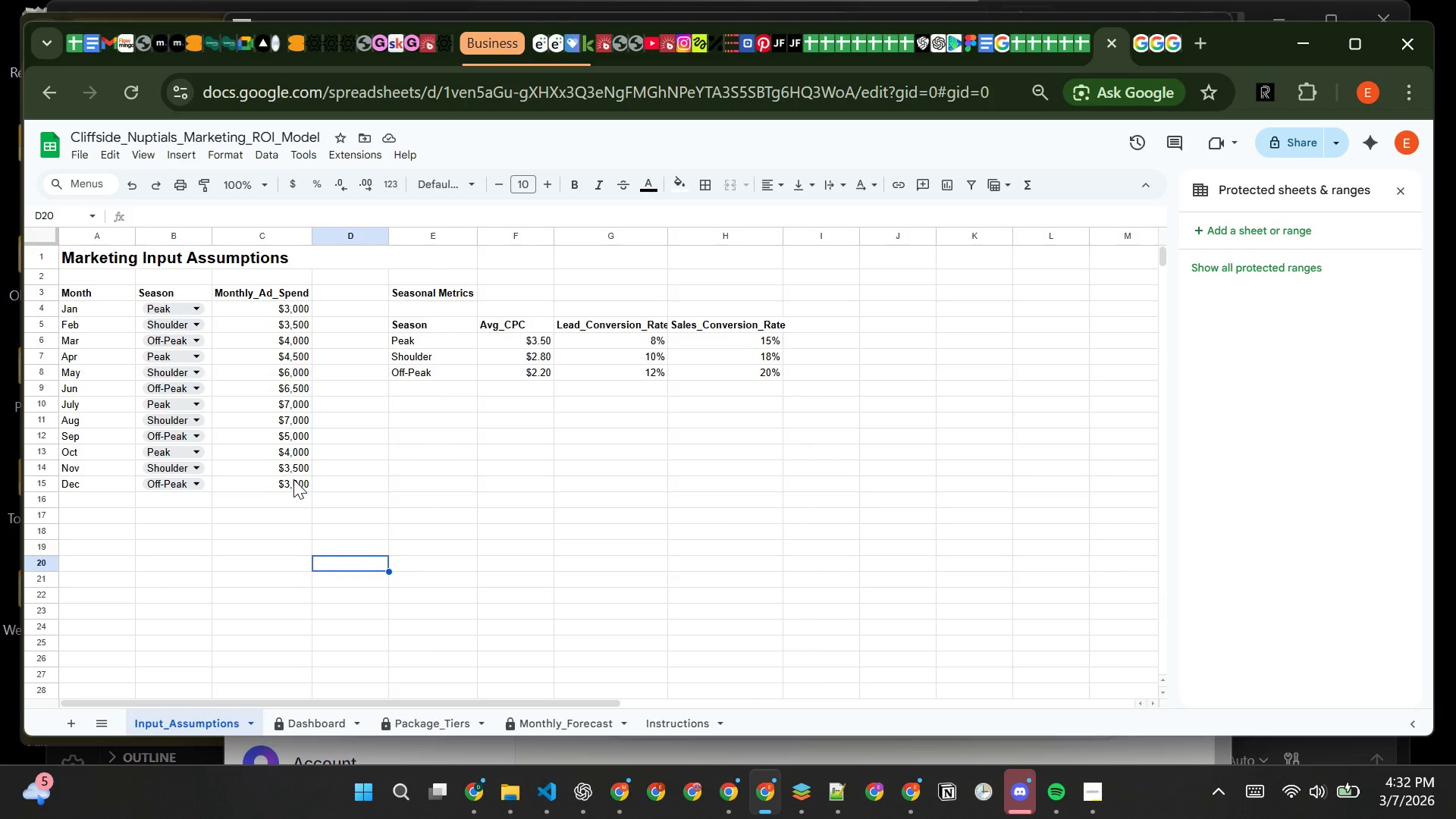 
key(Control+A)
 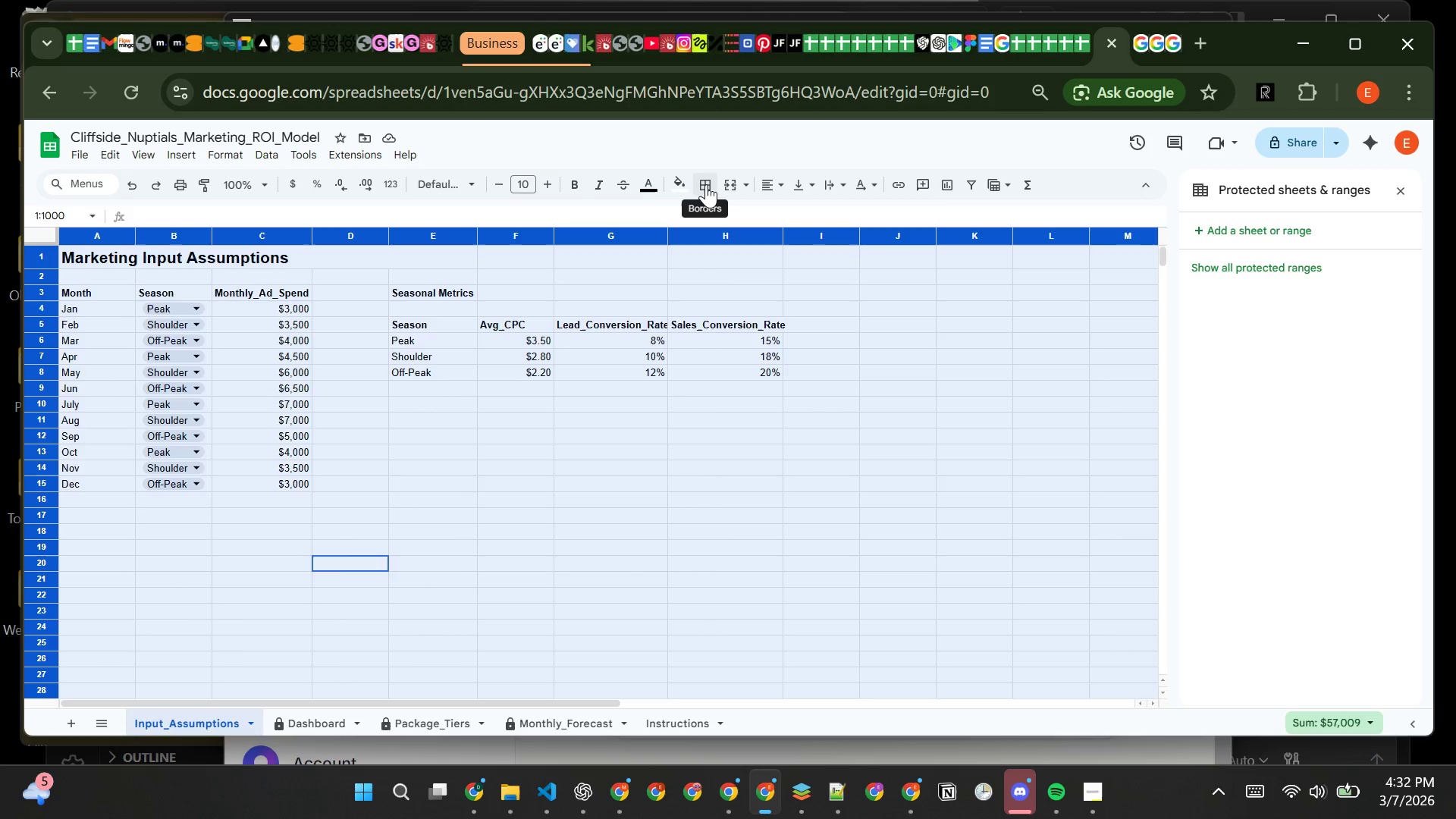 
left_click([686, 176])
 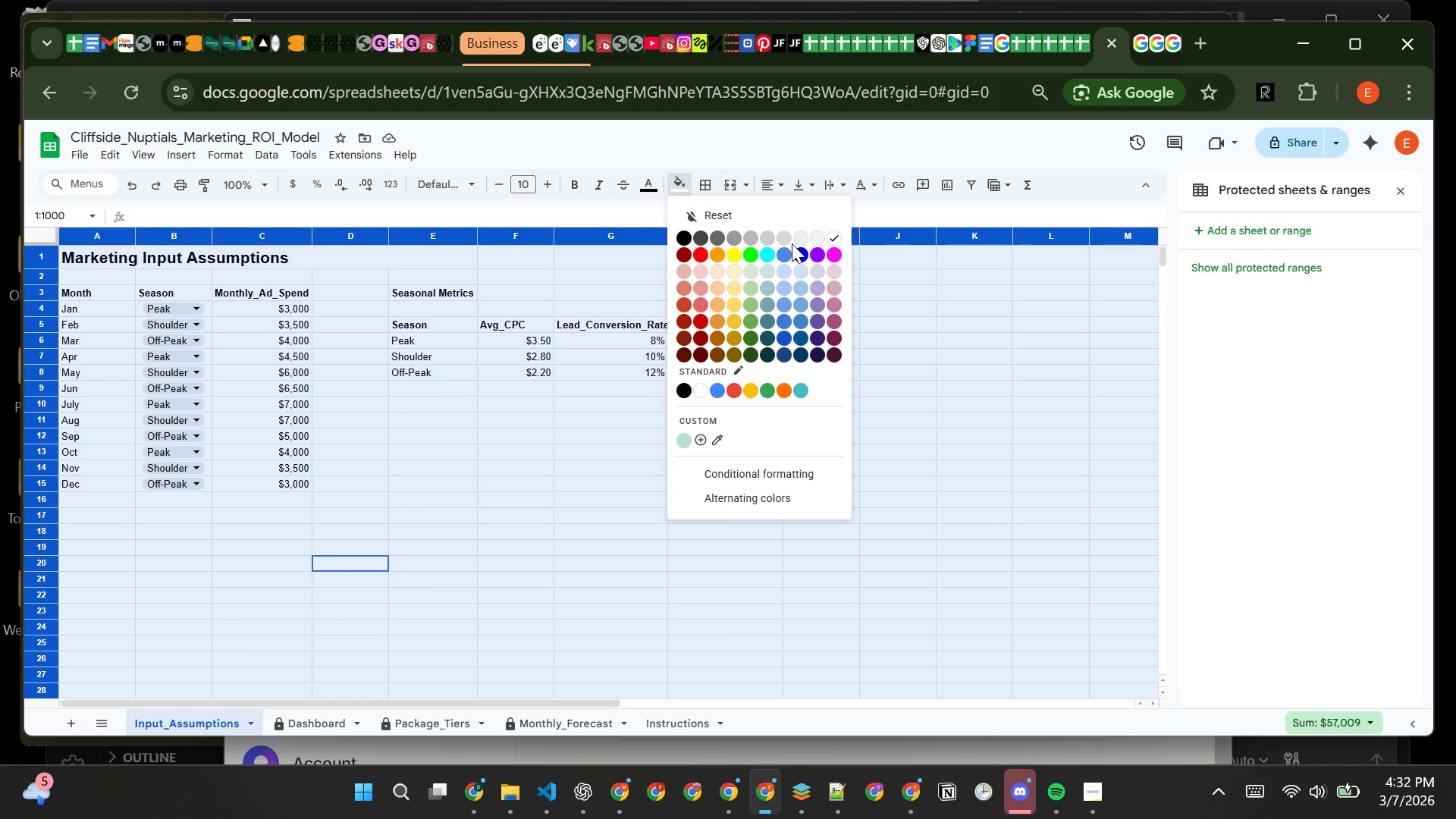 
left_click([799, 243])
 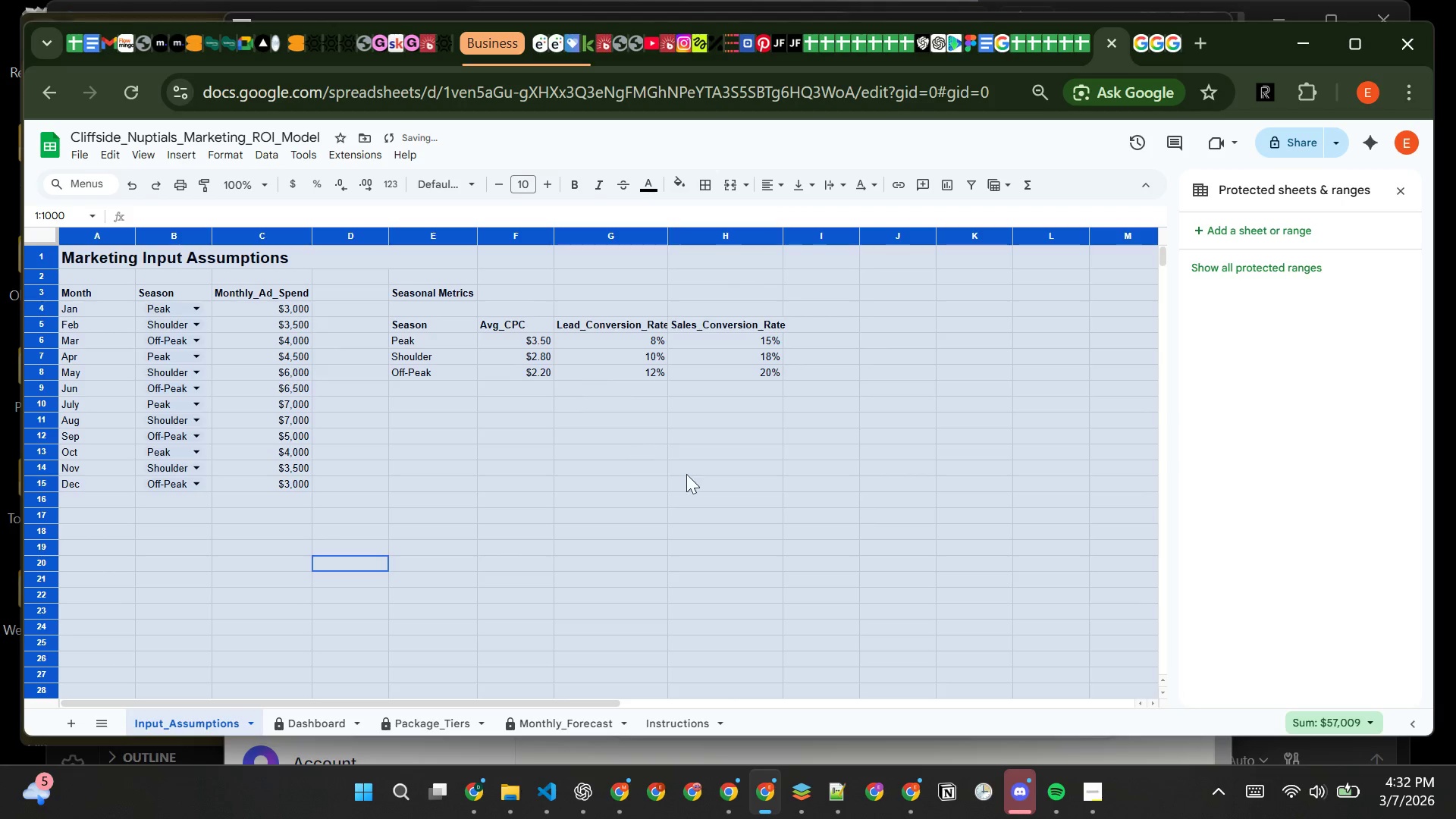 
left_click([822, 508])
 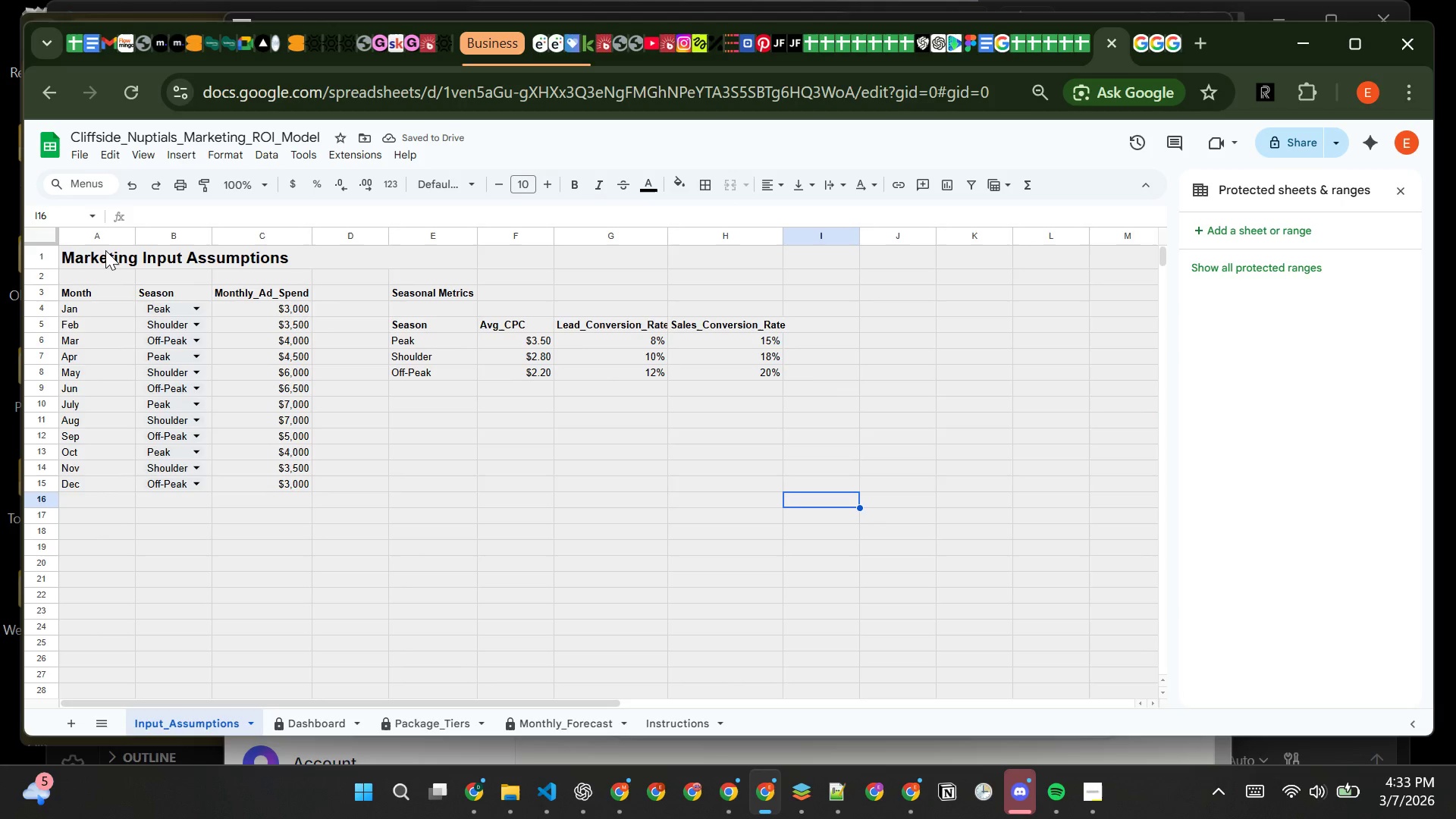 
left_click([105, 250])
 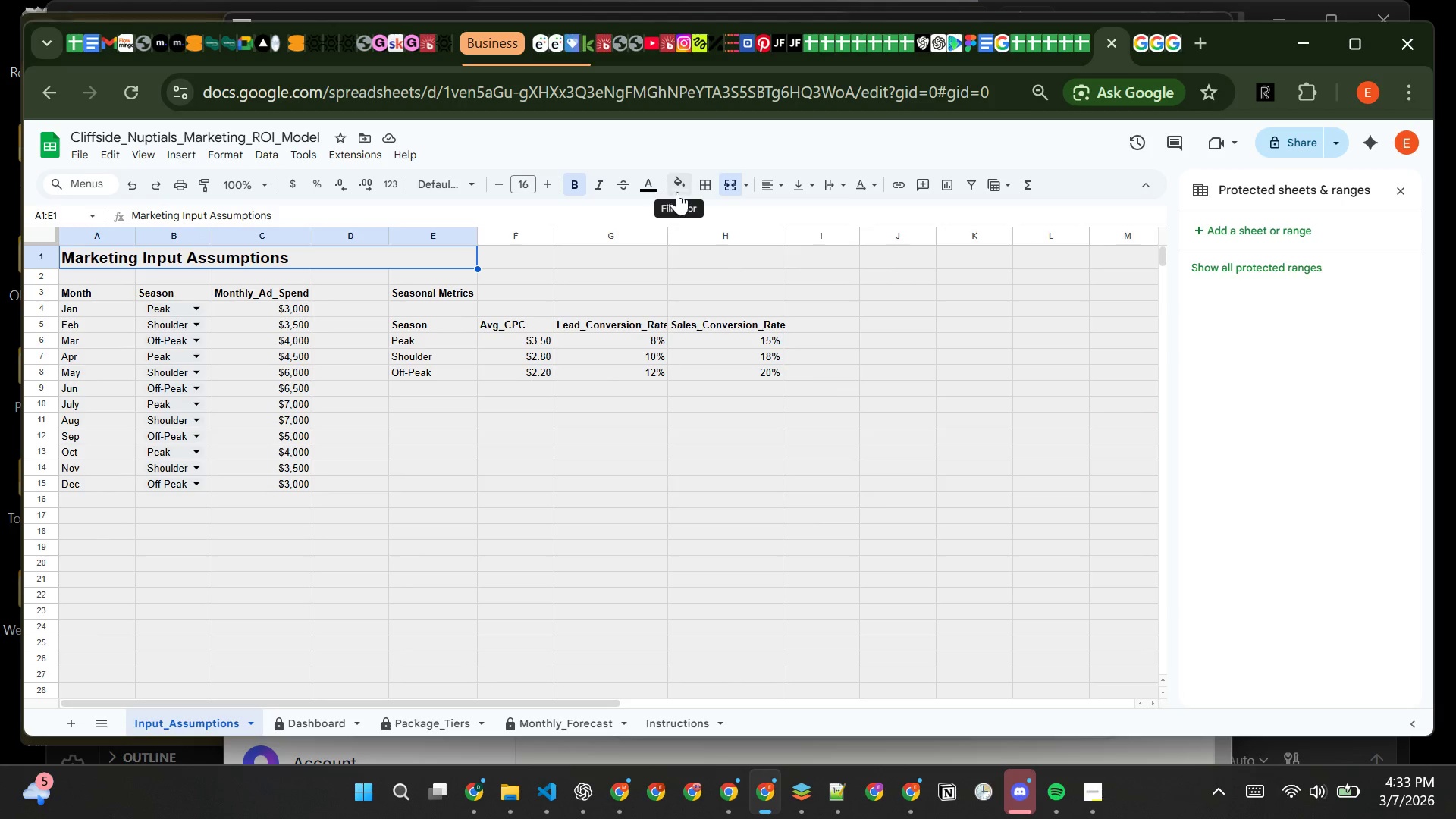 
left_click([677, 192])
 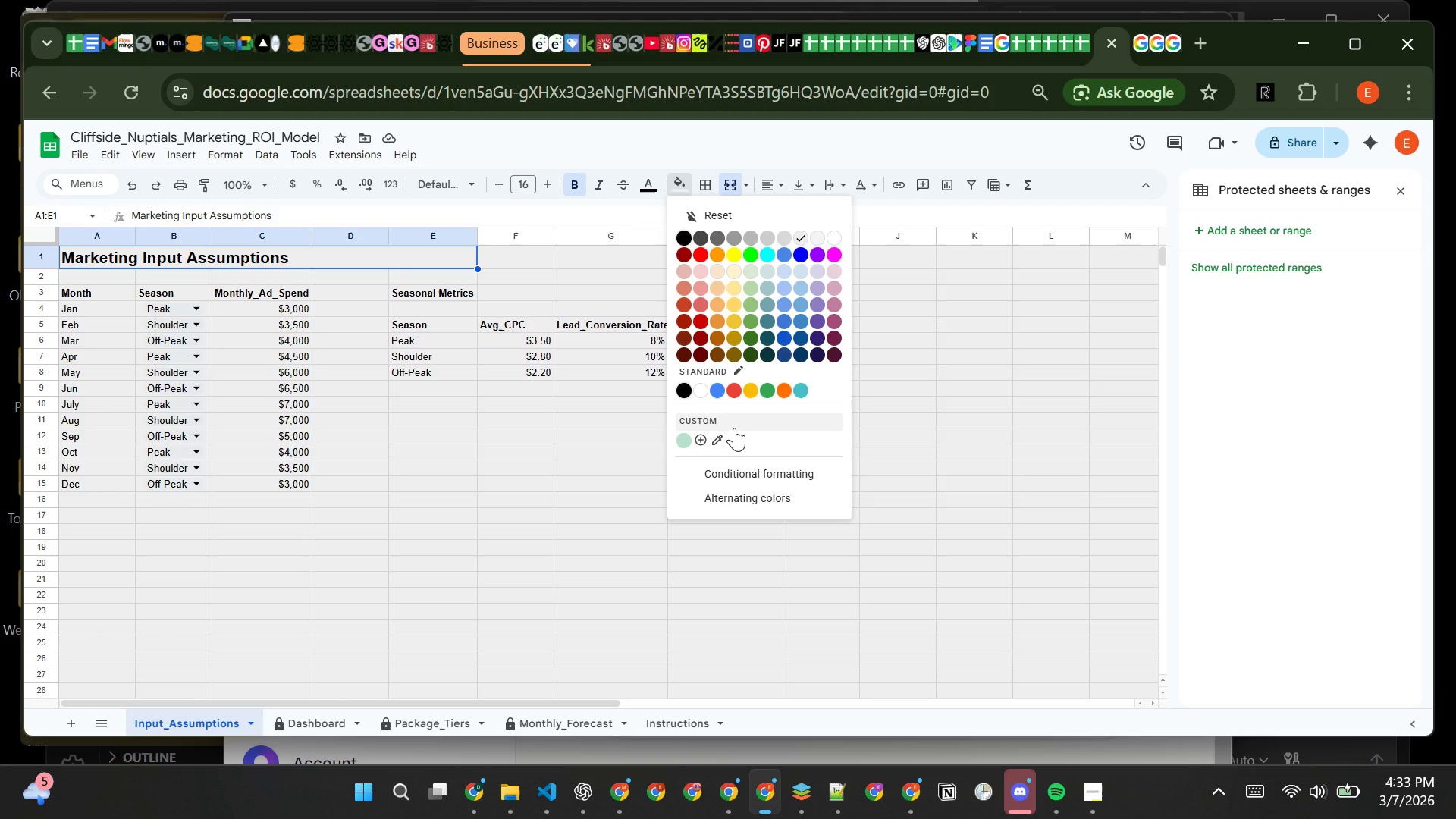 
wait(11.33)
 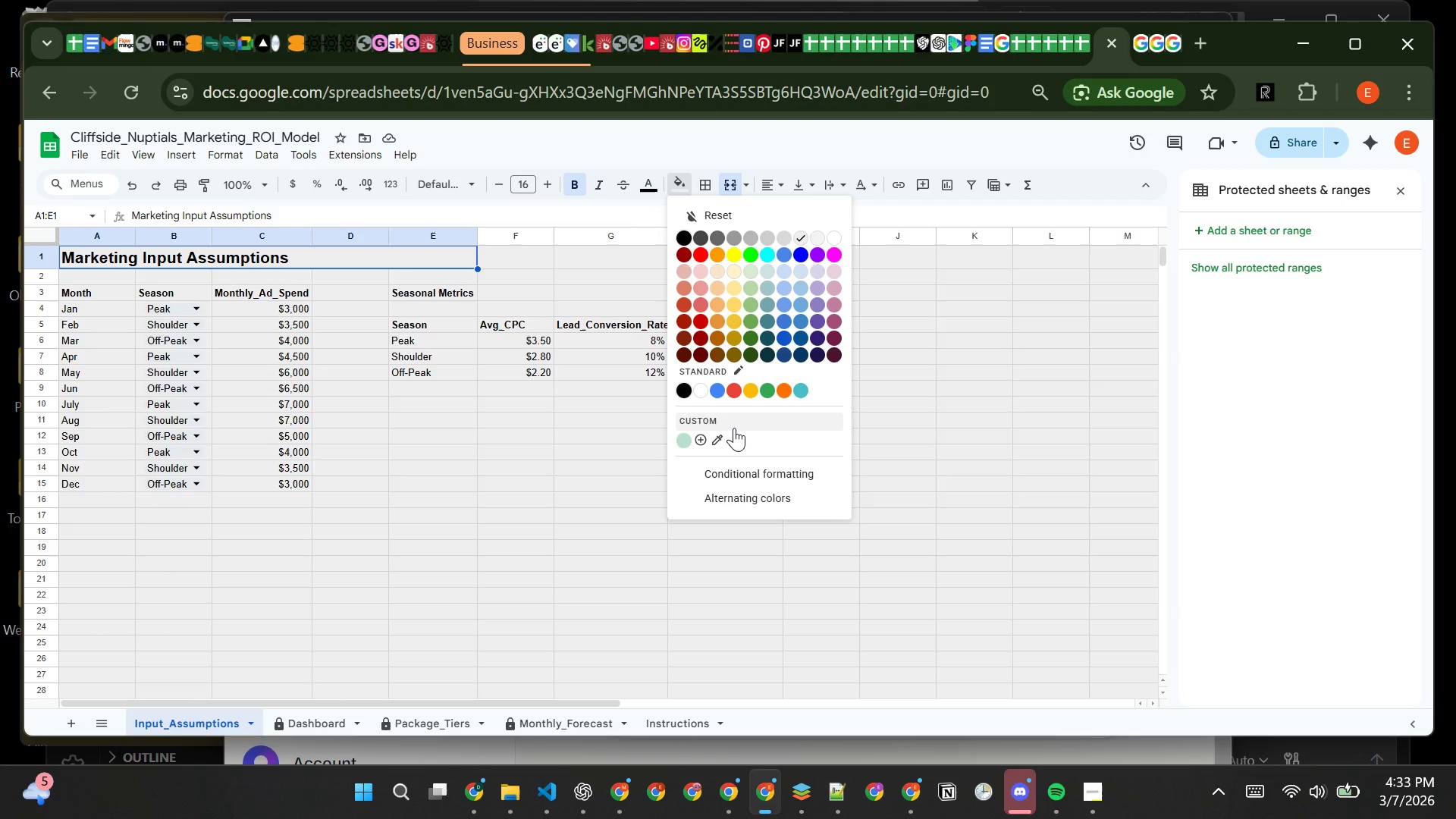 
mouse_move([1160, 48])
 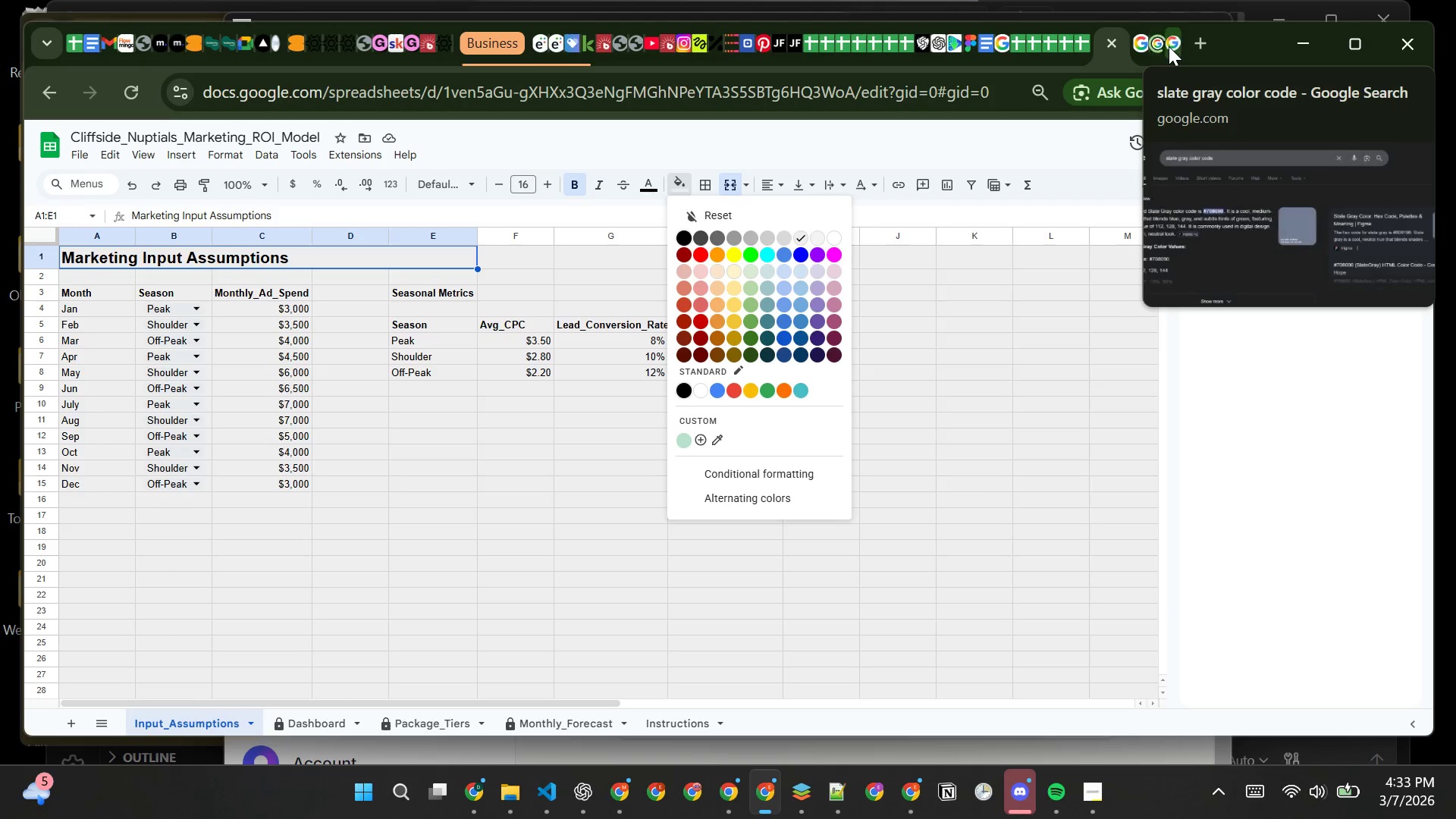 
left_click([1169, 46])
 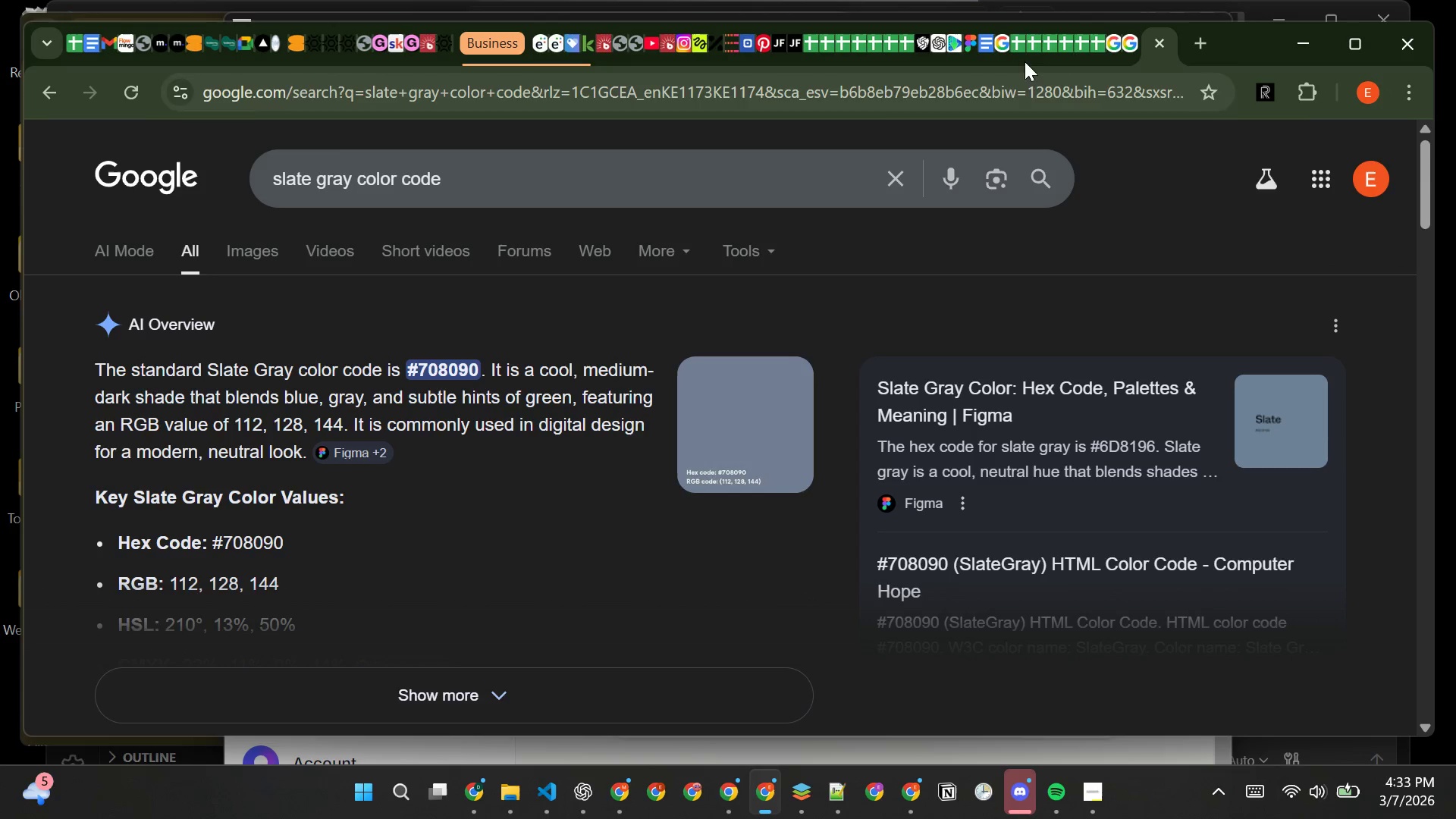 
left_click([1102, 36])
 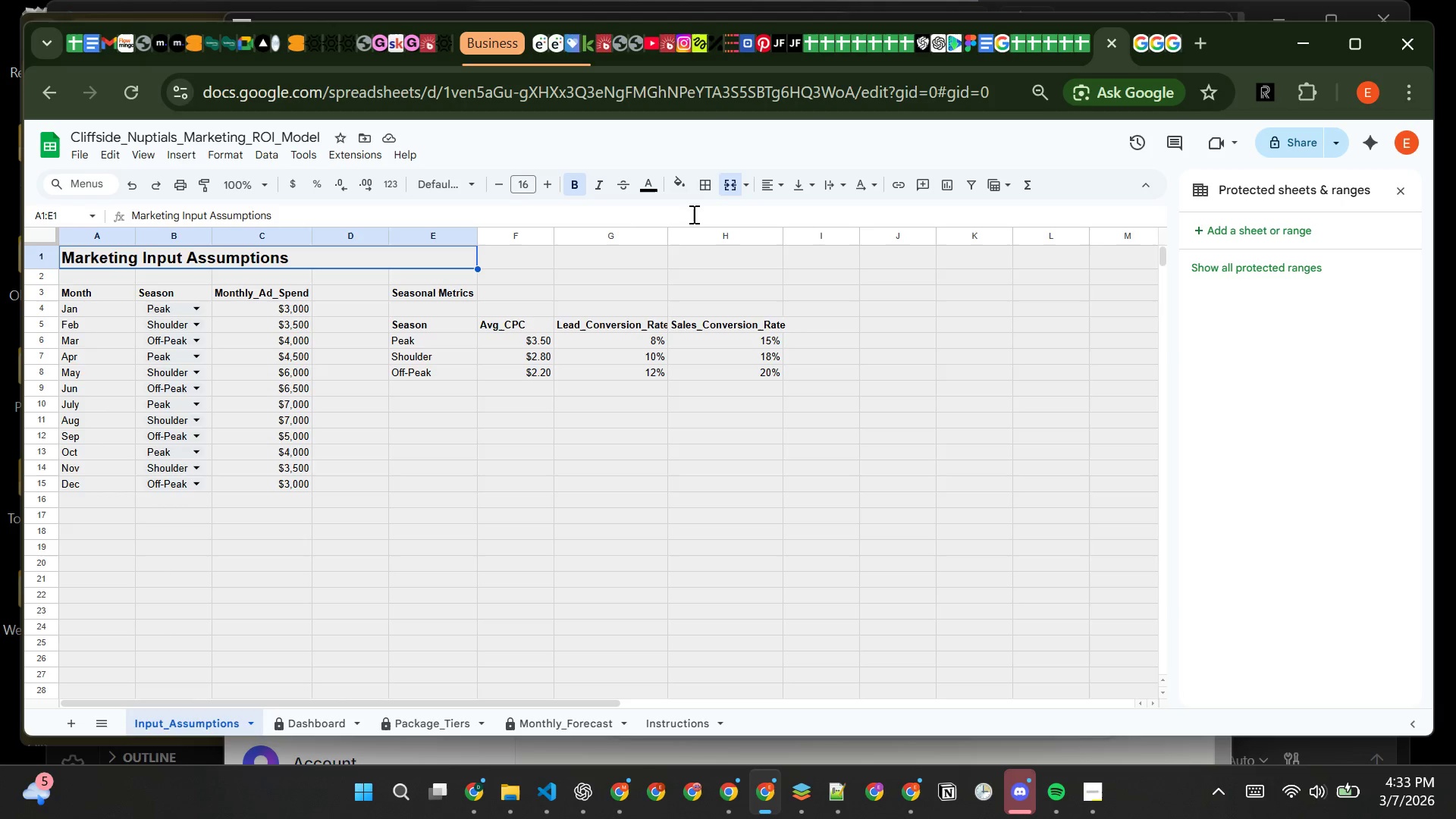 
left_click([684, 187])
 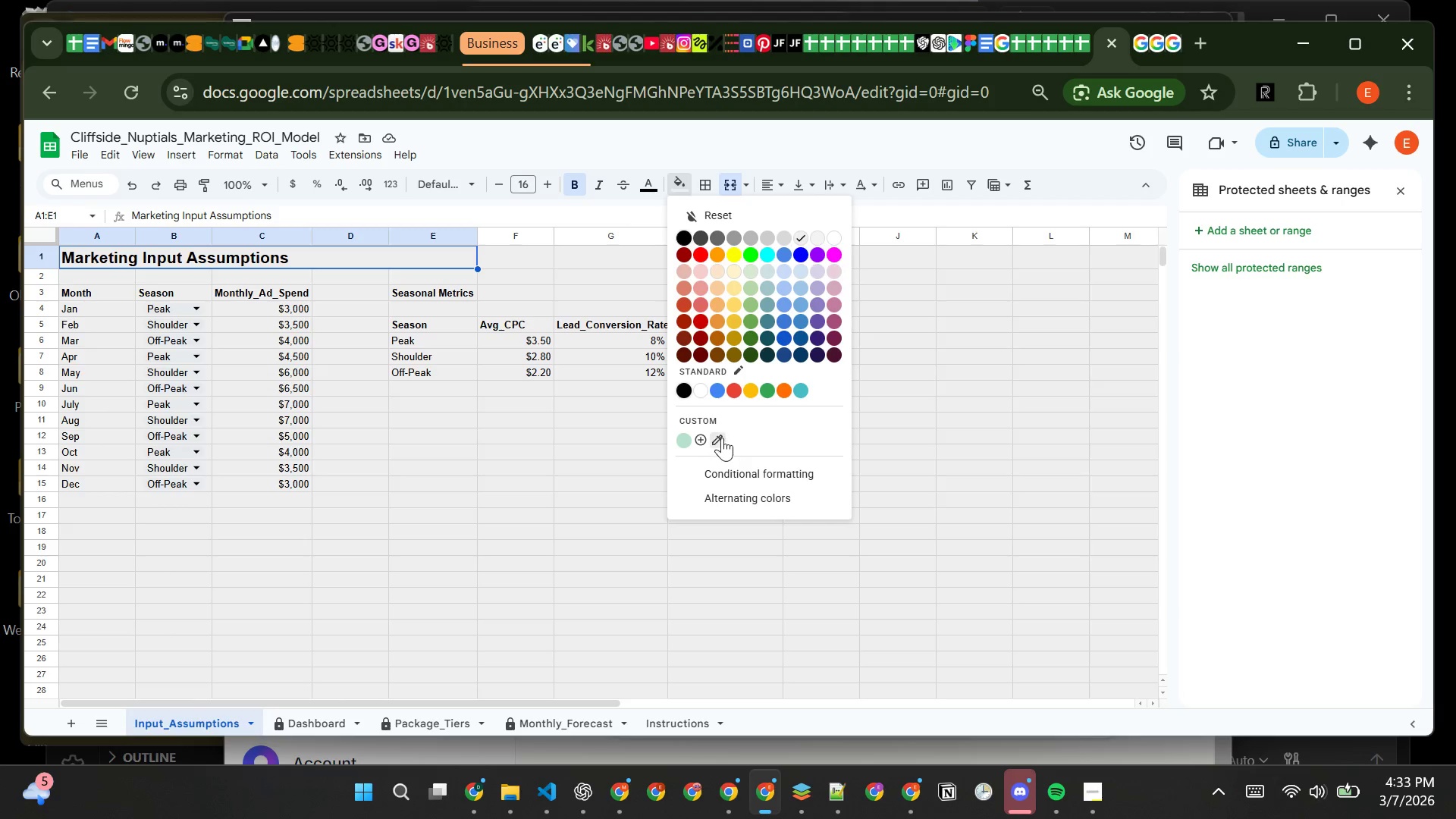 
left_click([719, 437])
 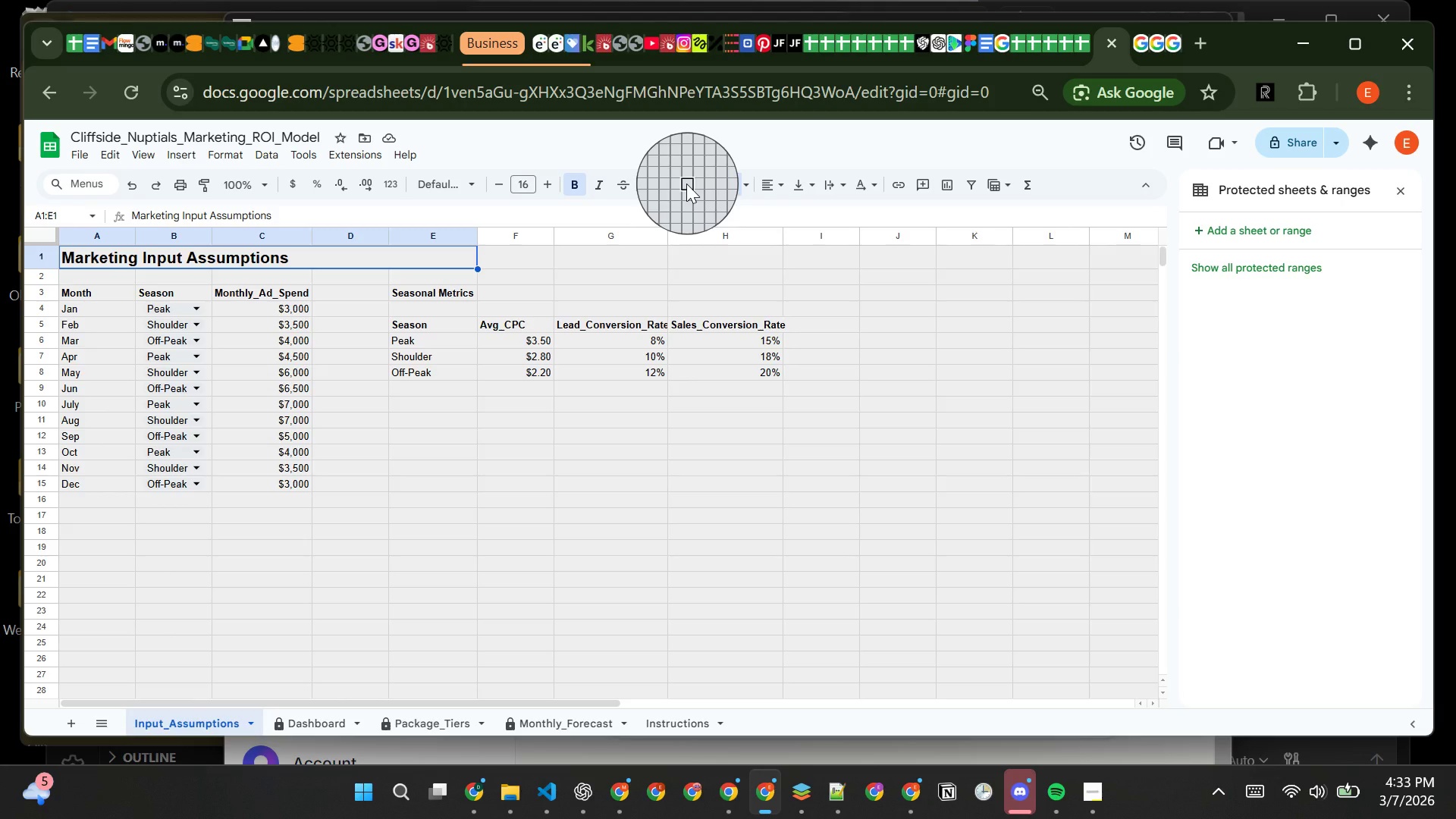 
wait(6.09)
 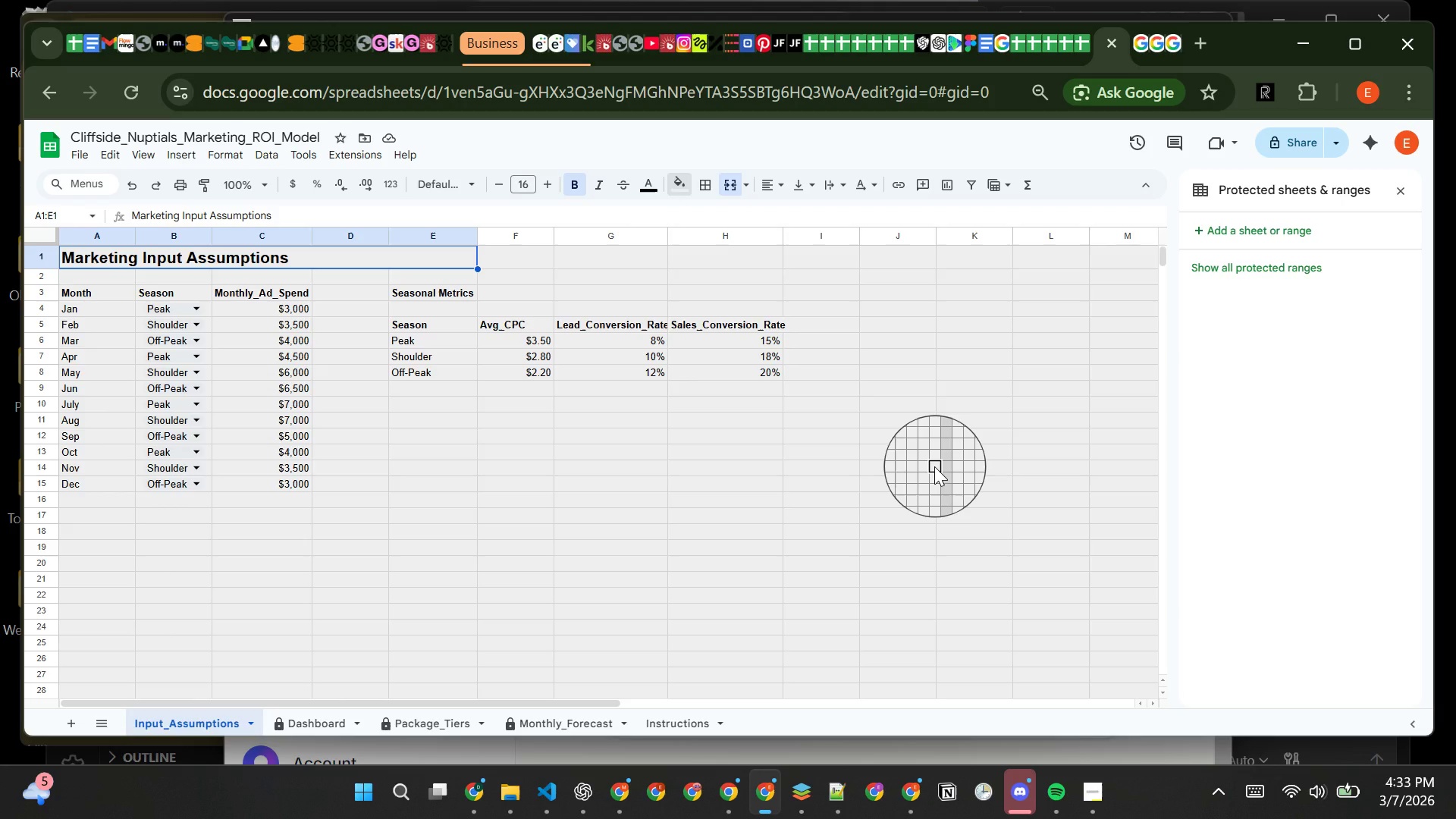 
left_click([695, 184])
 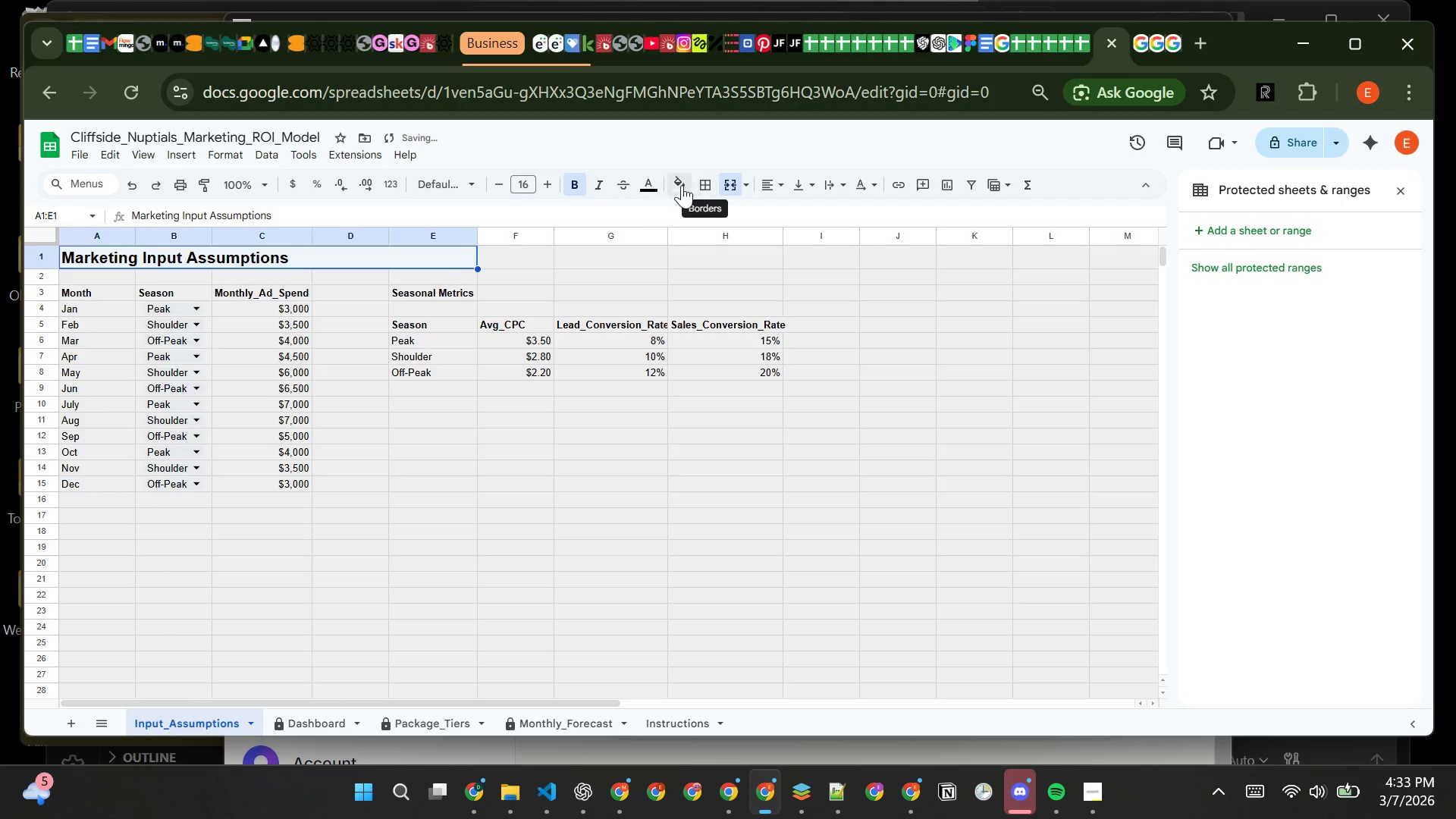 
left_click([678, 185])
 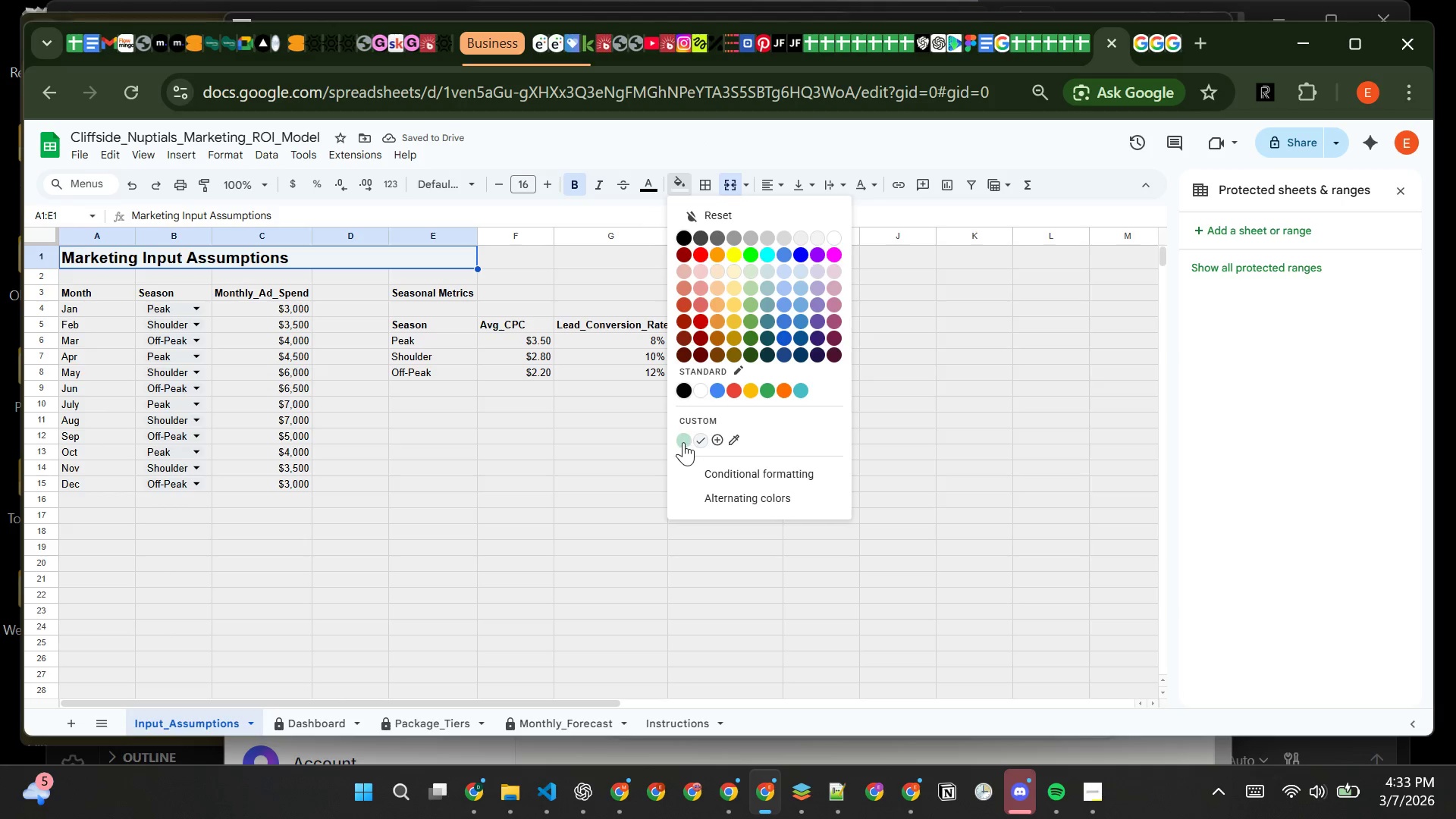 
left_click([680, 441])
 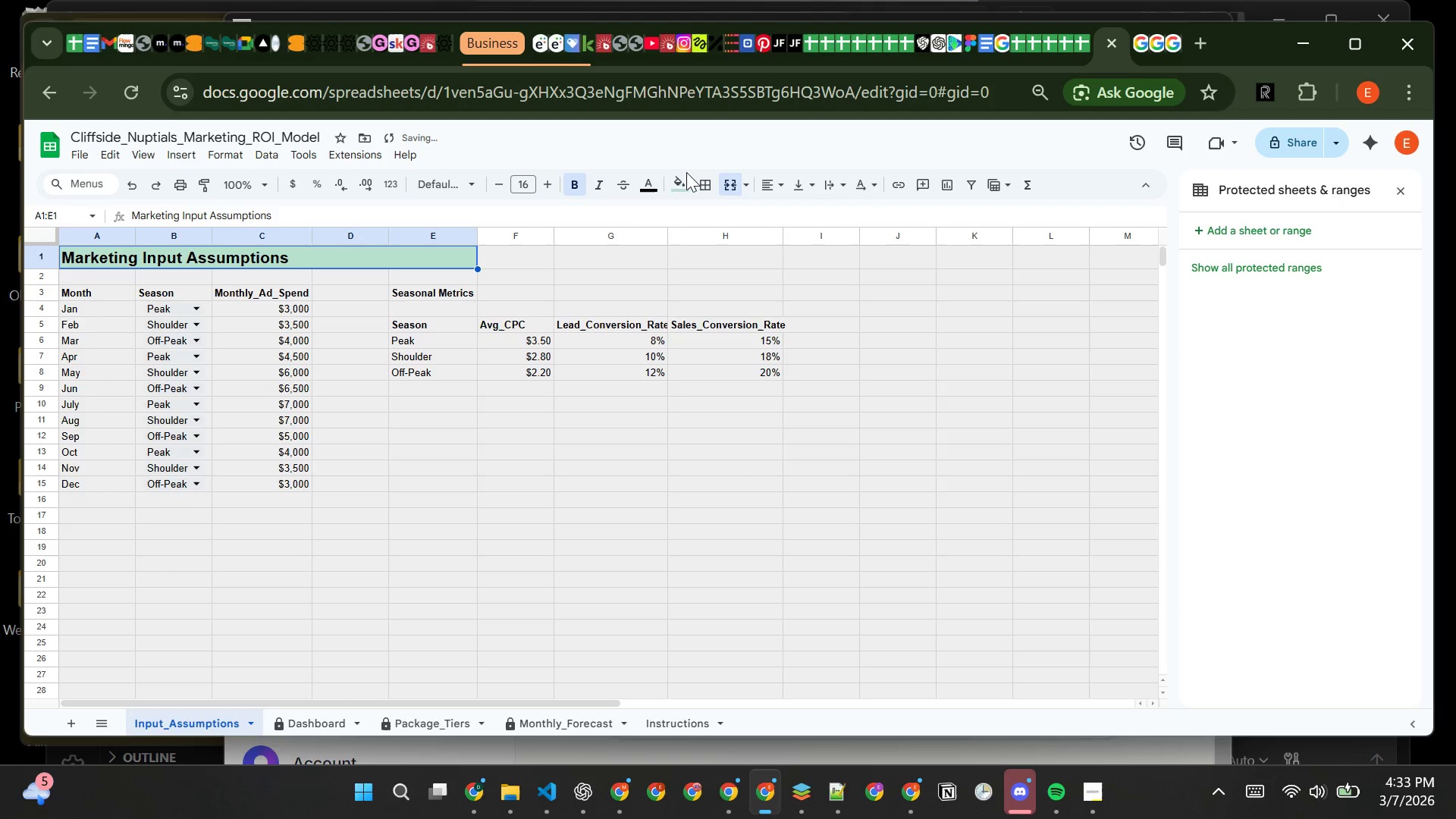 
left_click([680, 184])
 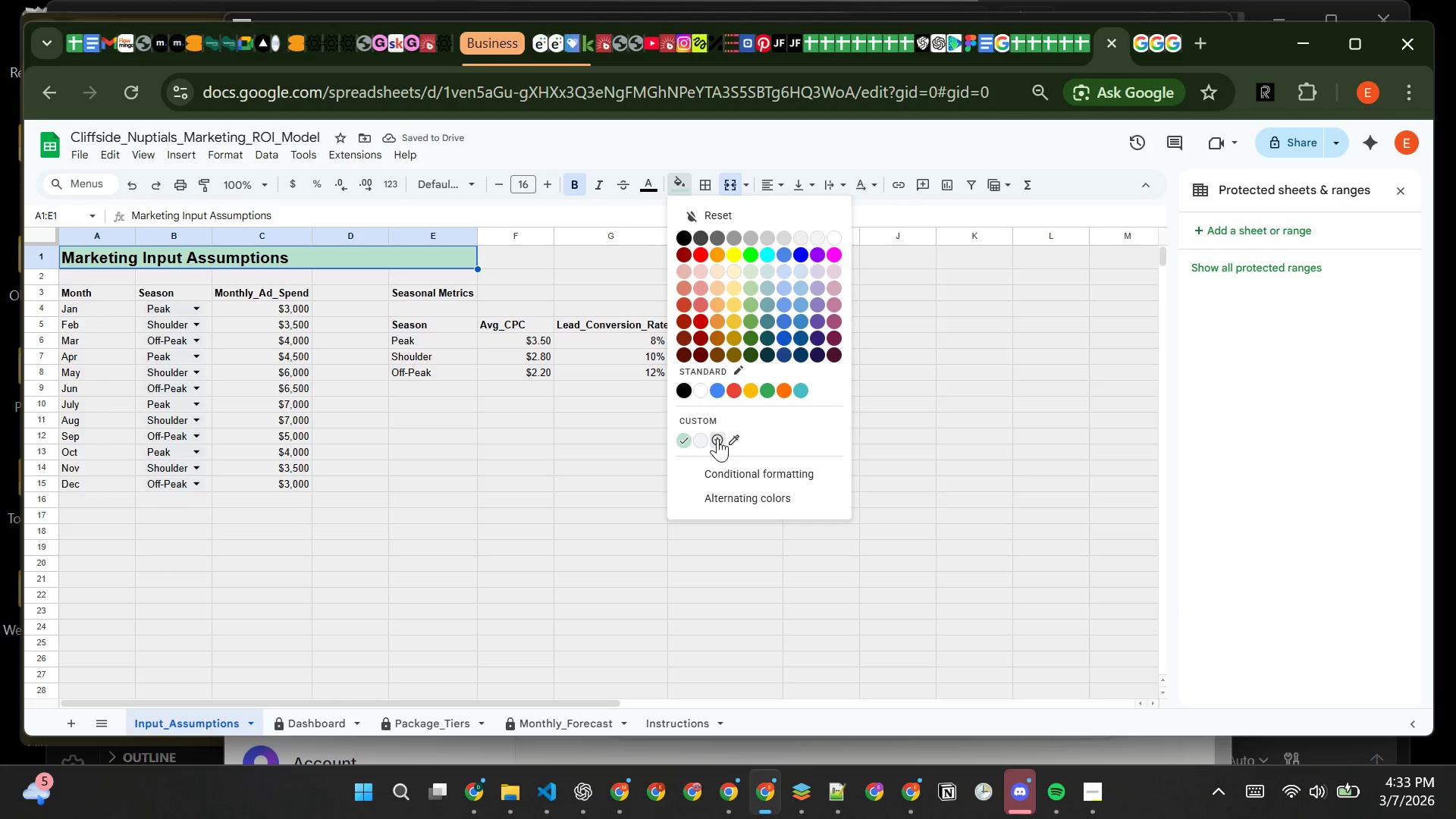 
left_click([717, 438])
 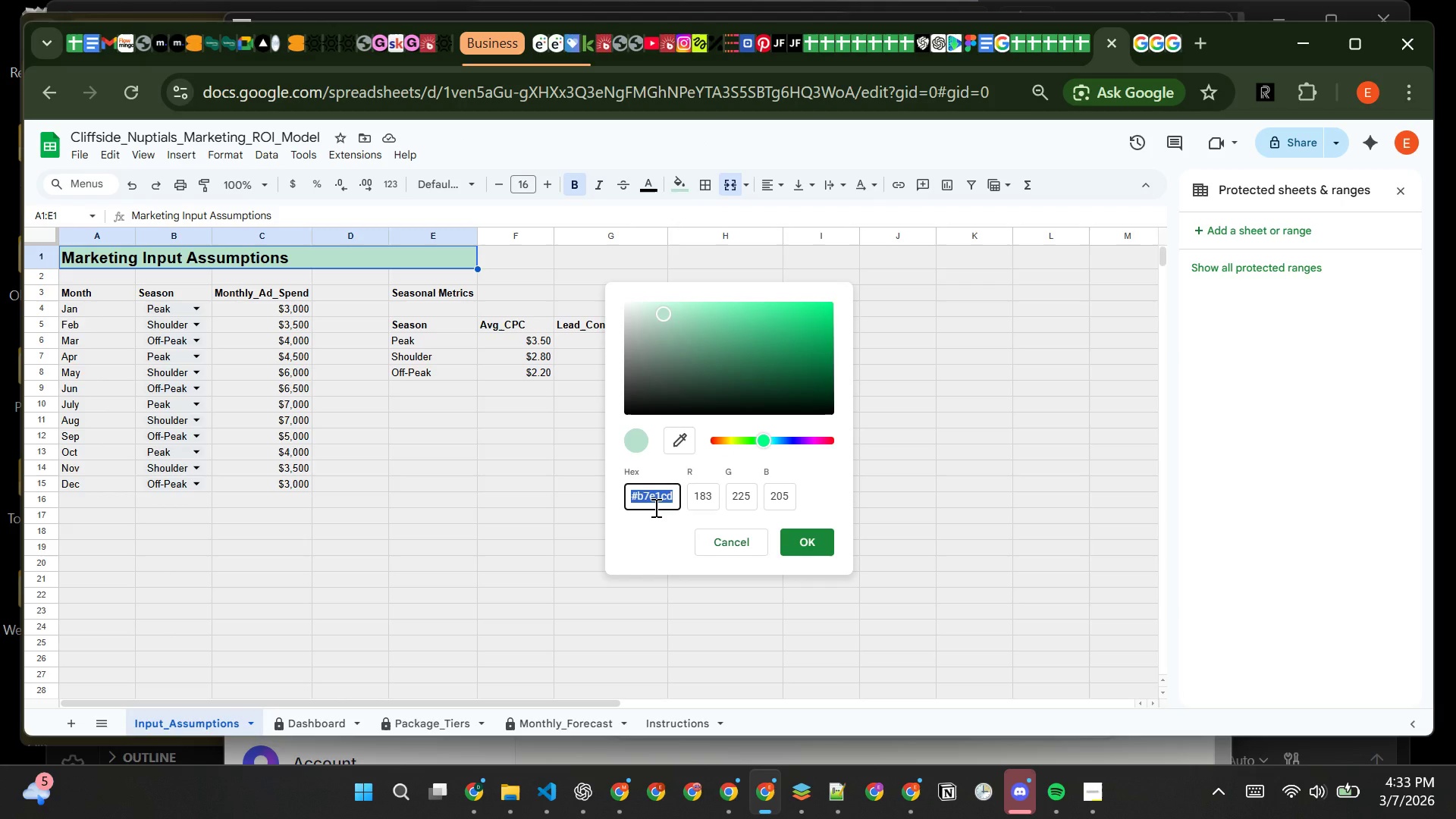 
hold_key(key=ShiftRight, duration=1.51)
 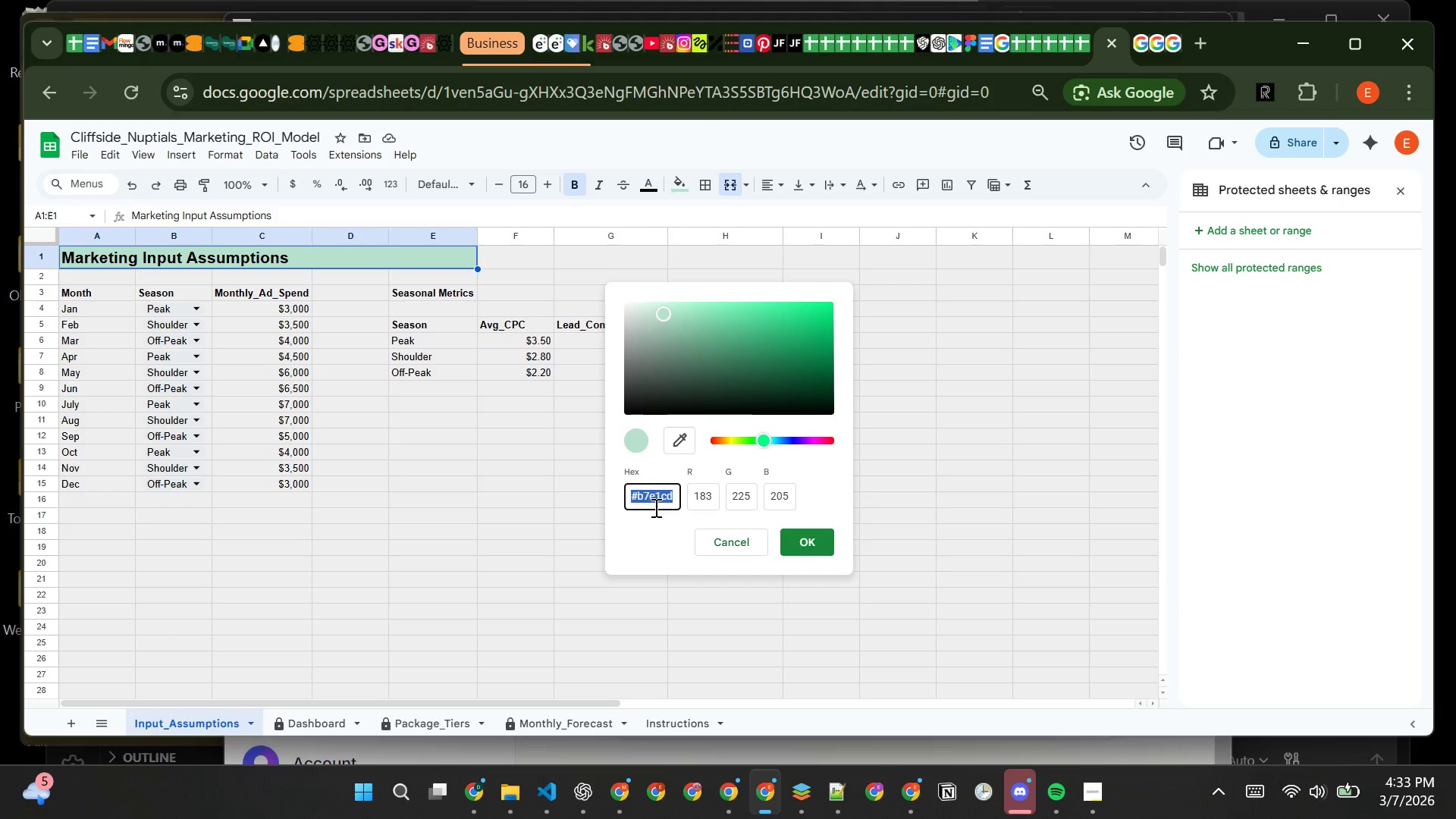 
type(#708090)
 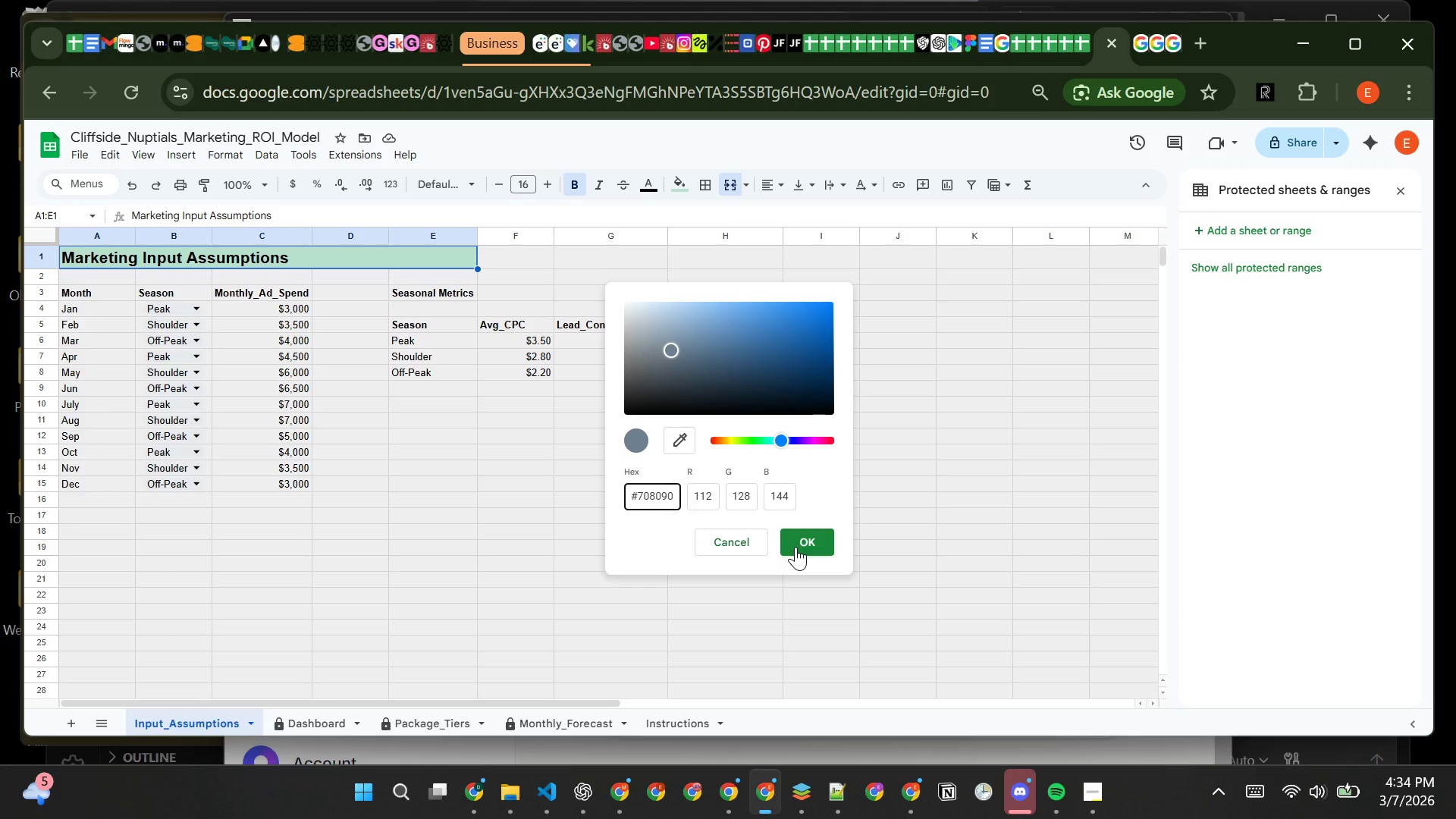 
wait(5.36)
 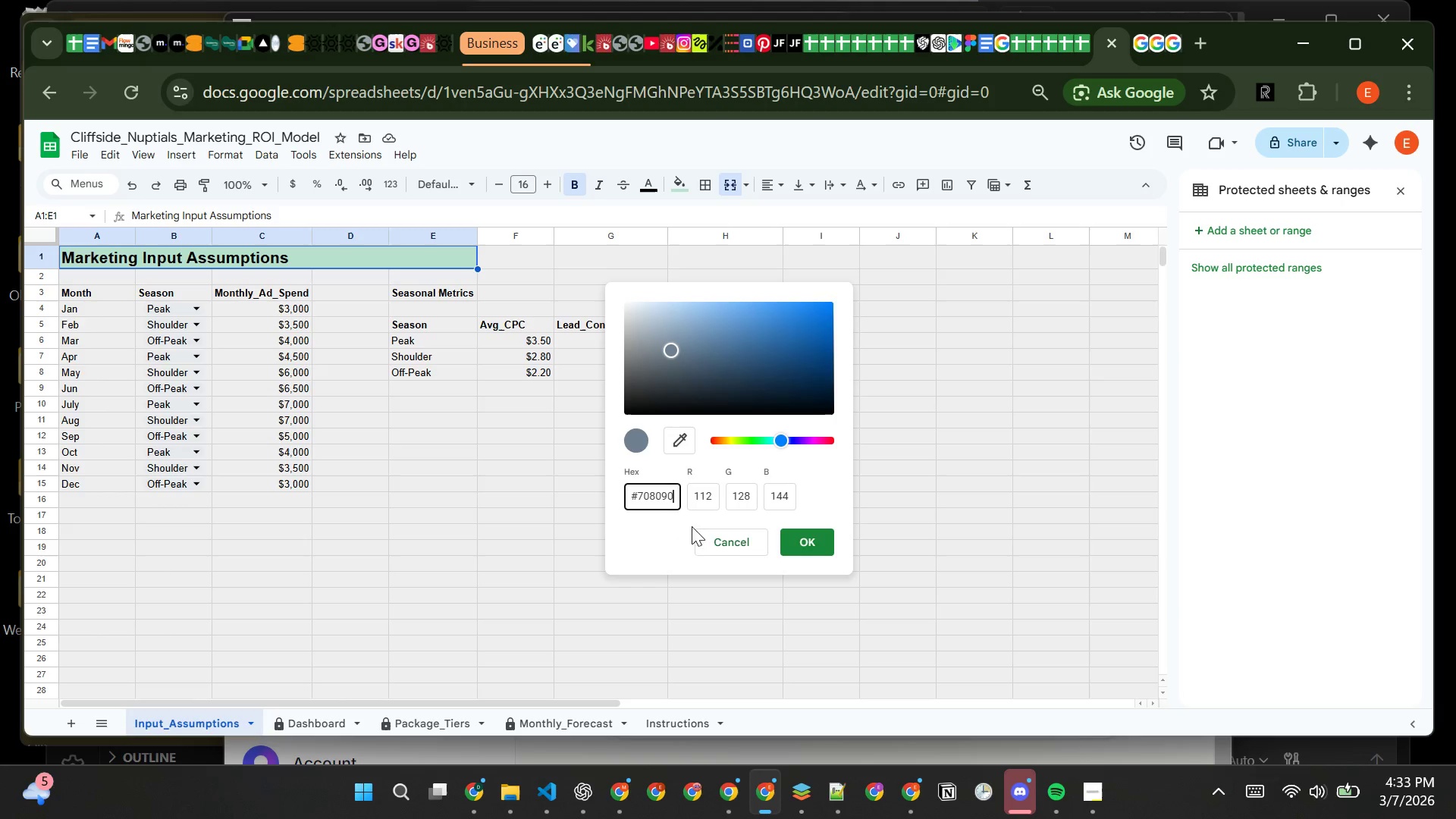 
left_click([795, 547])
 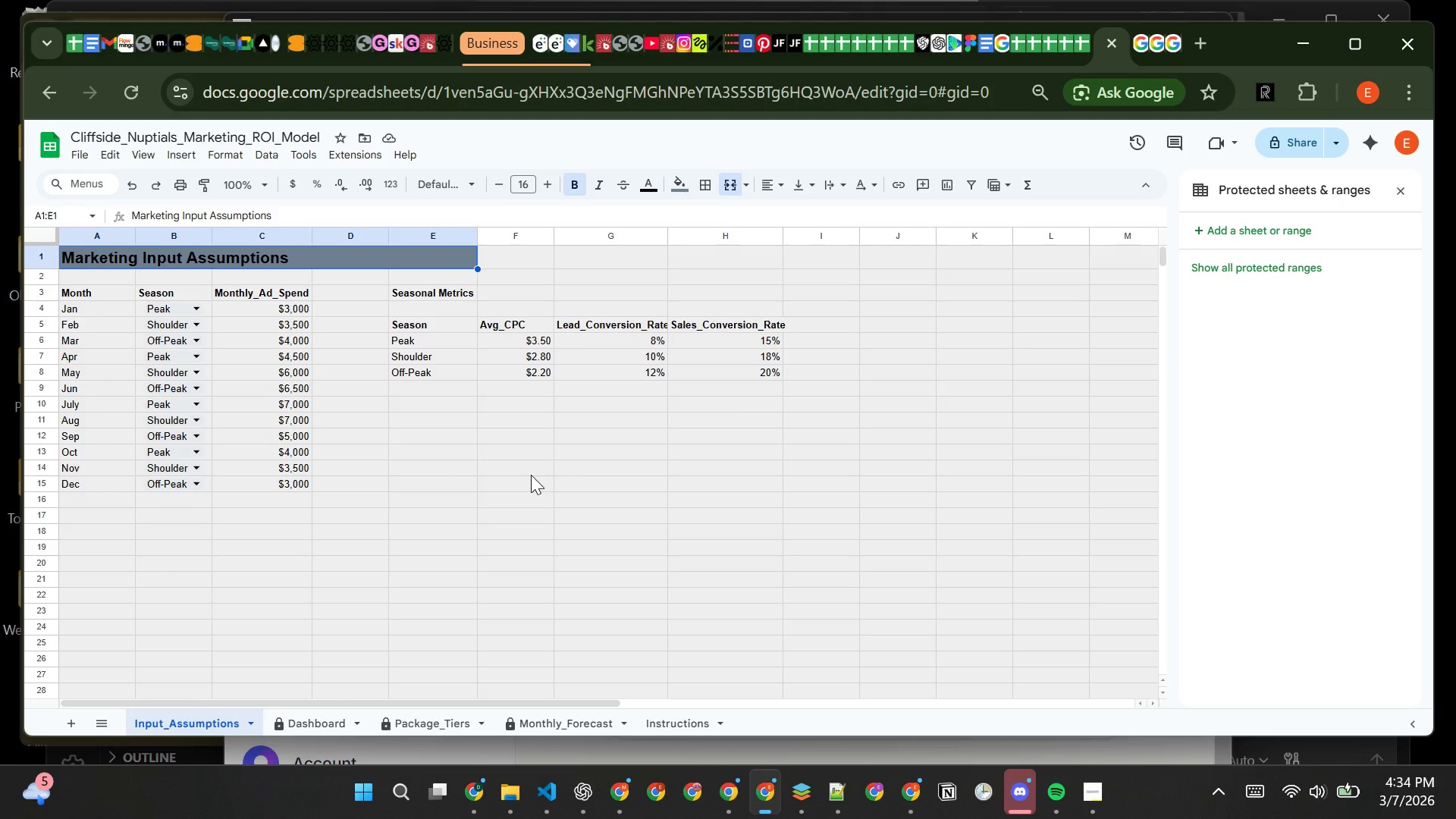 
wait(11.72)
 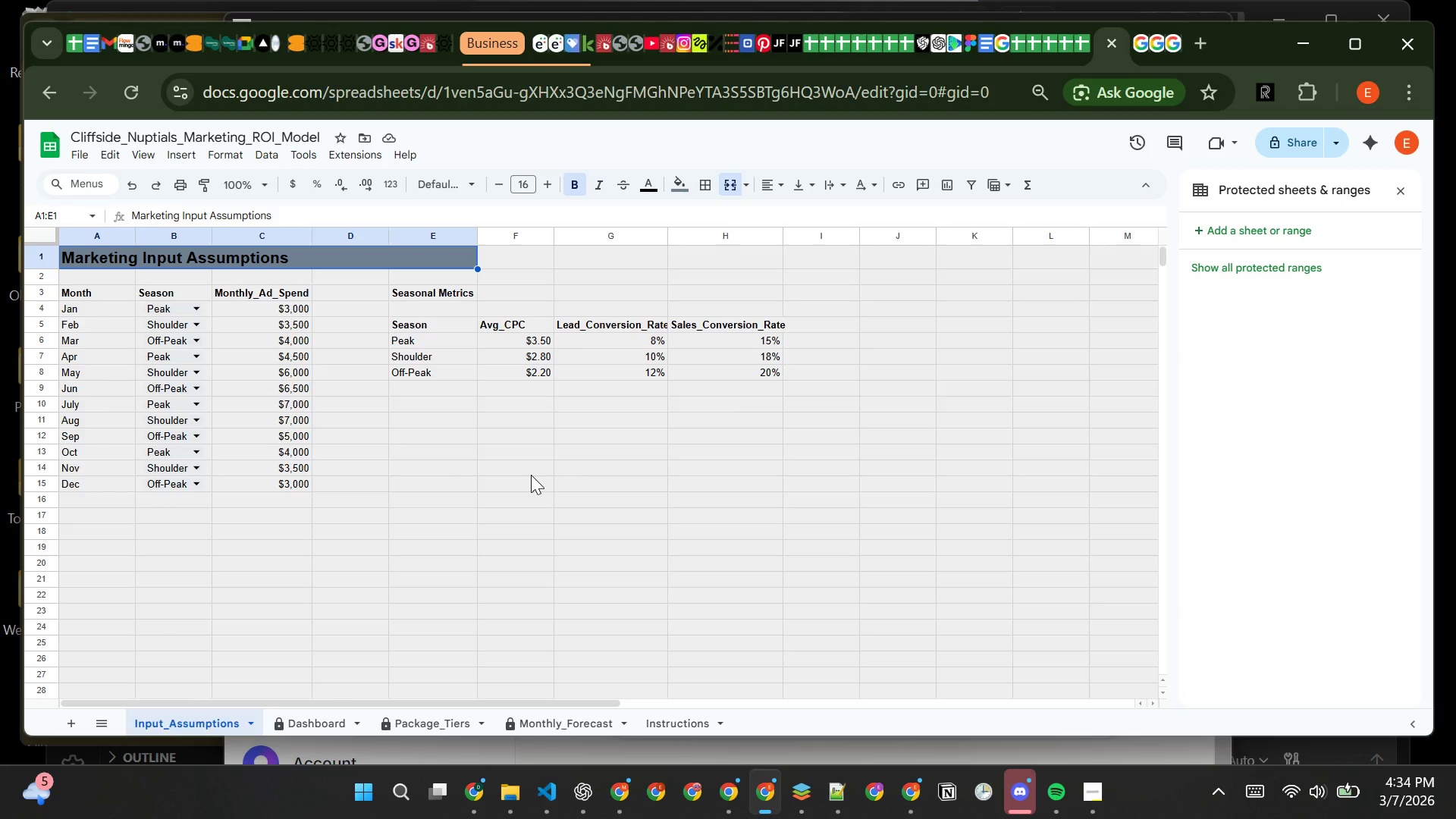 
left_click([500, 259])
 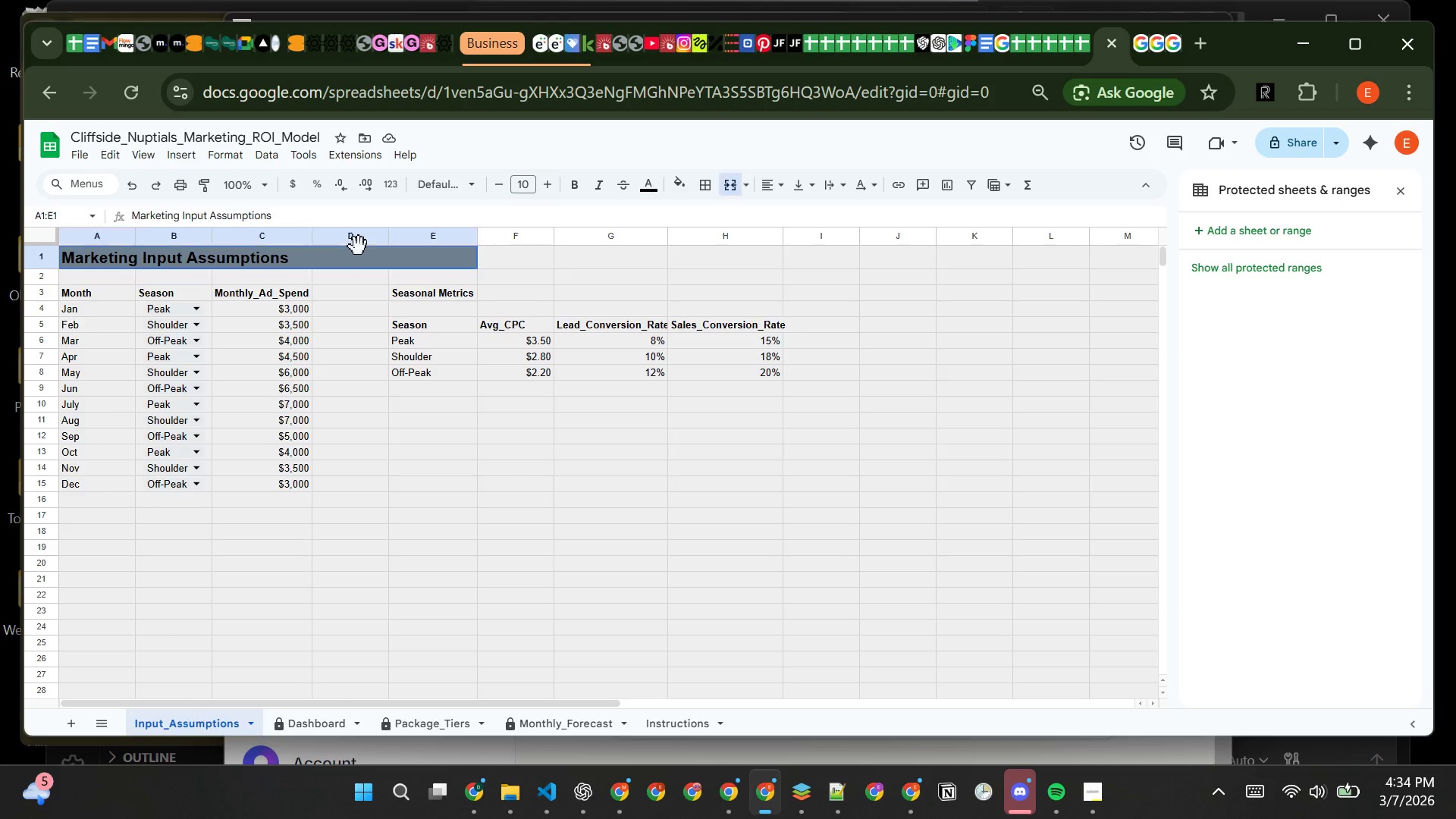 
left_click([359, 246])
 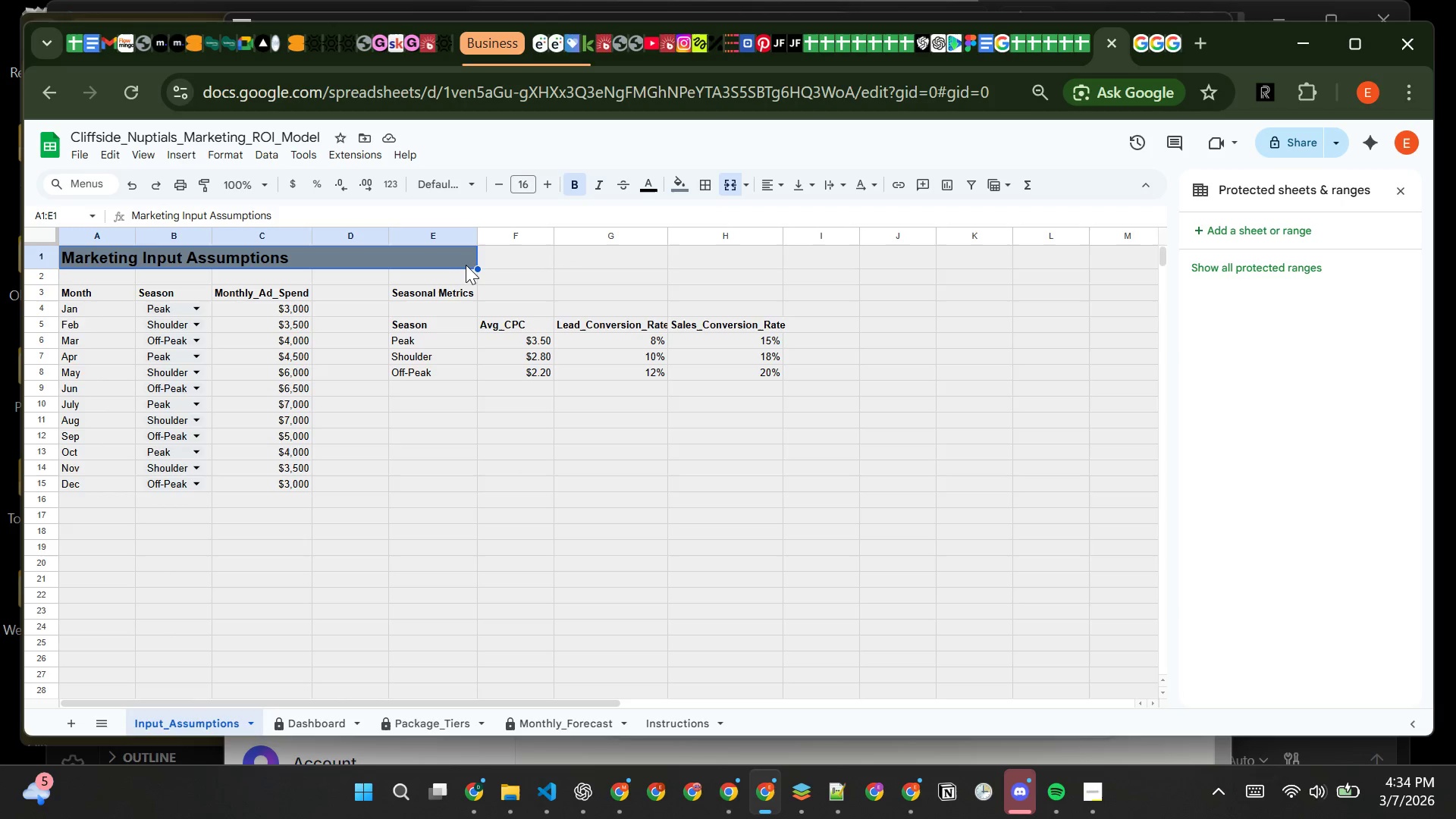 
left_click_drag(start_coordinate=[469, 259], to_coordinate=[732, 255])
 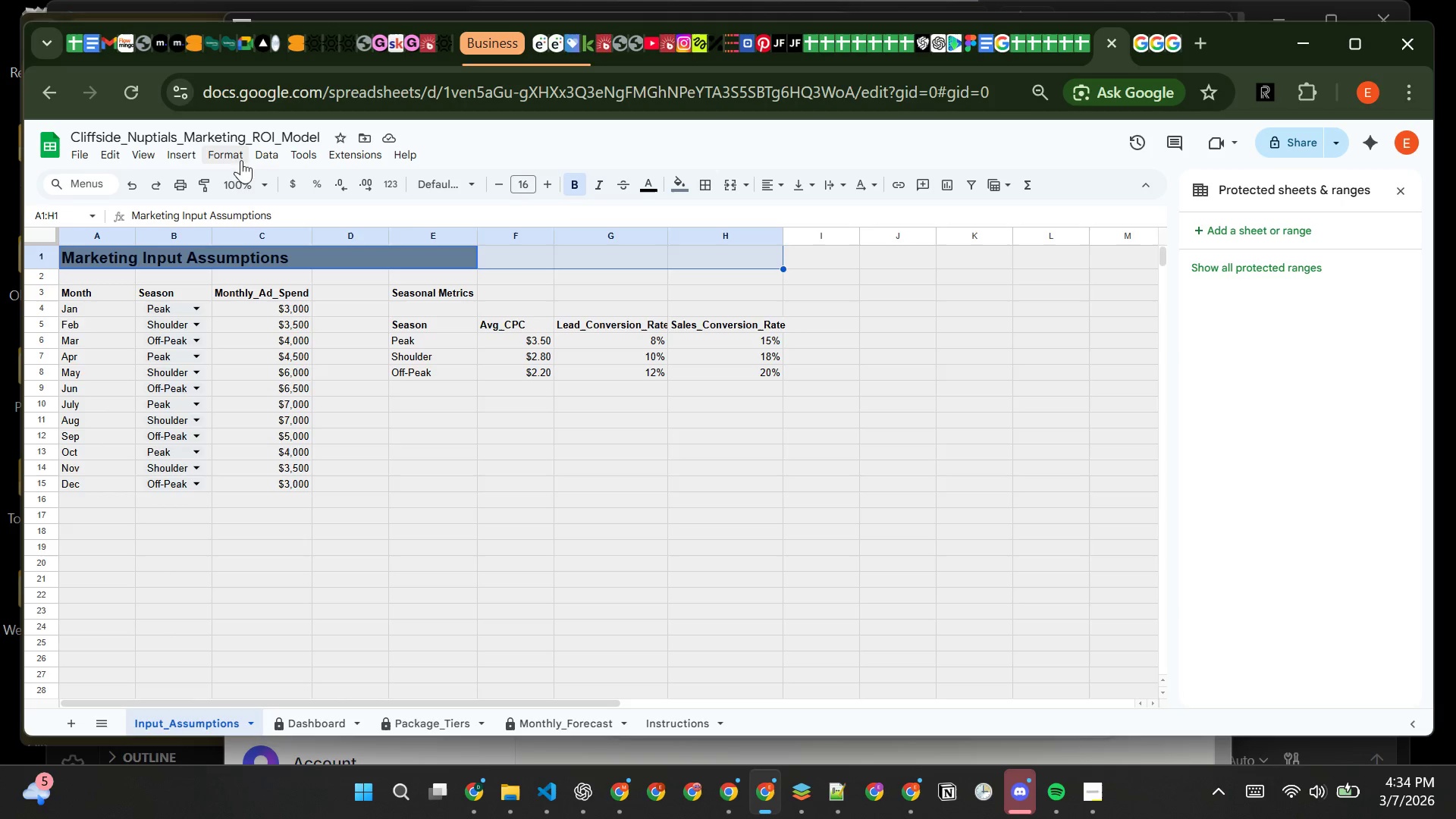 
left_click([224, 148])
 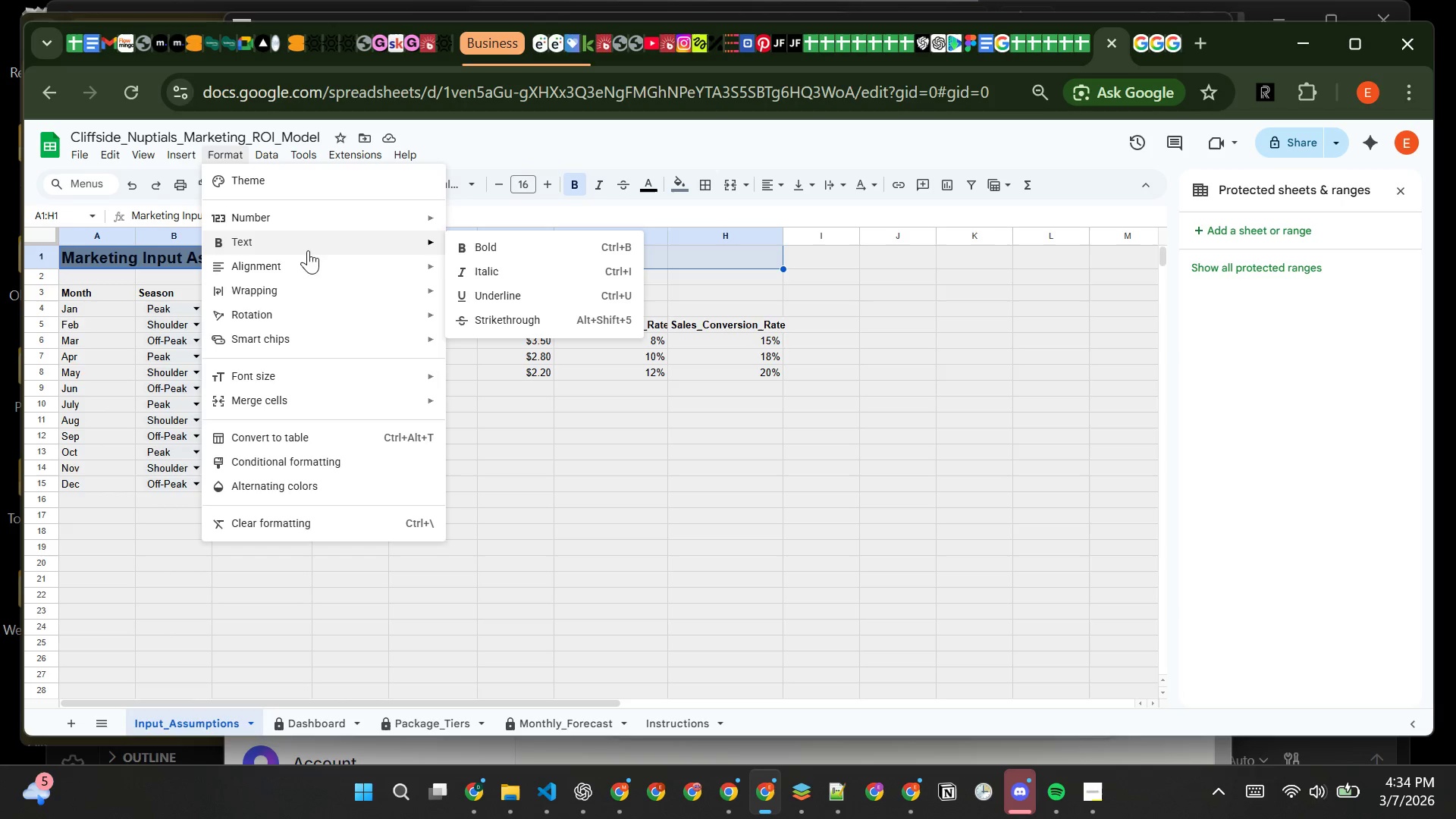 
mouse_move([362, 334])
 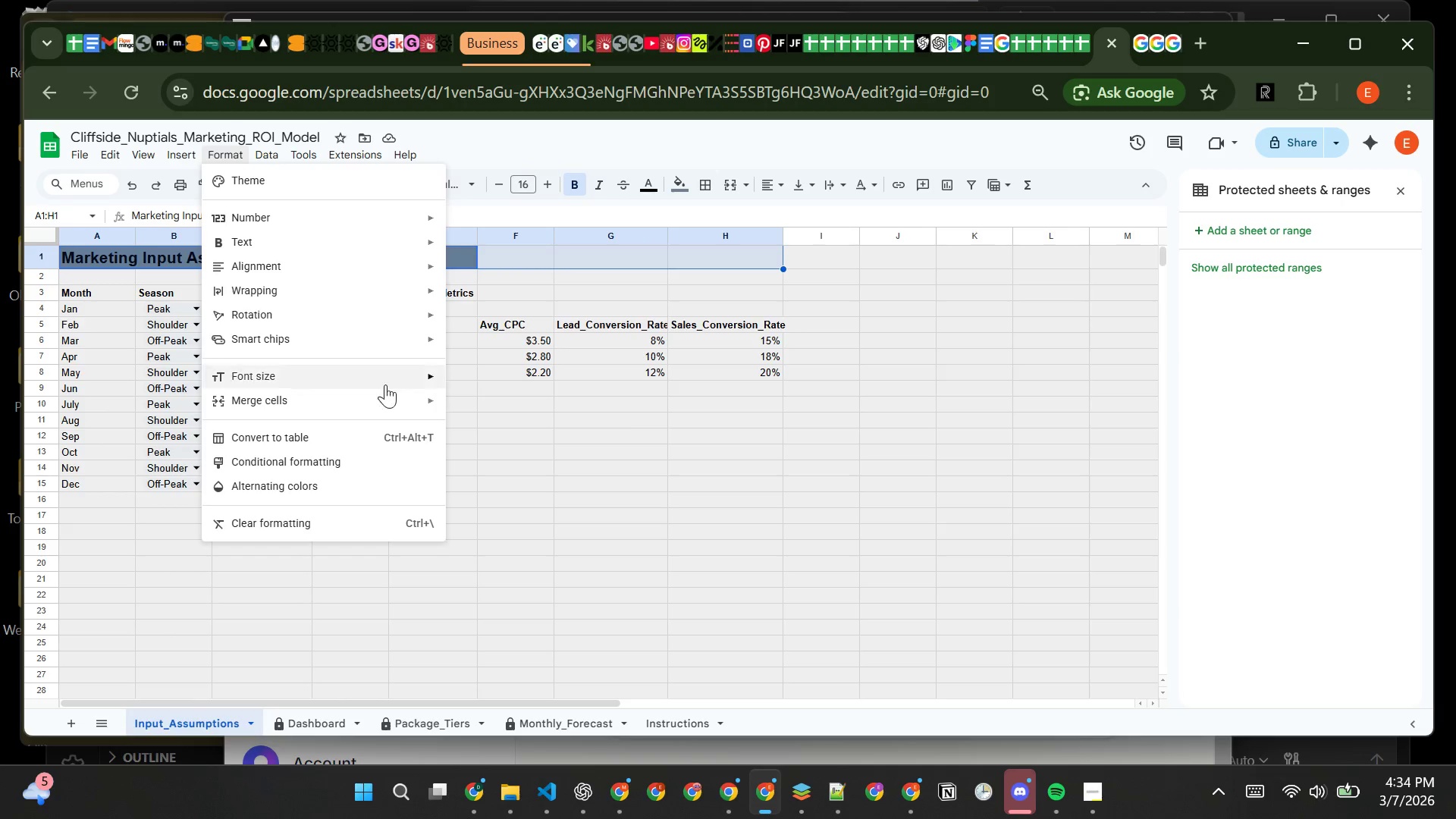 
mouse_move([414, 412])
 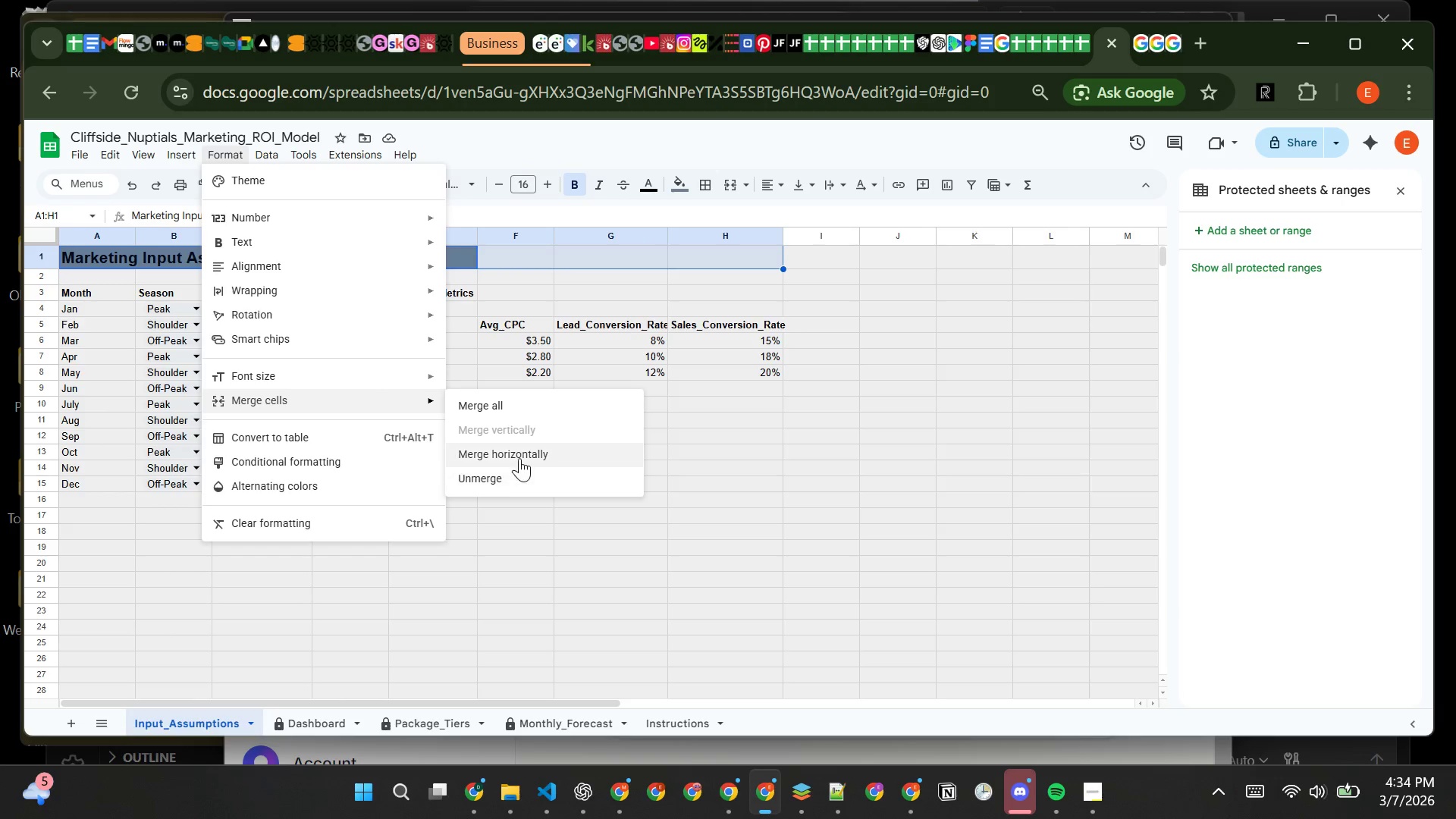 
left_click([519, 451])
 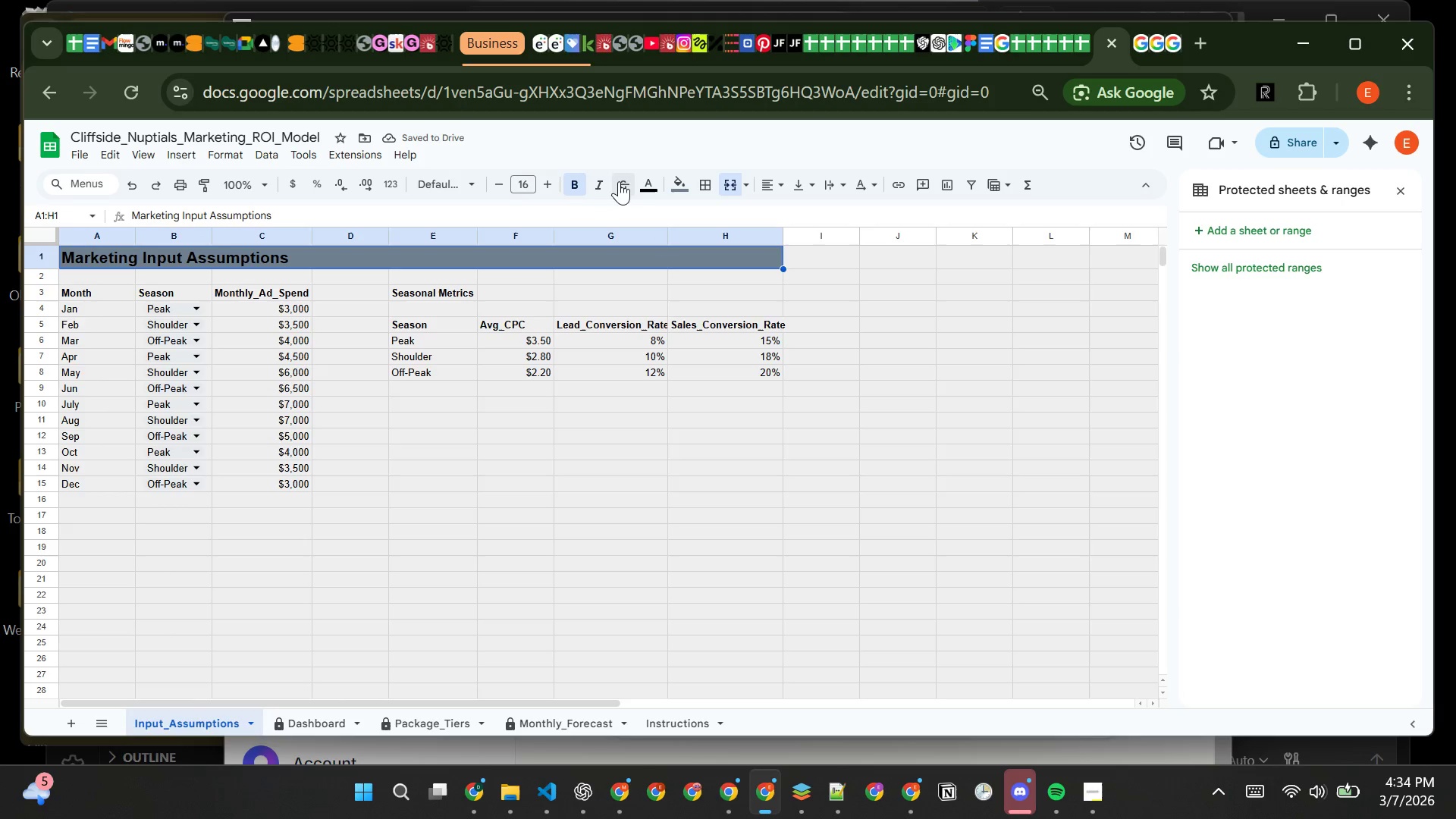 
left_click([645, 192])
 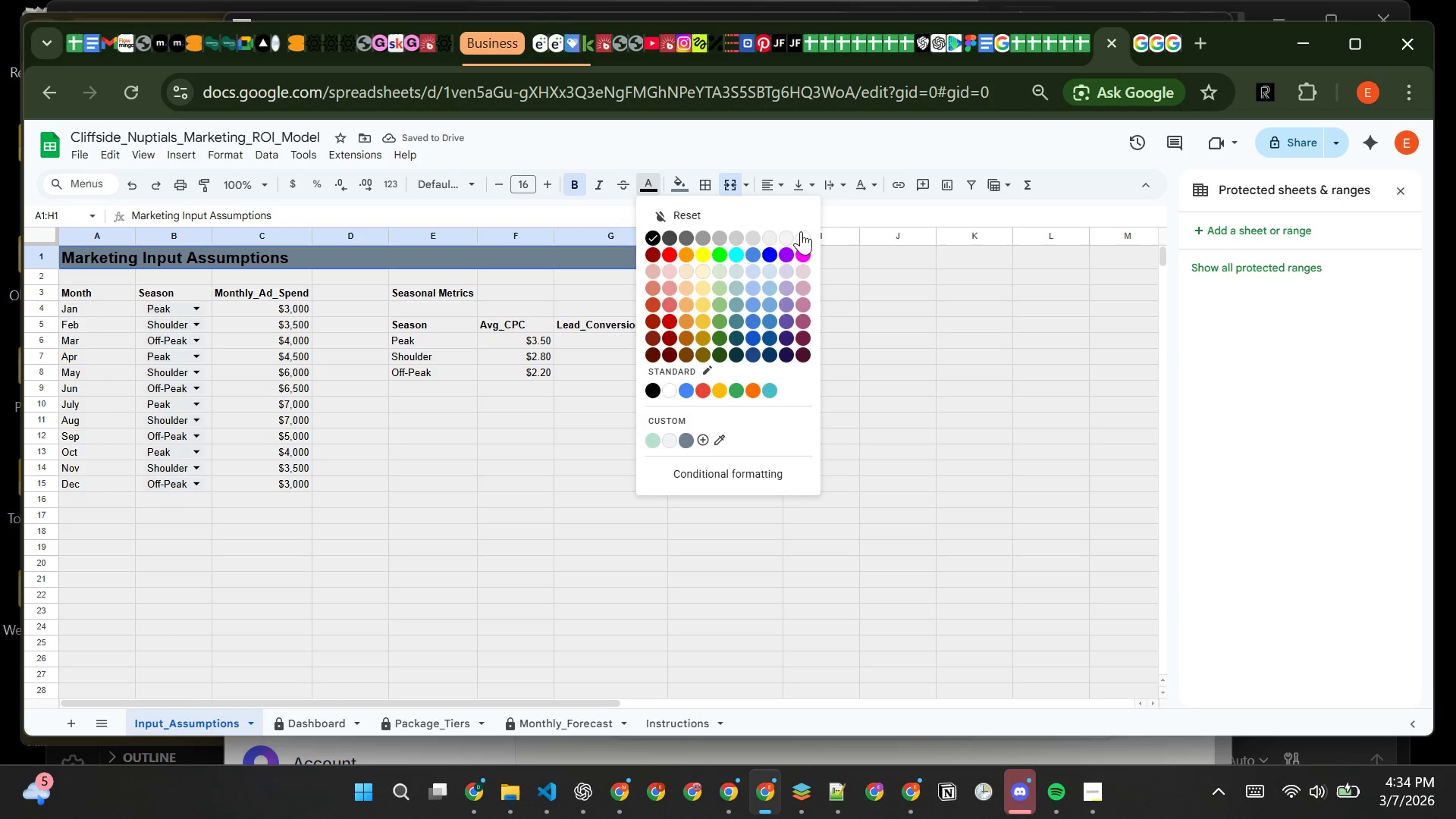 
left_click([806, 236])
 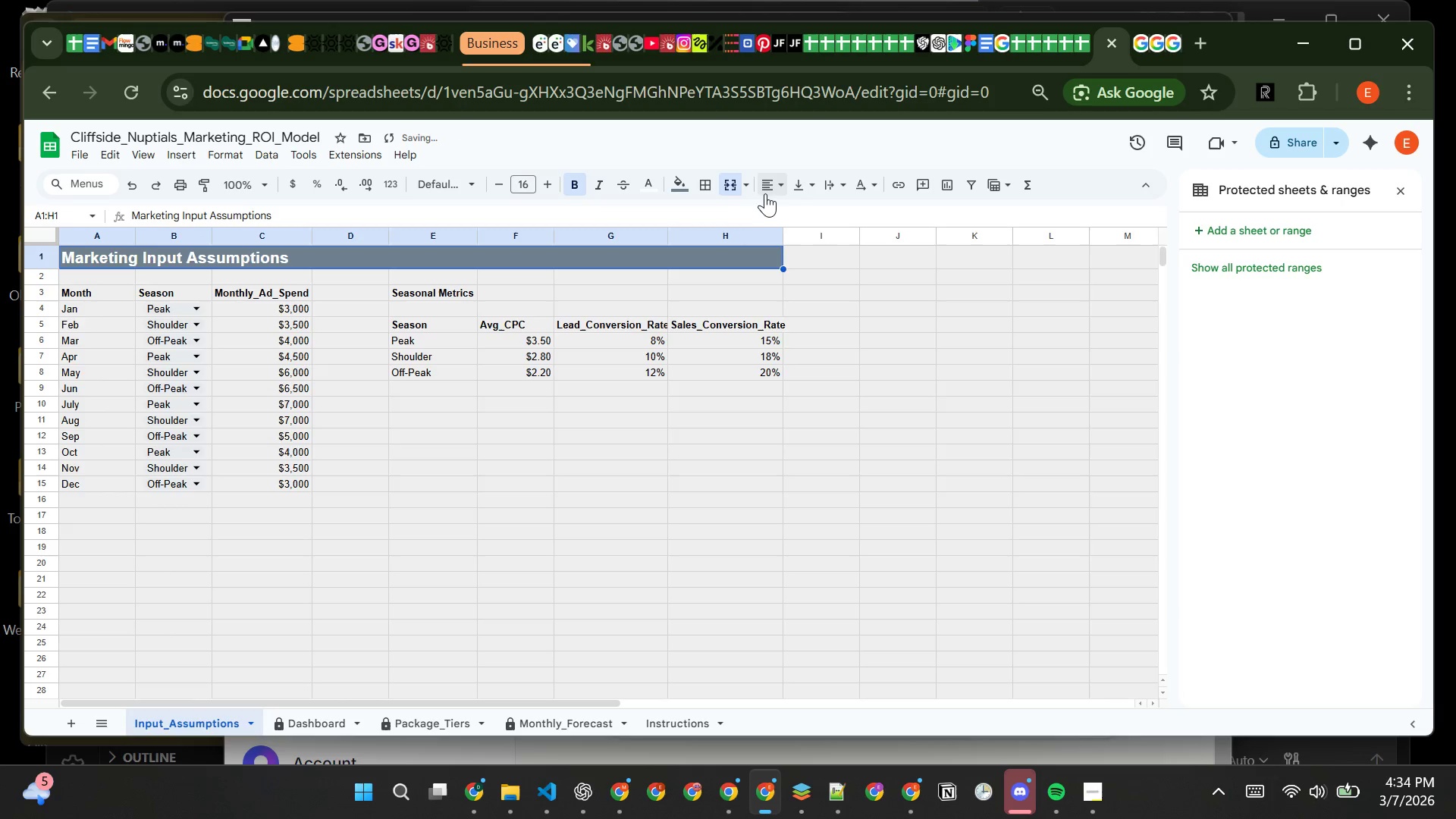 
left_click([780, 190])
 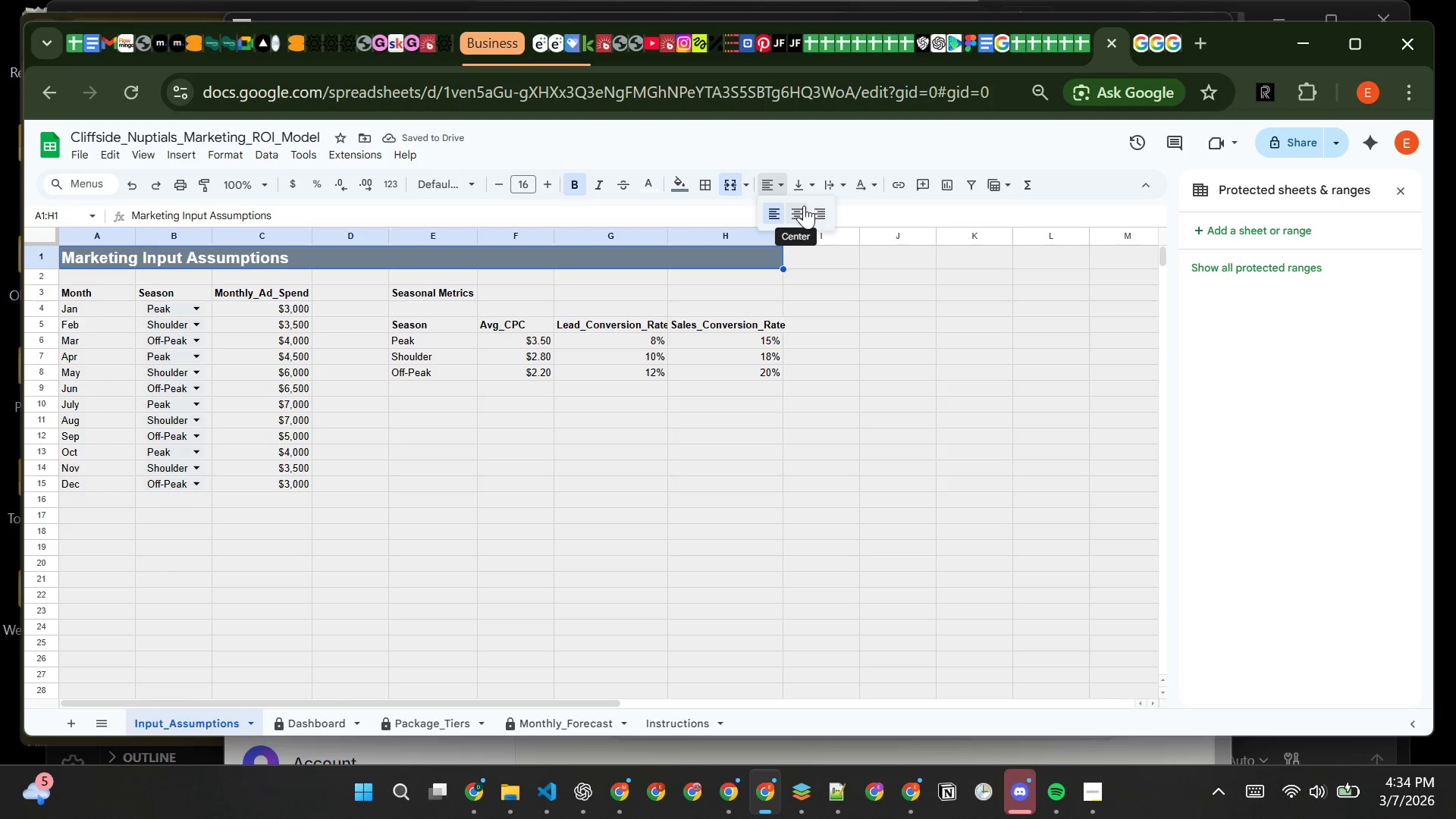 
left_click([804, 206])
 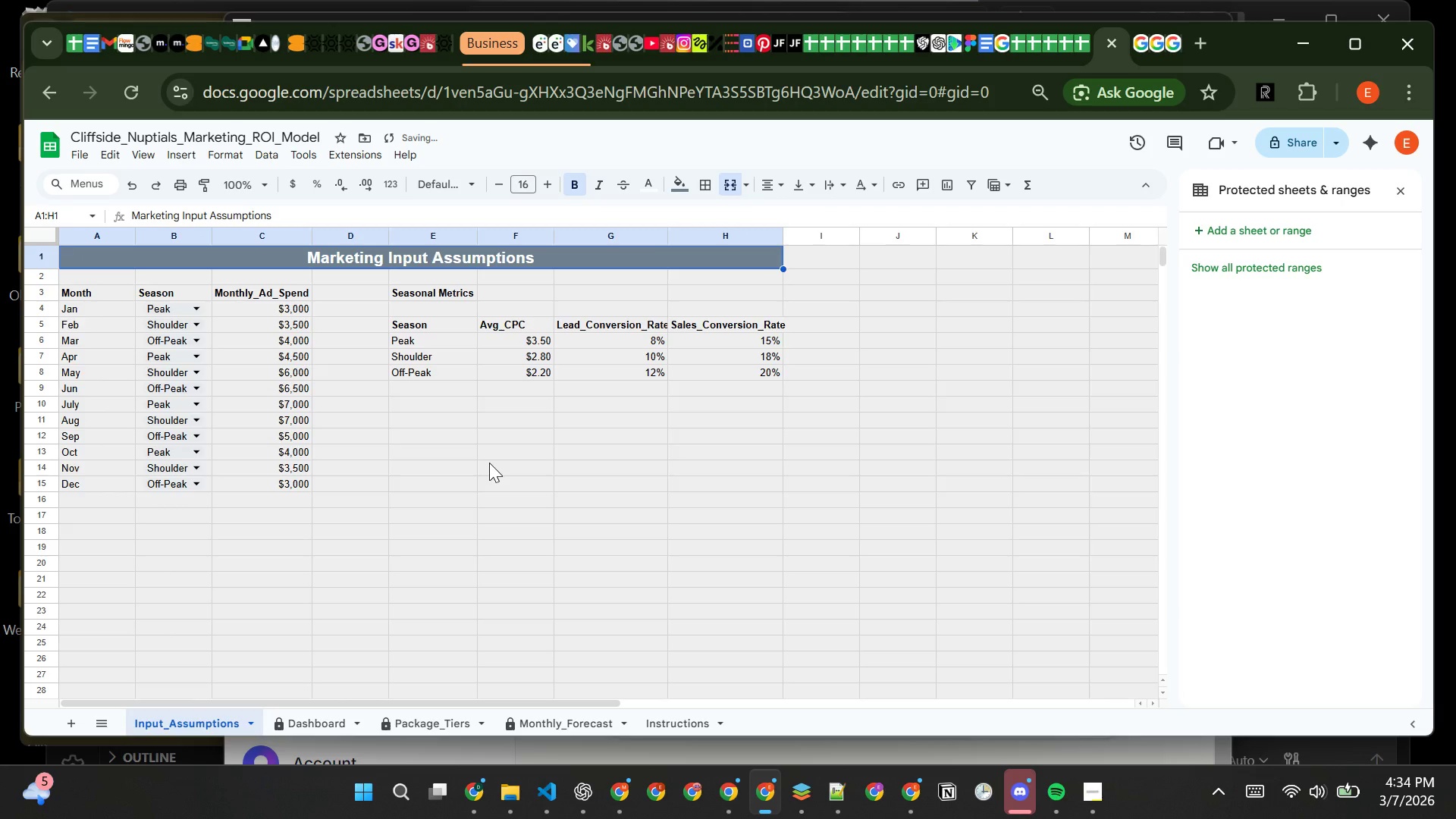 
left_click([489, 463])
 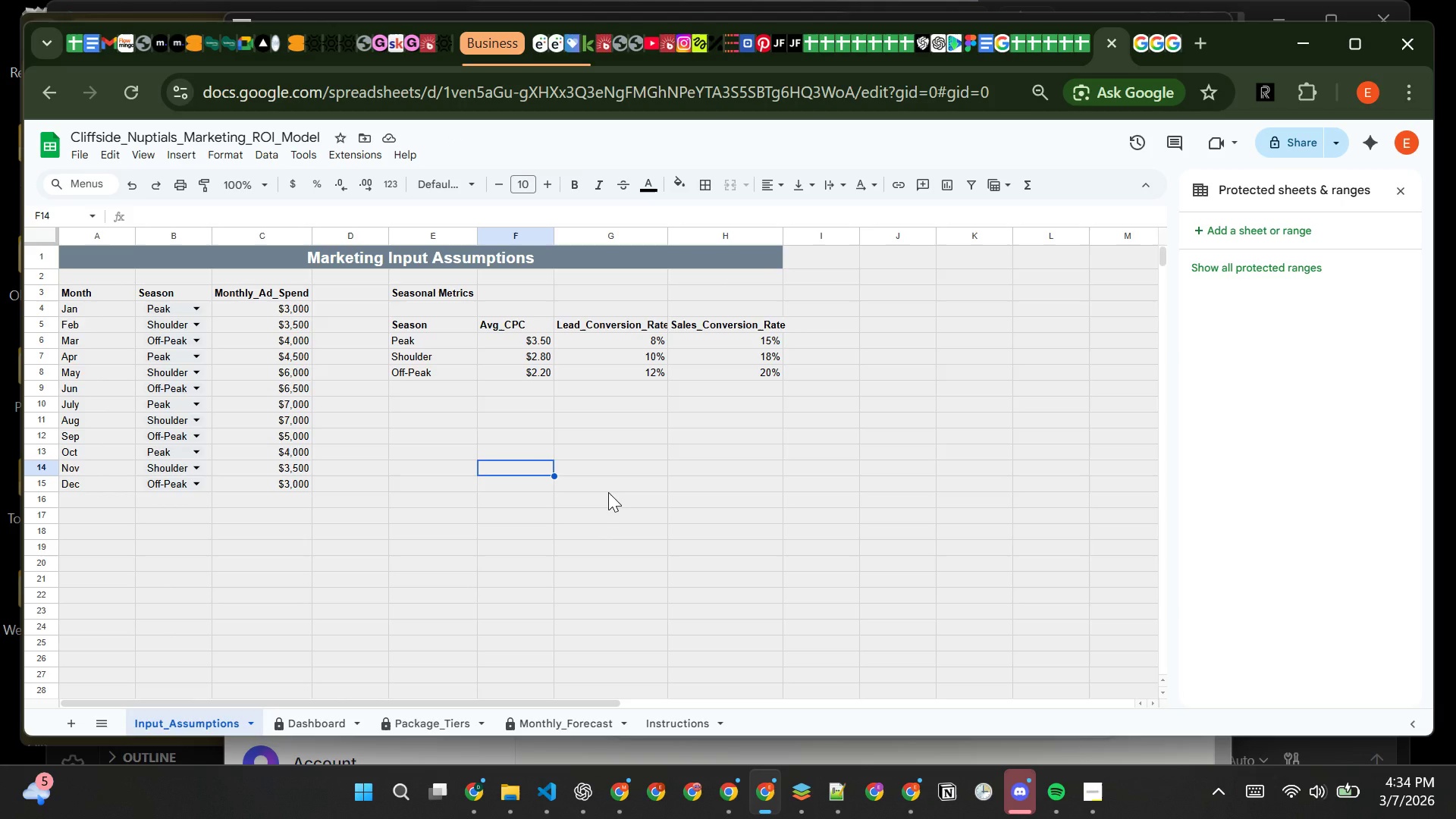 
wait(11.64)
 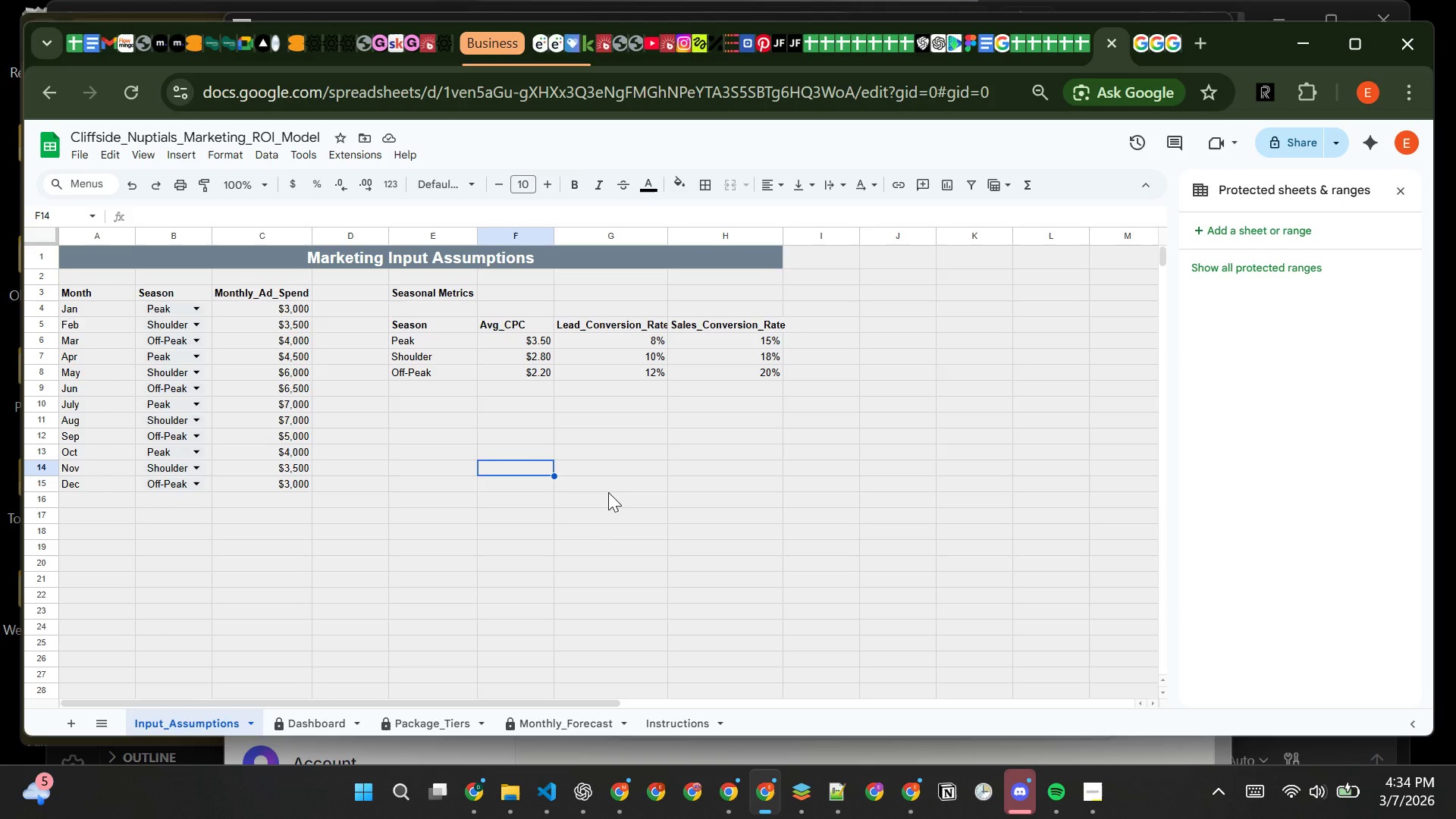 
left_click_drag(start_coordinate=[827, 237], to_coordinate=[1186, 244])
 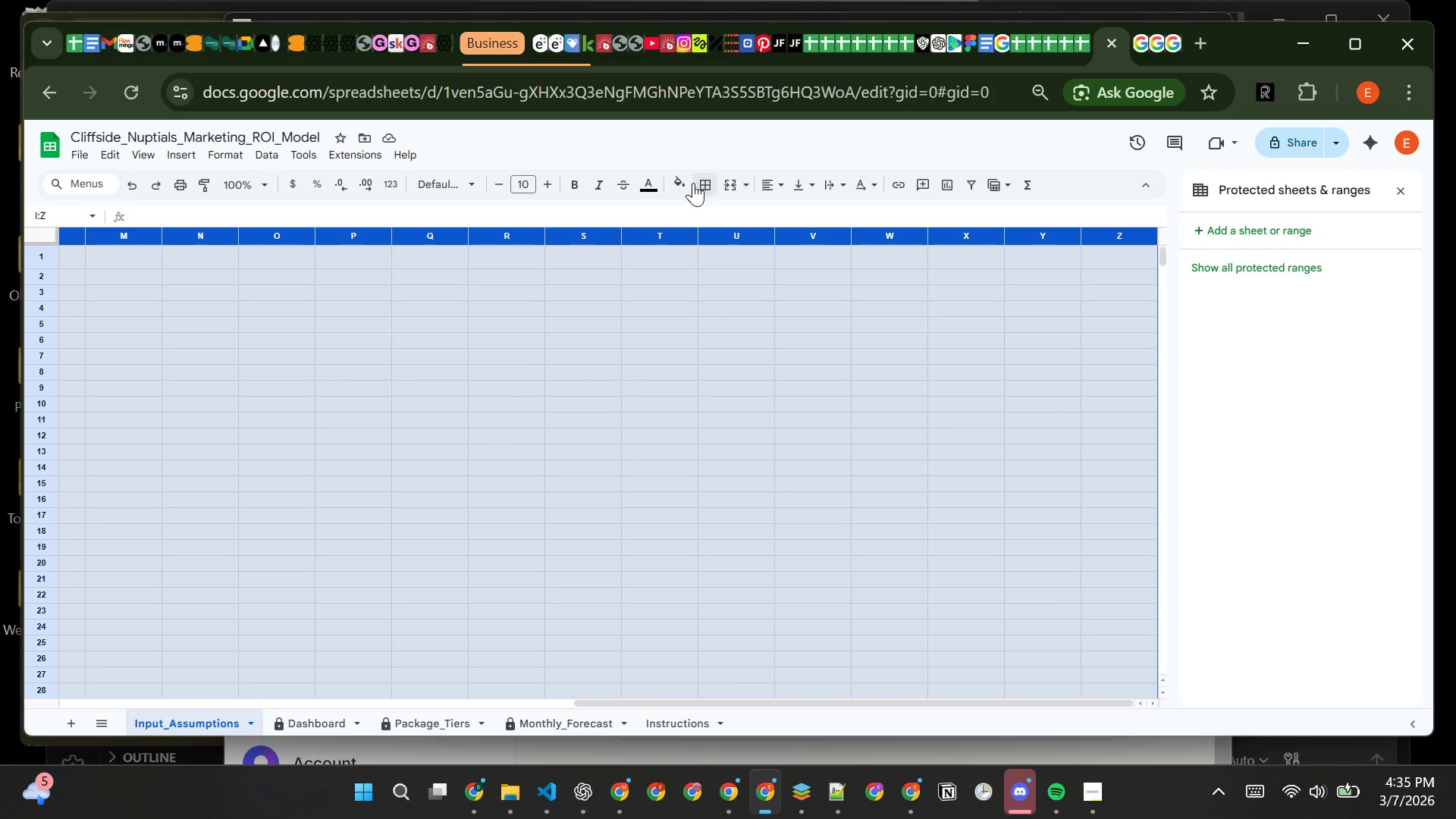 
left_click([682, 181])
 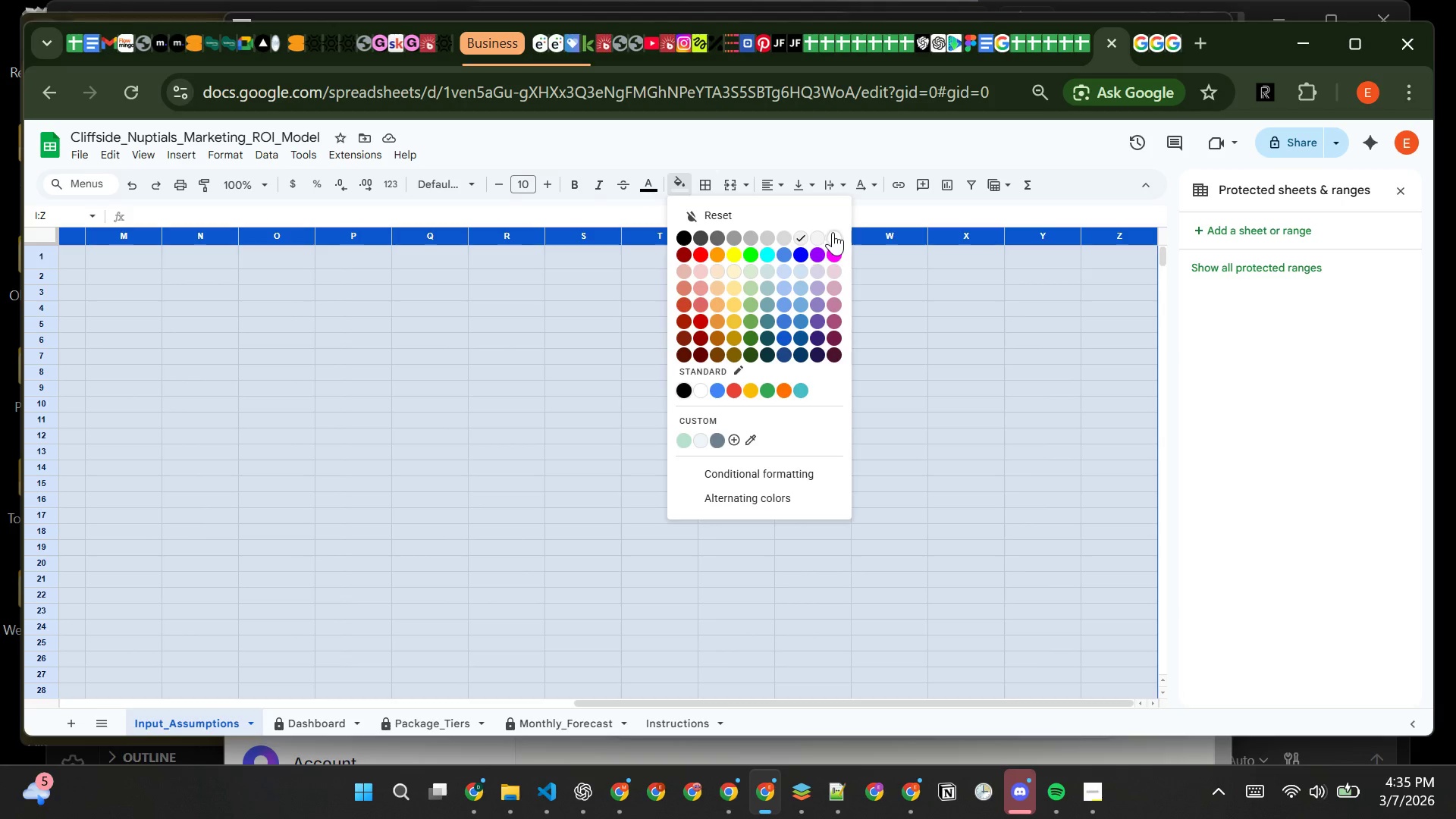 
left_click([835, 232])
 